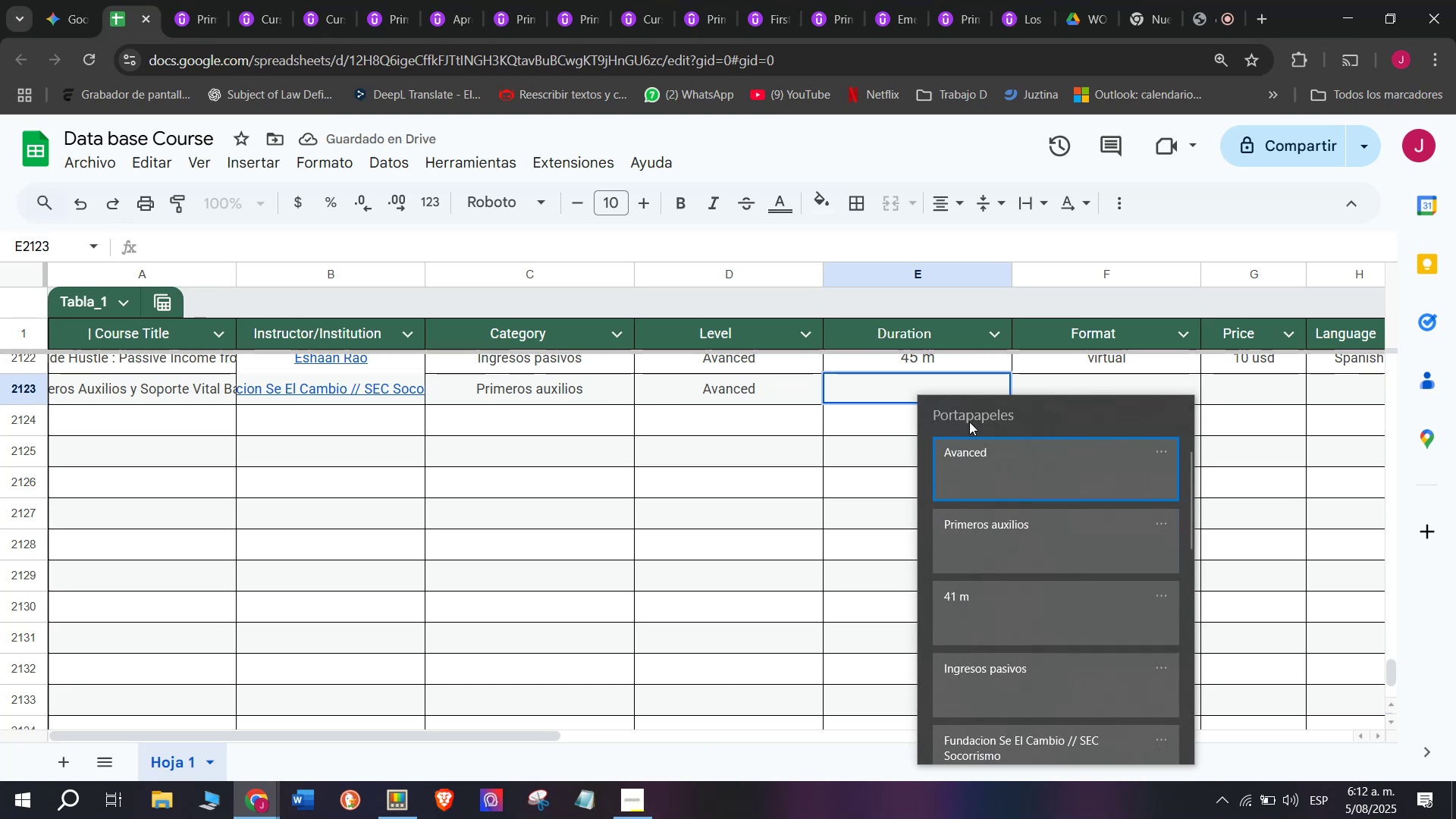 
left_click([850, 387])
 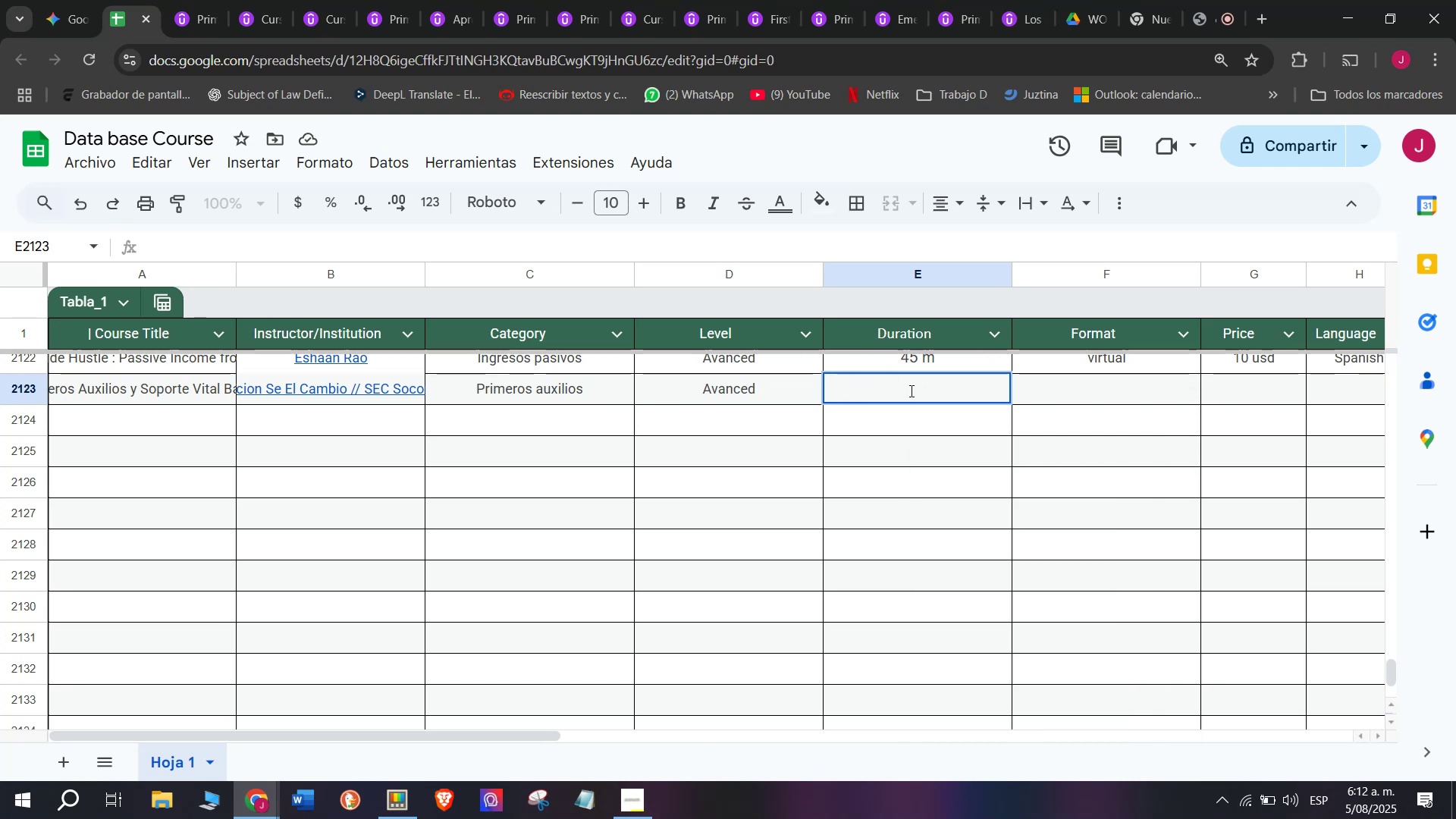 
key(C)
 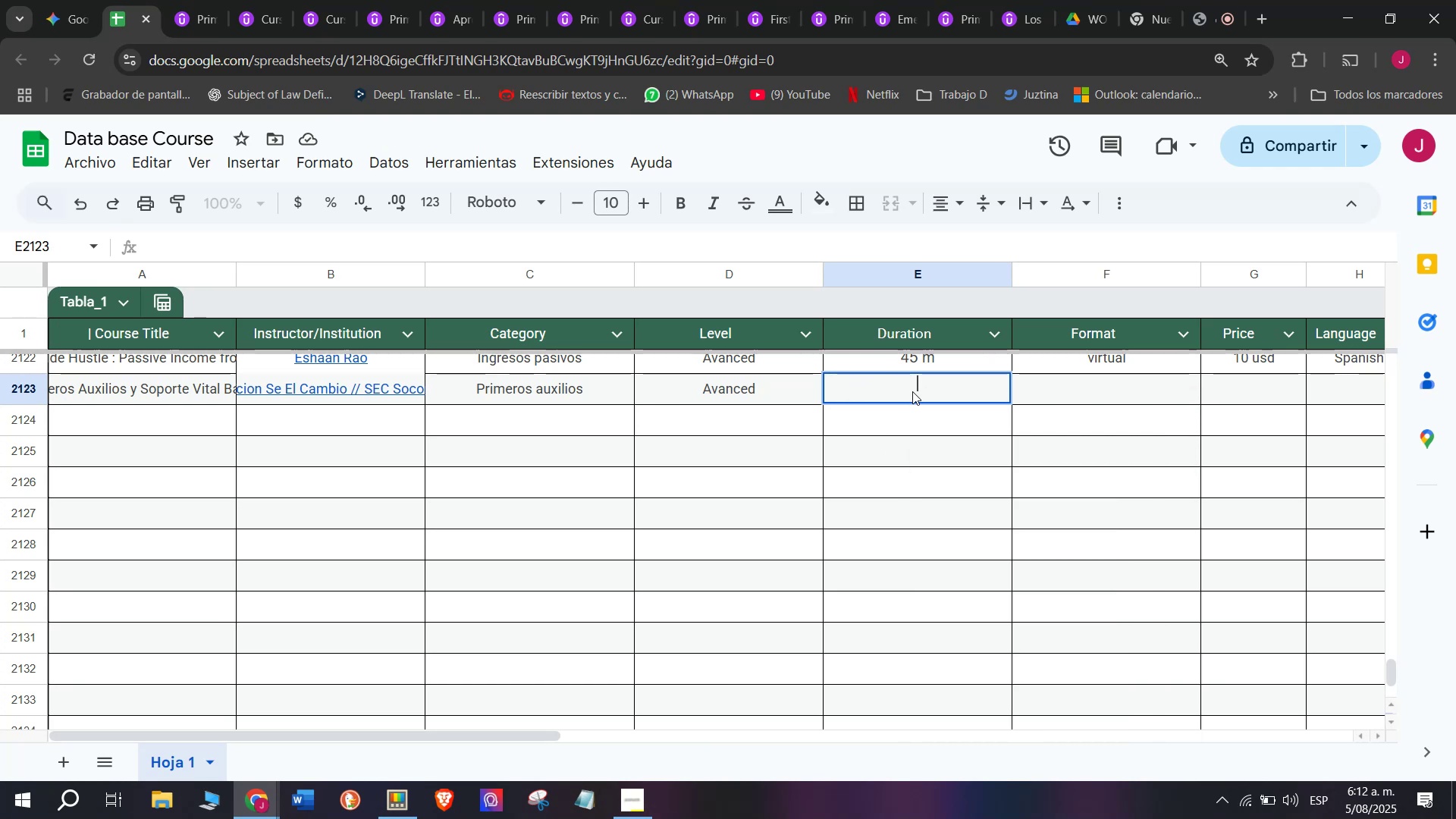 
key(Meta+MetaLeft)
 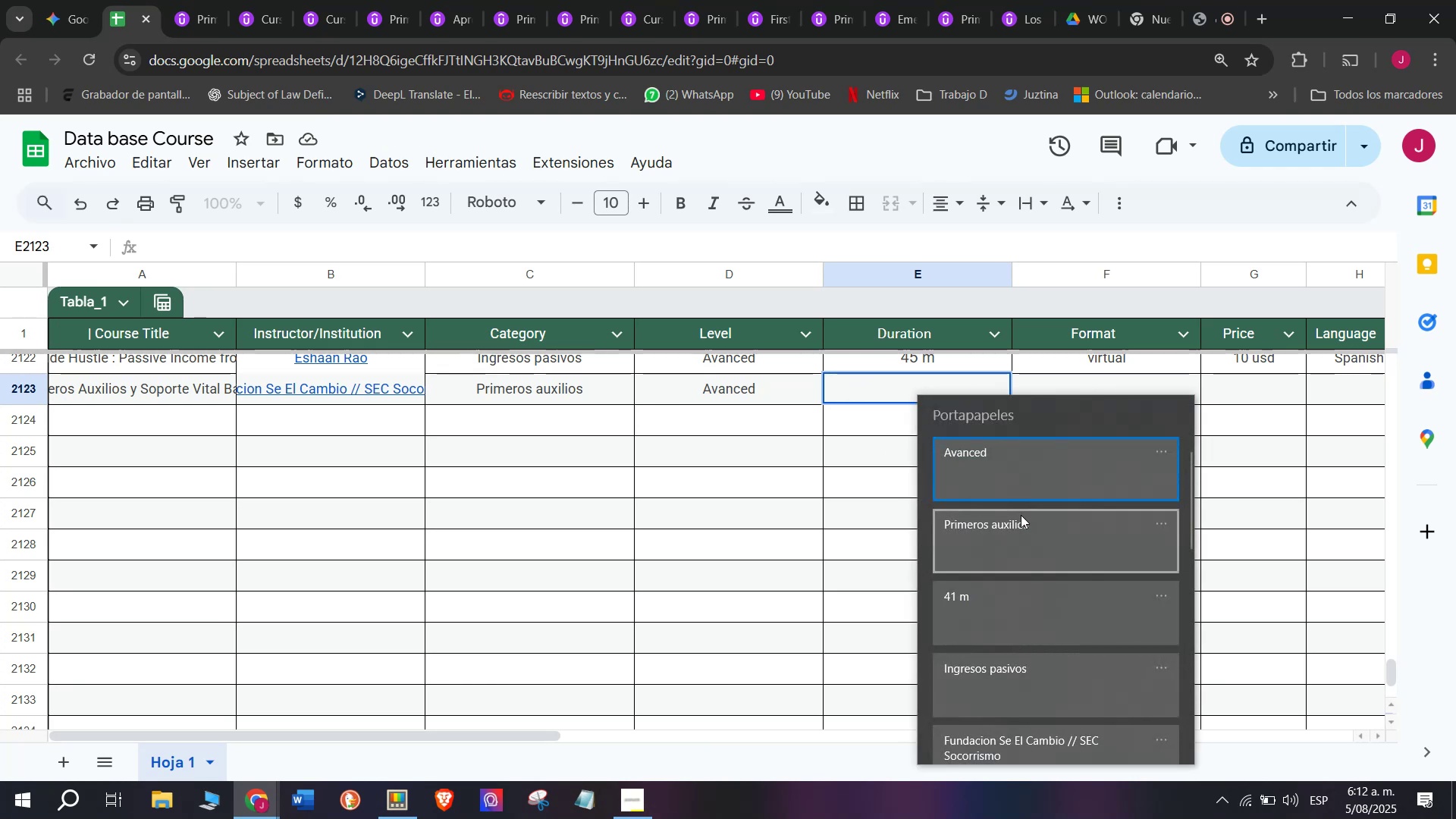 
key(Meta+V)
 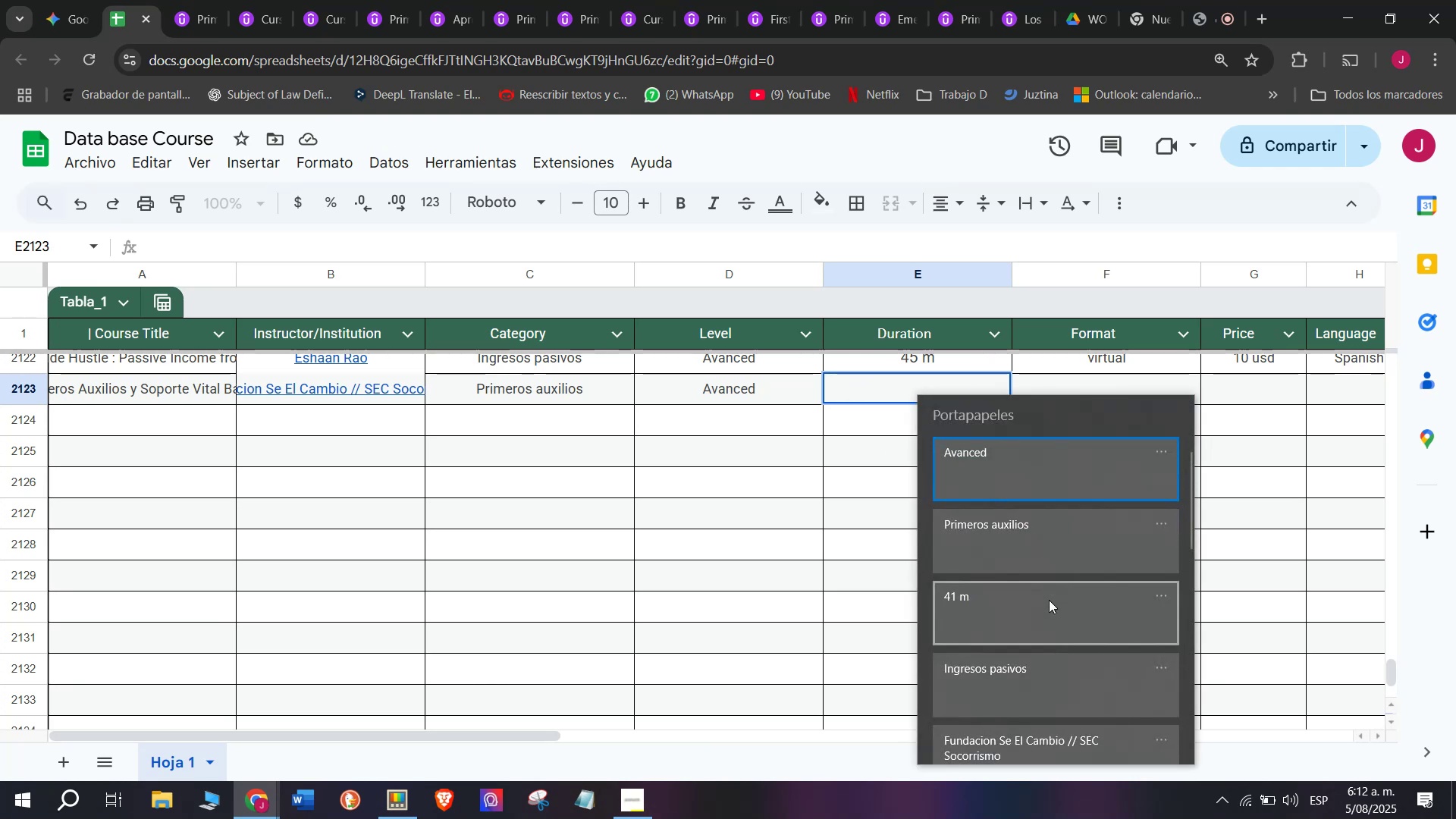 
left_click([1049, 612])
 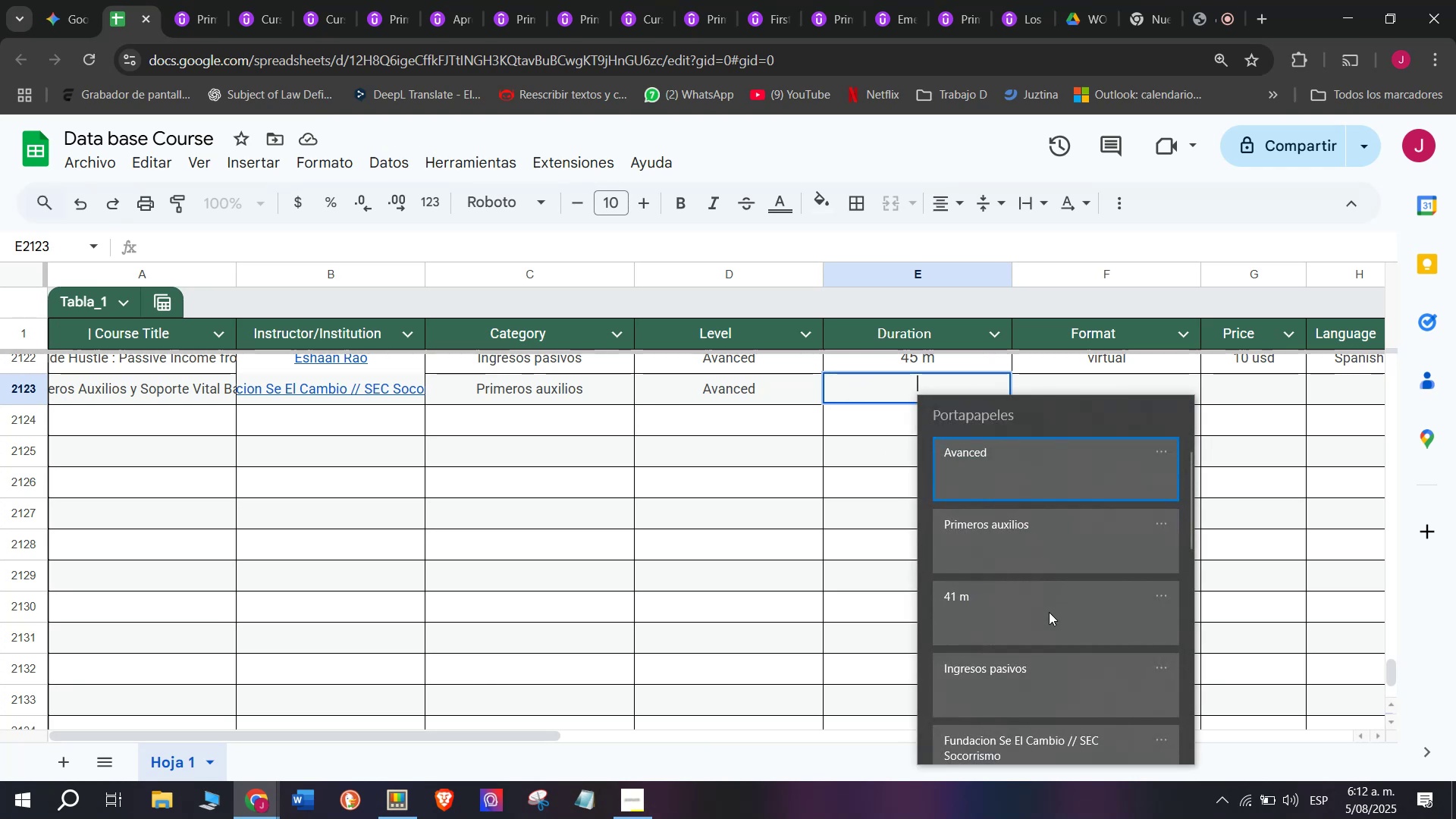 
key(Control+ControlLeft)
 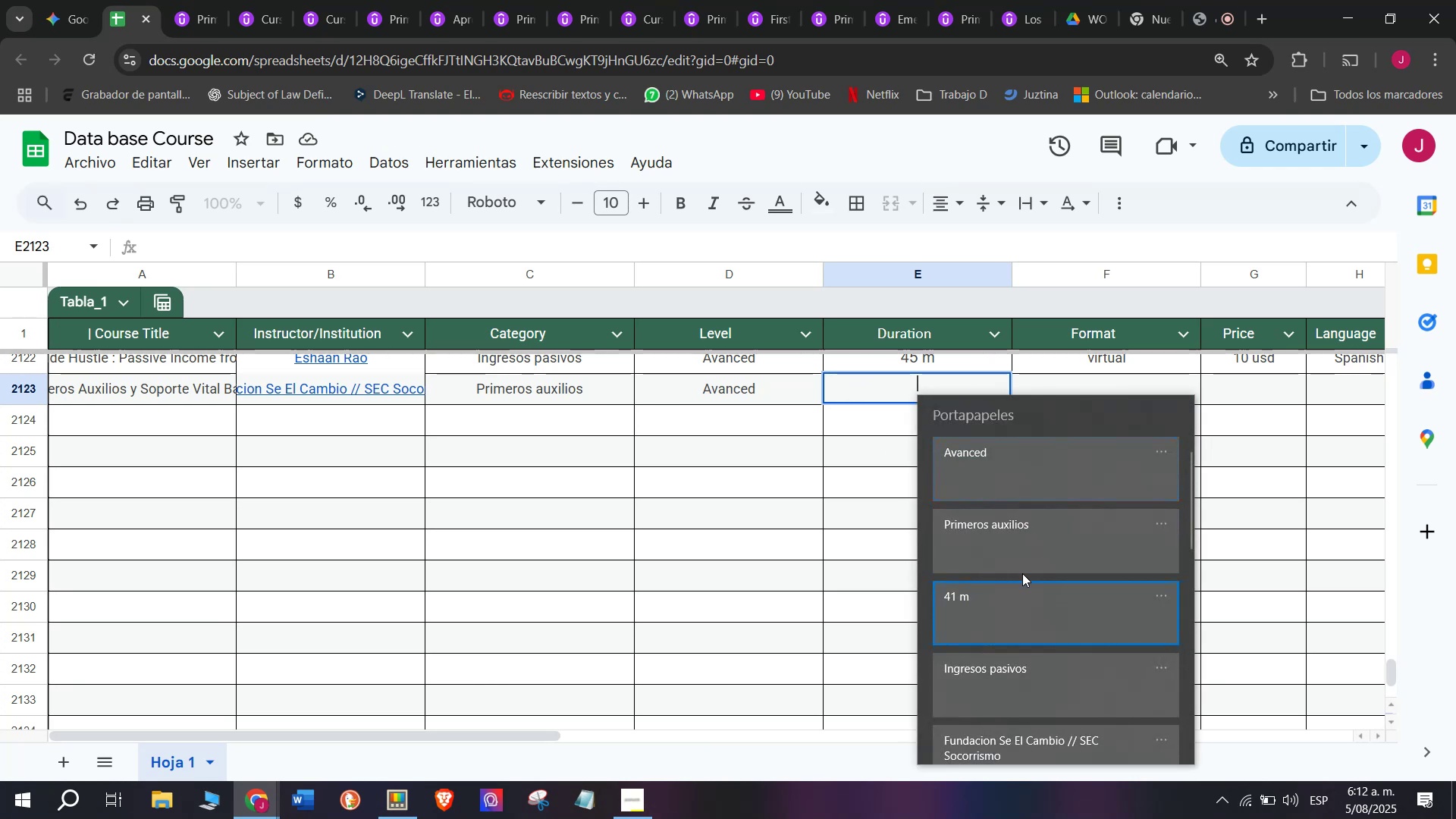 
key(Control+V)
 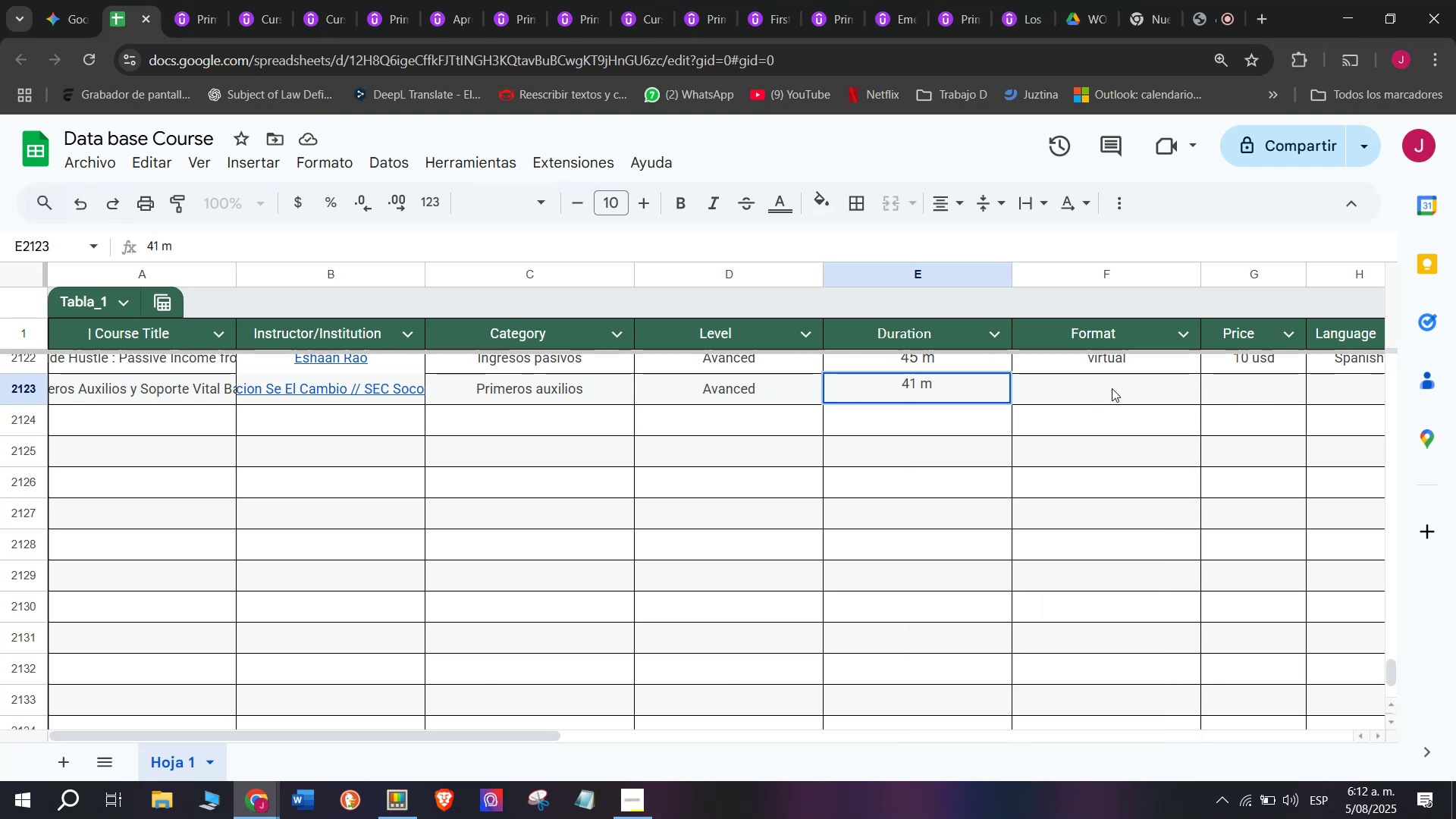 
left_click([1129, 366])
 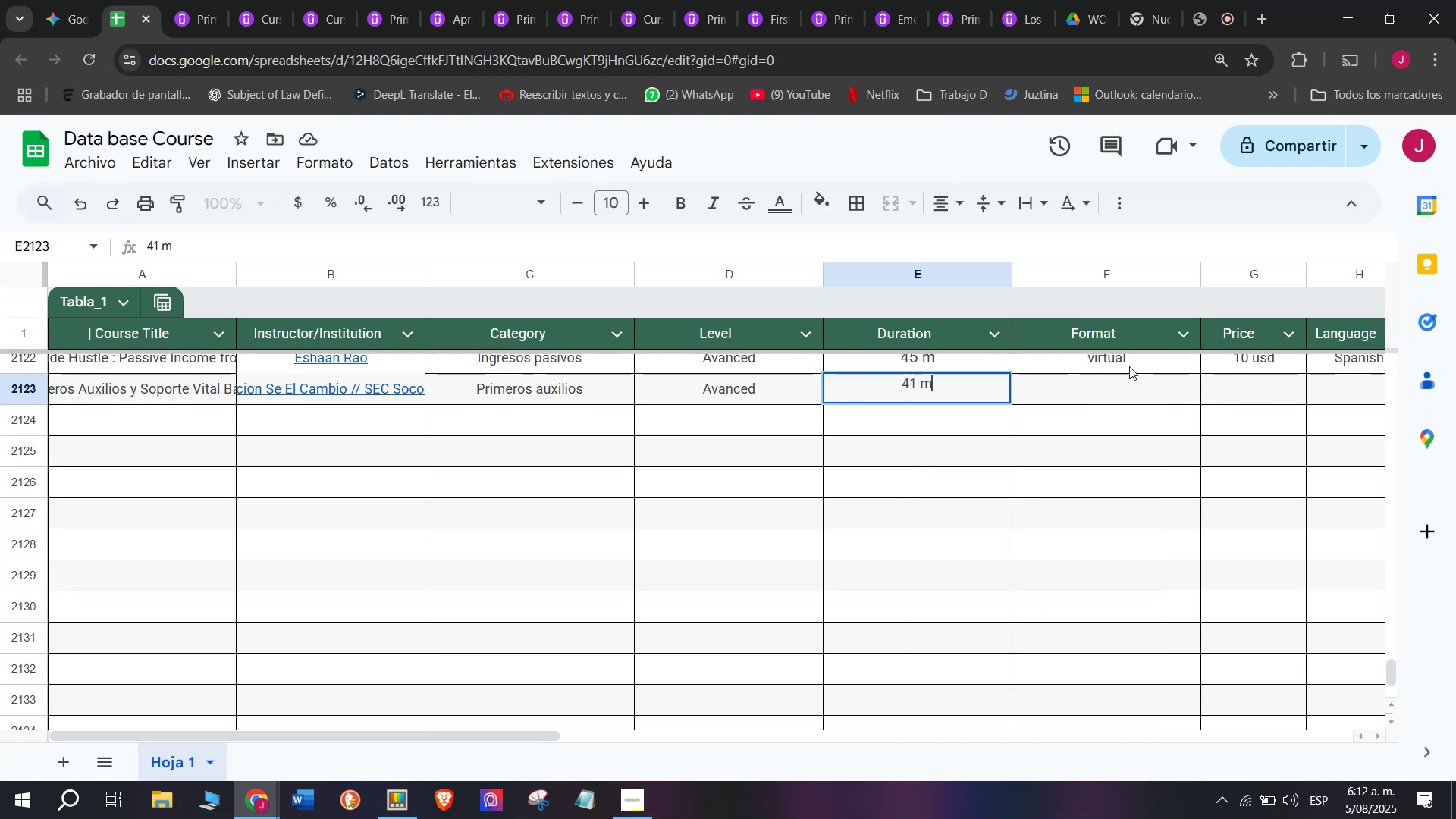 
key(Control+ControlLeft)
 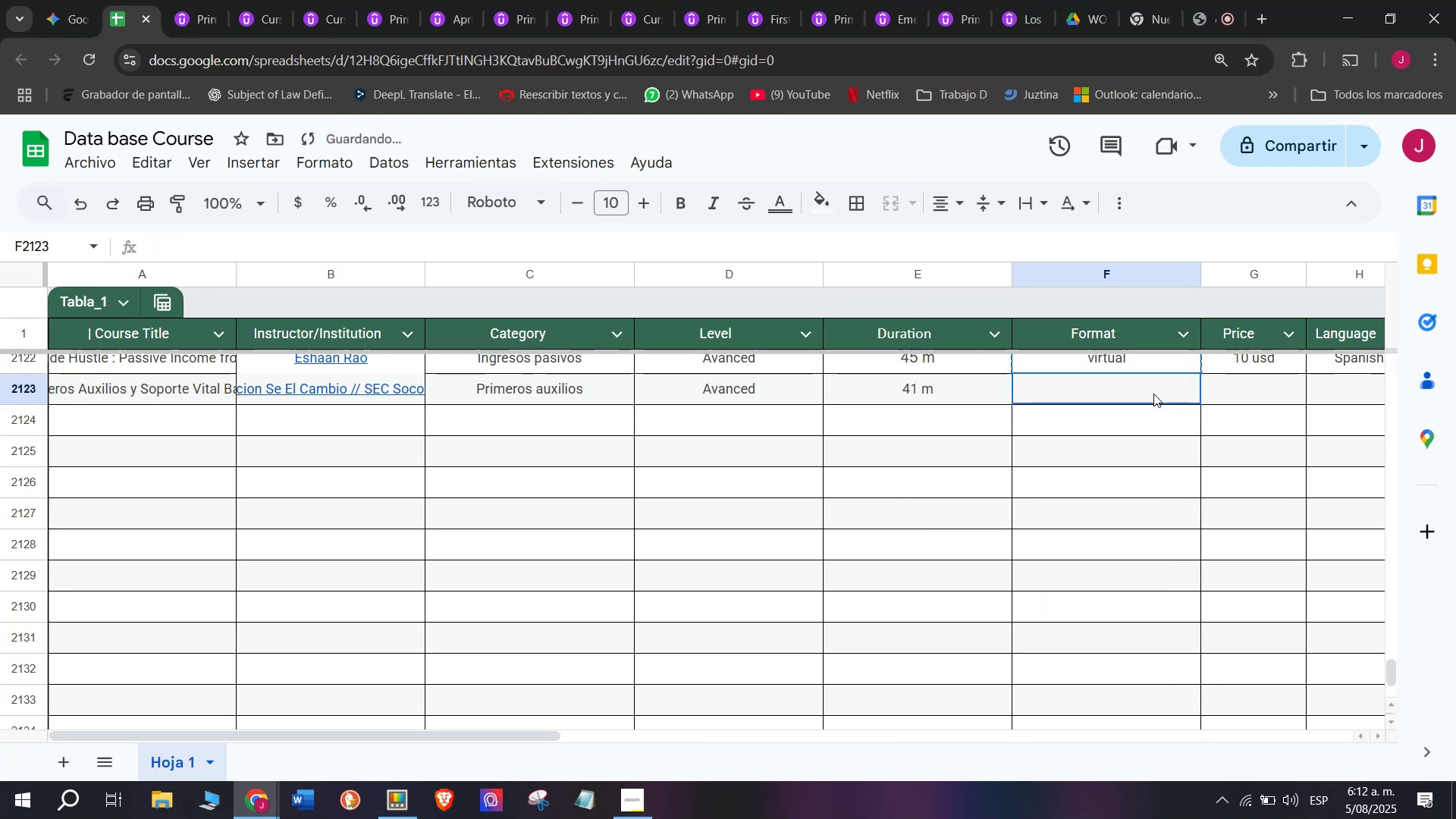 
key(Break)
 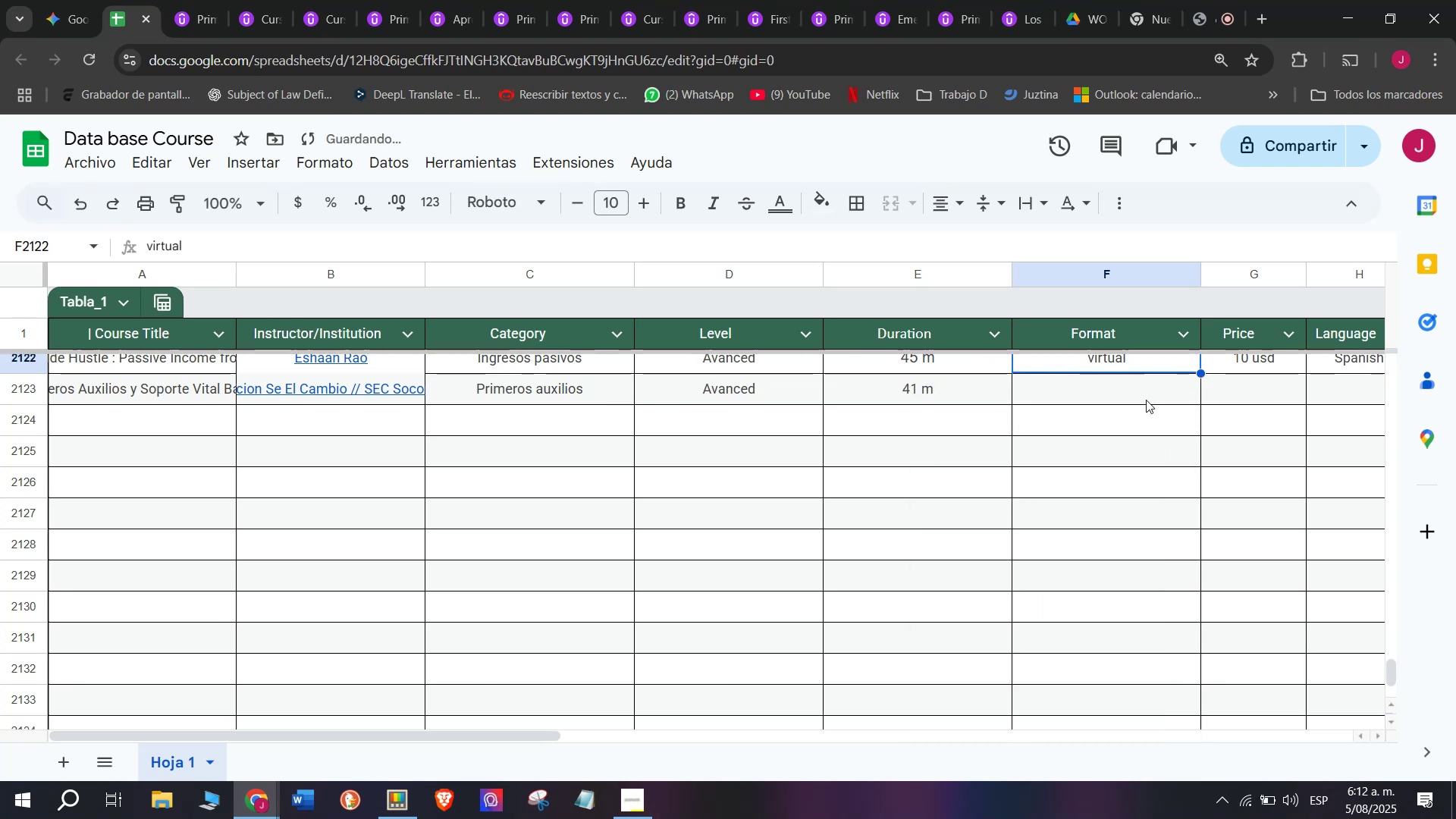 
key(Control+C)
 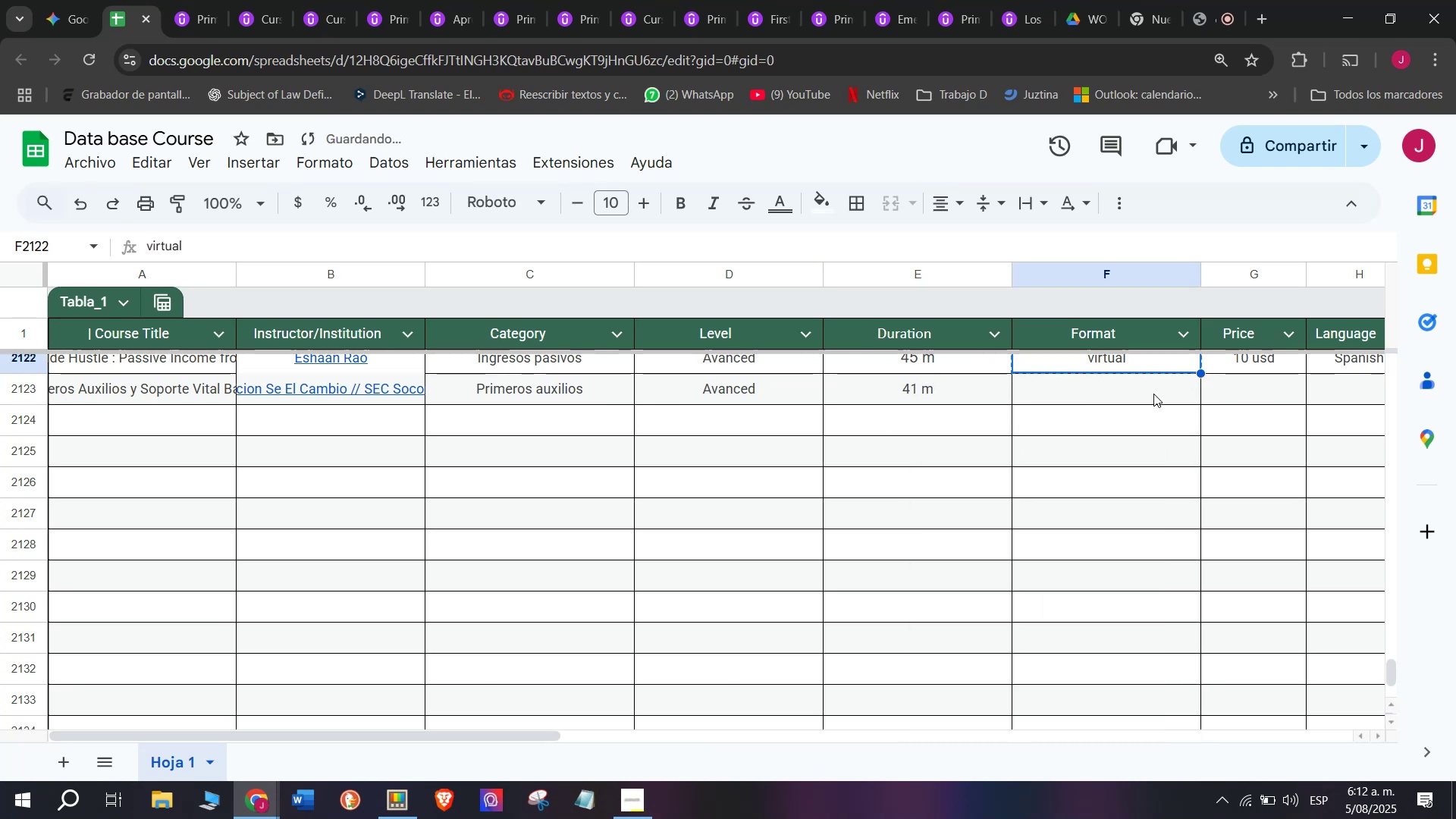 
left_click([1153, 394])
 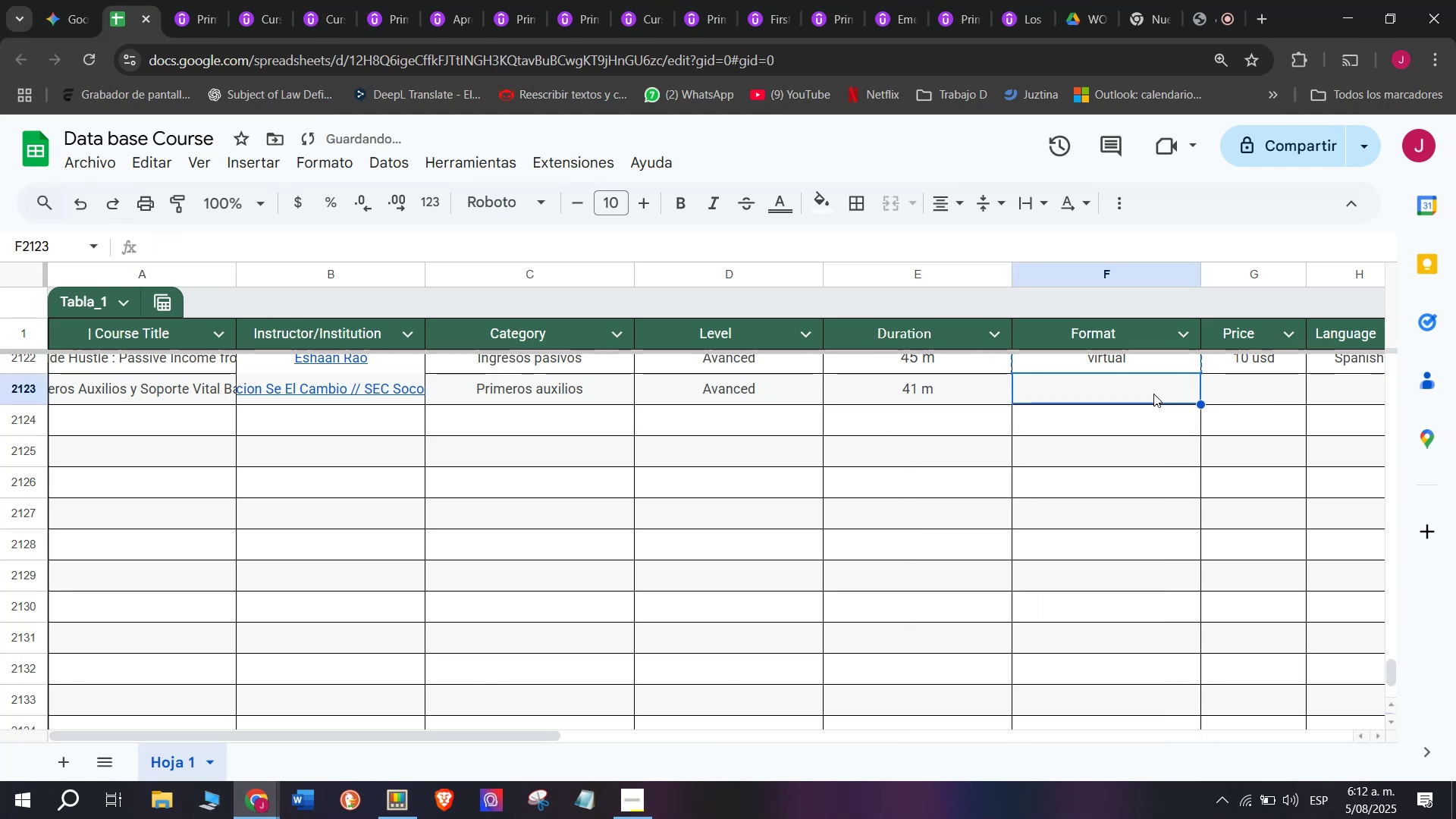 
key(Z)
 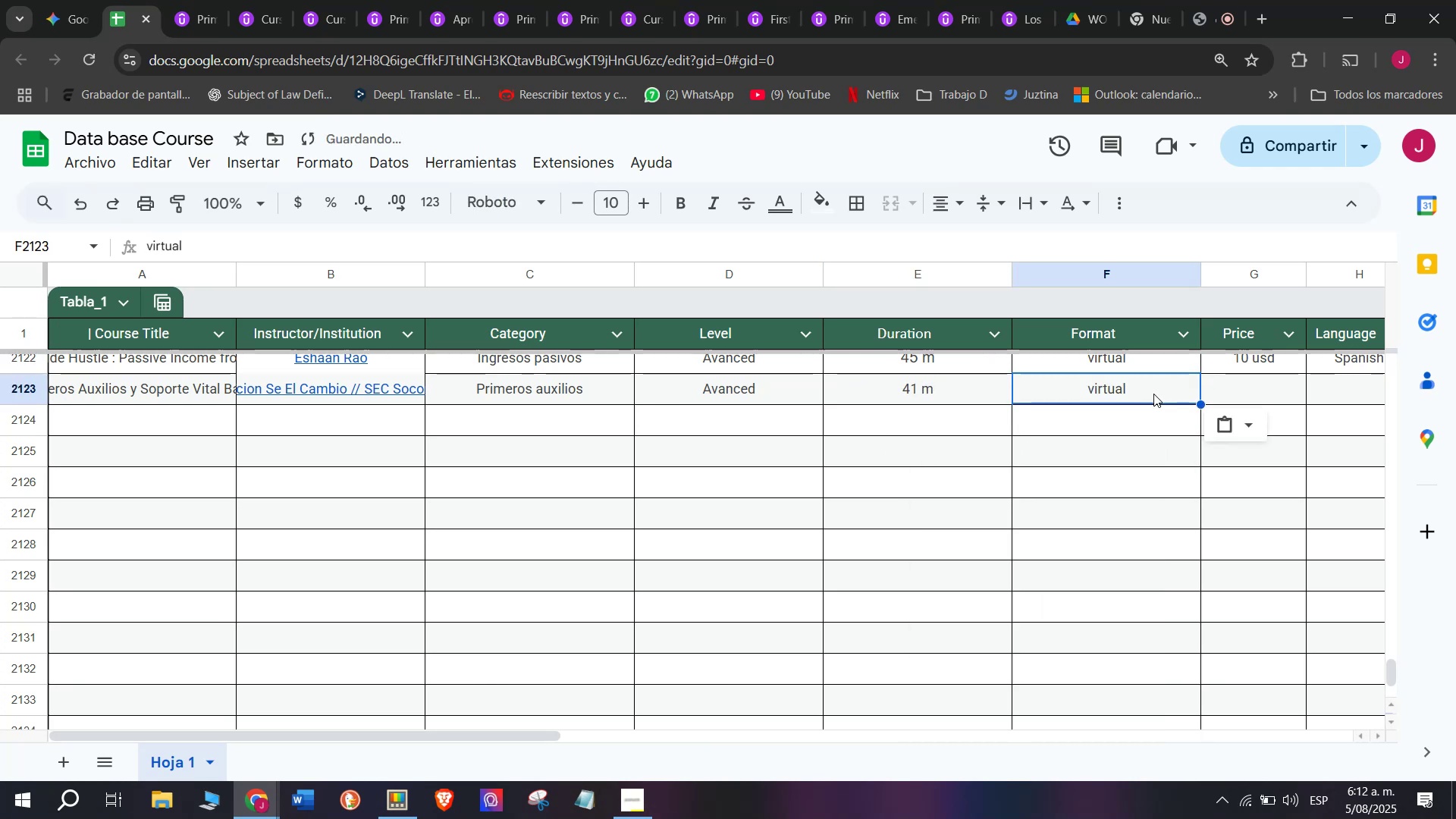 
key(Control+ControlLeft)
 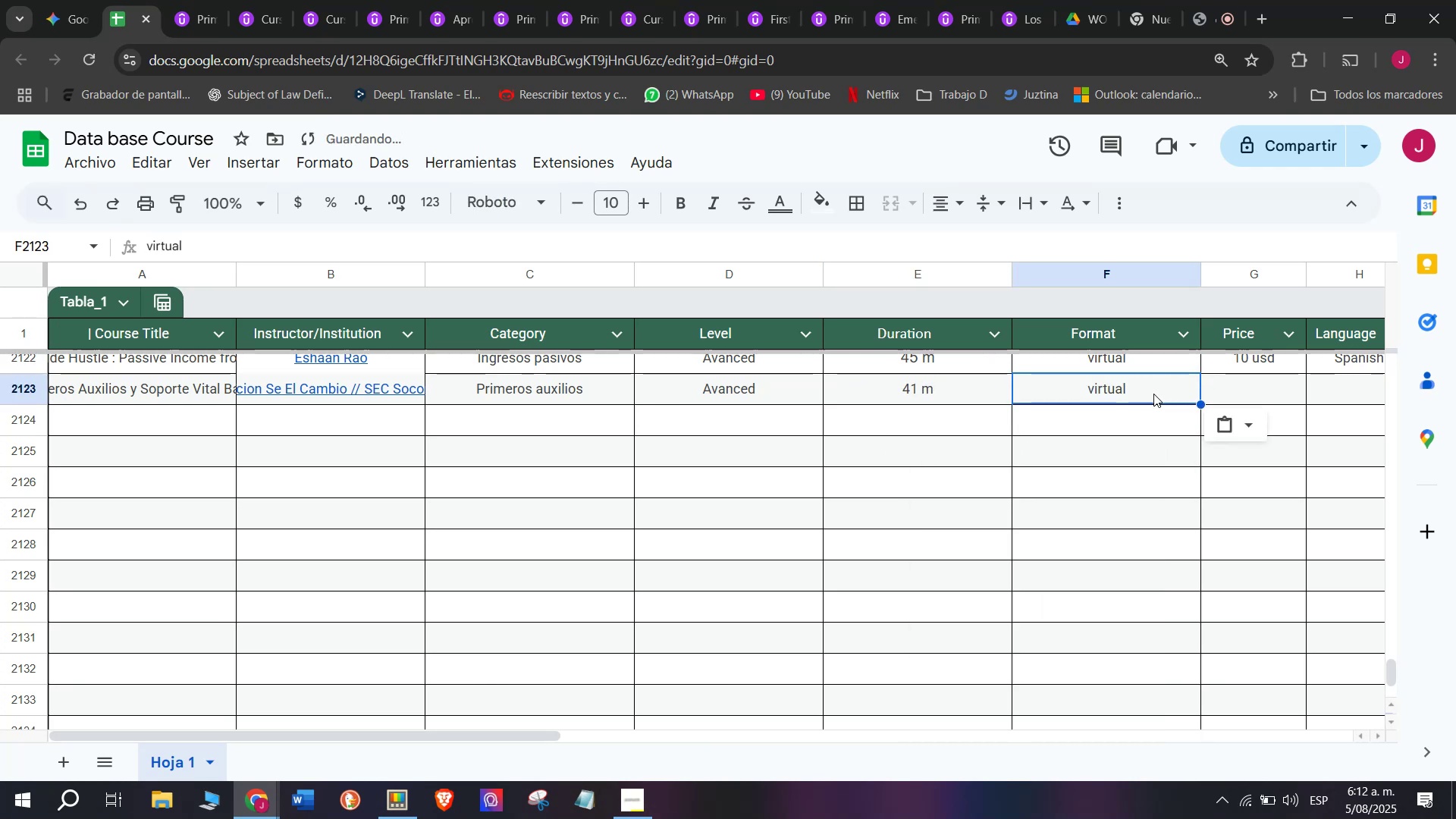 
key(Control+V)
 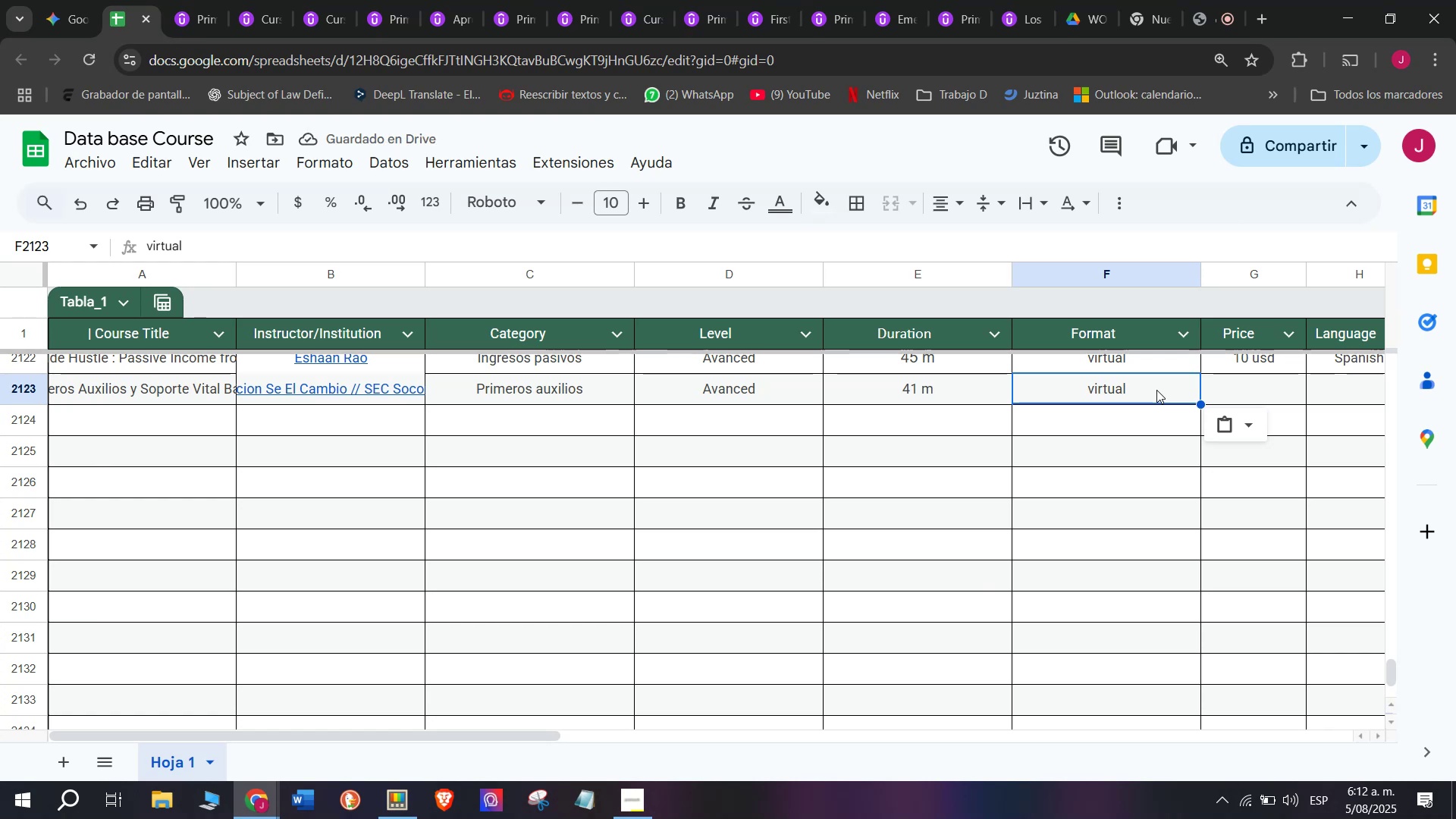 
wait(6.17)
 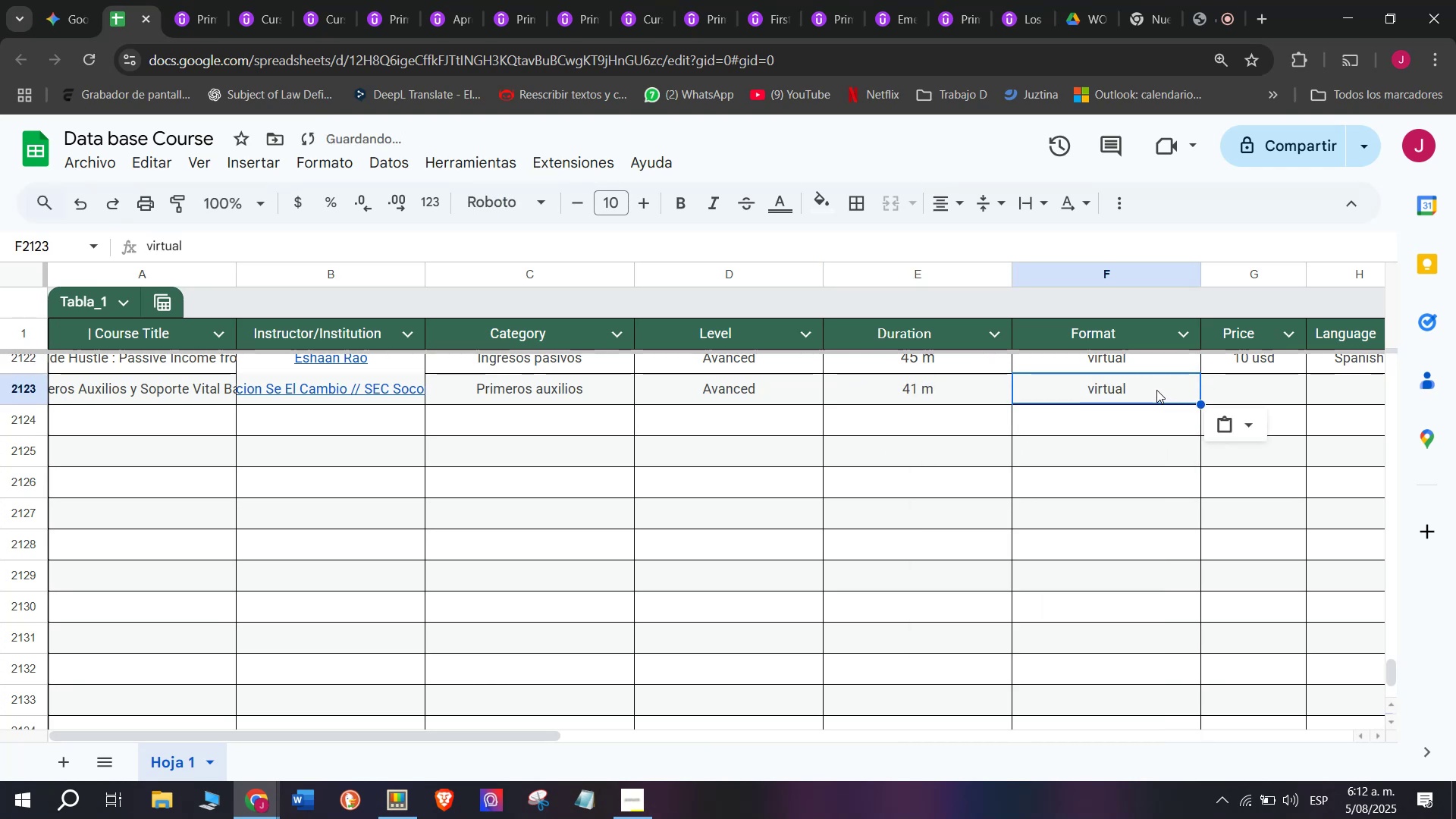 
key(Break)
 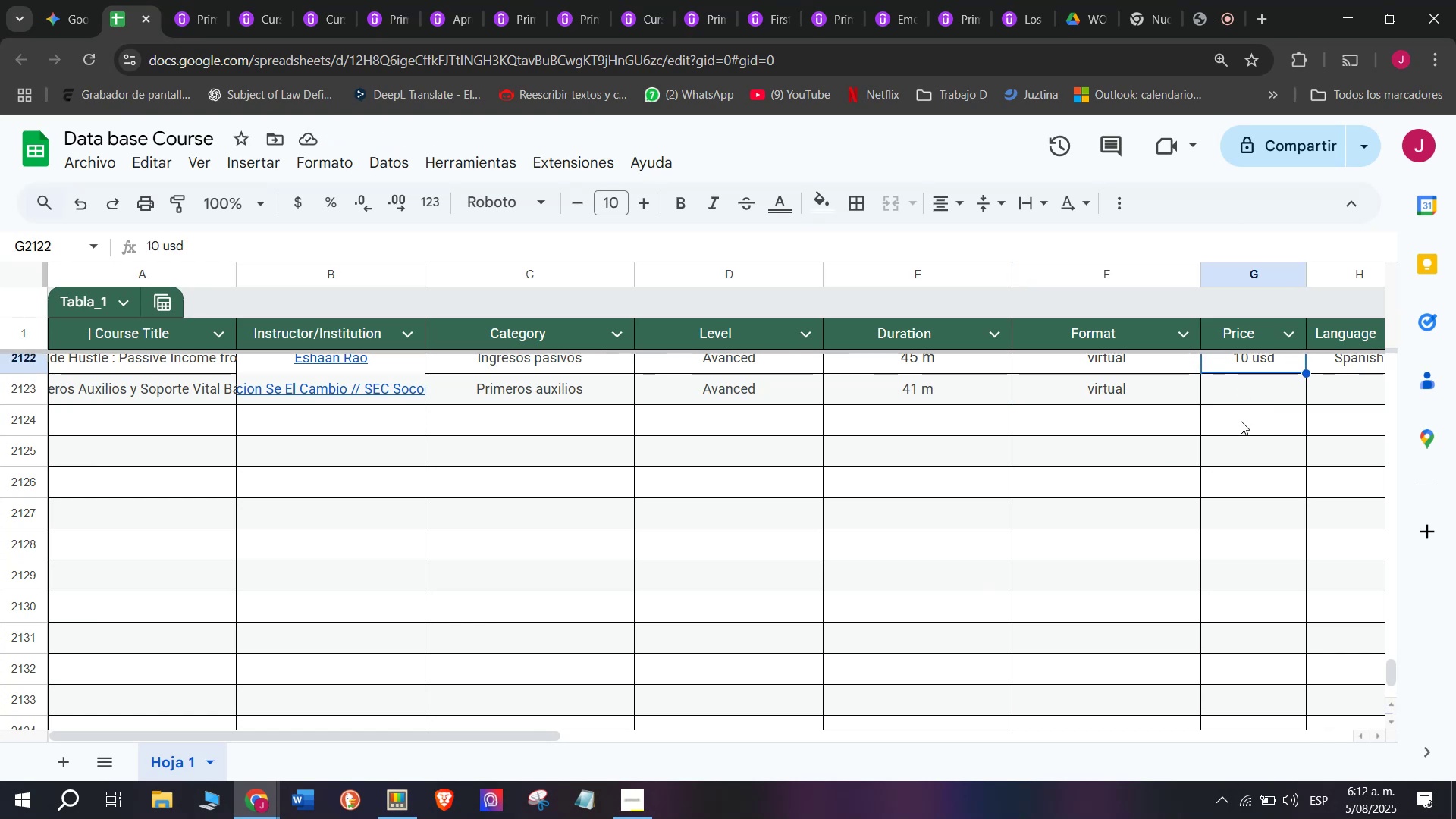 
key(Control+ControlLeft)
 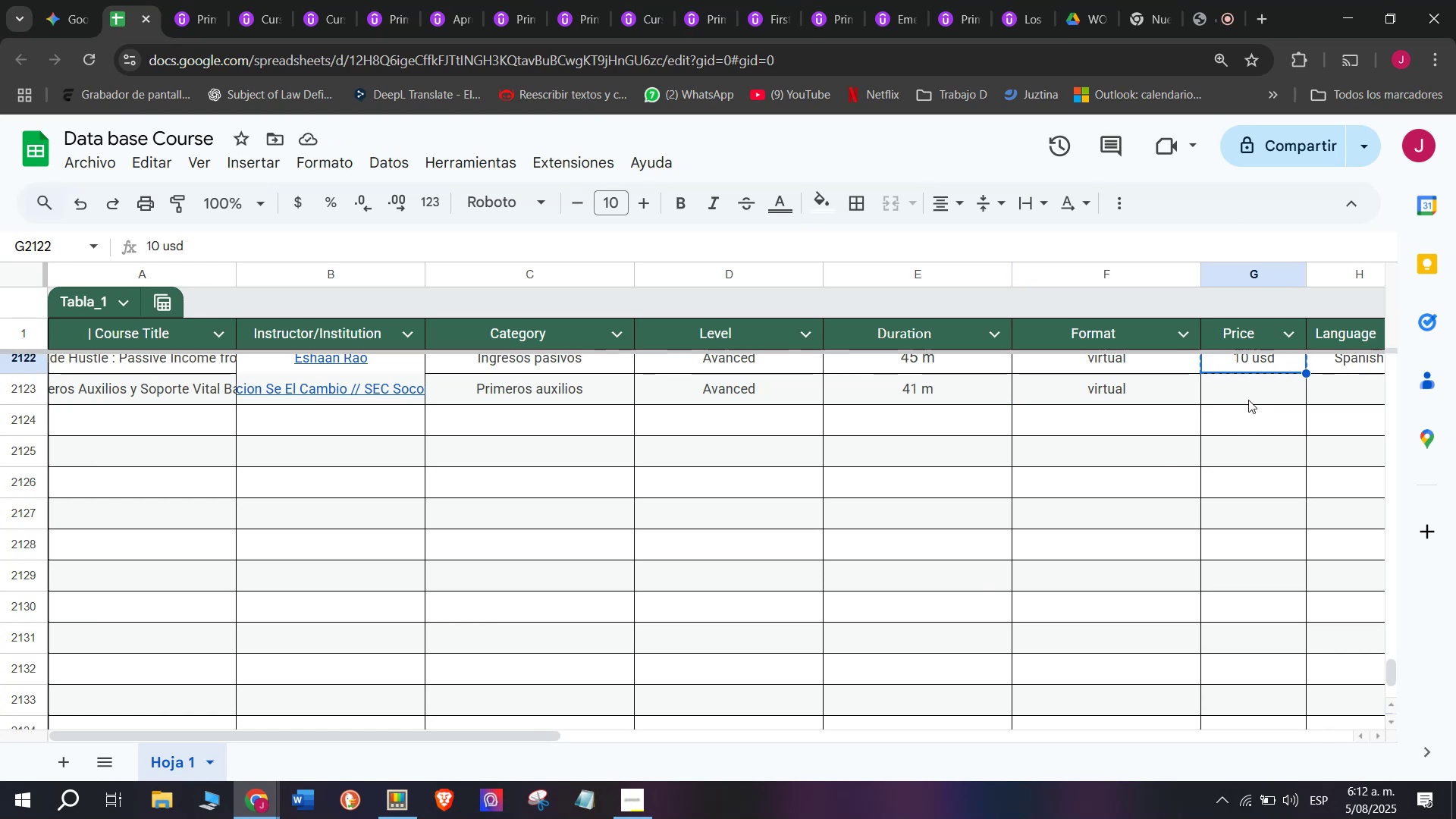 
key(Control+C)
 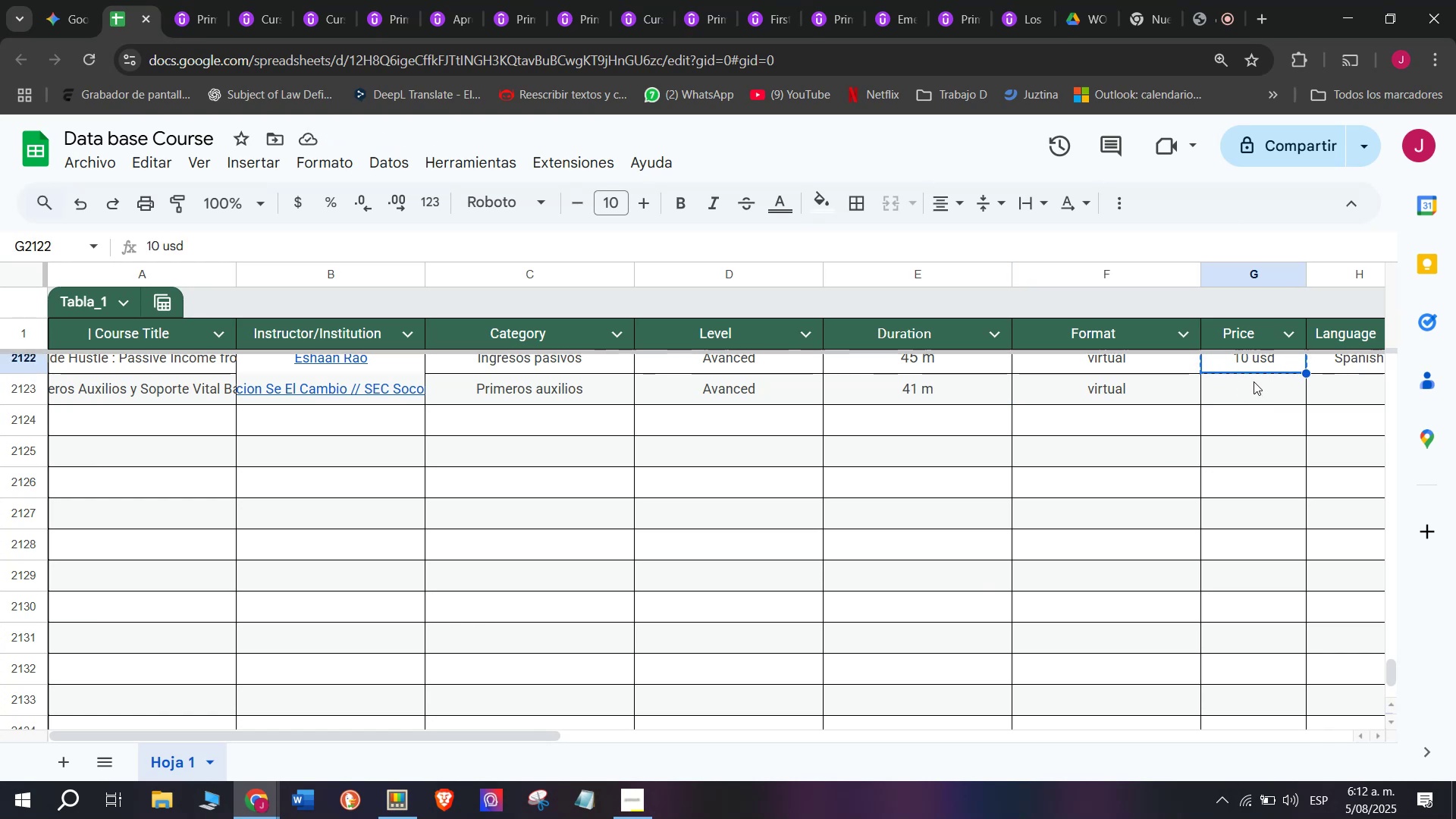 
left_click([1255, 383])
 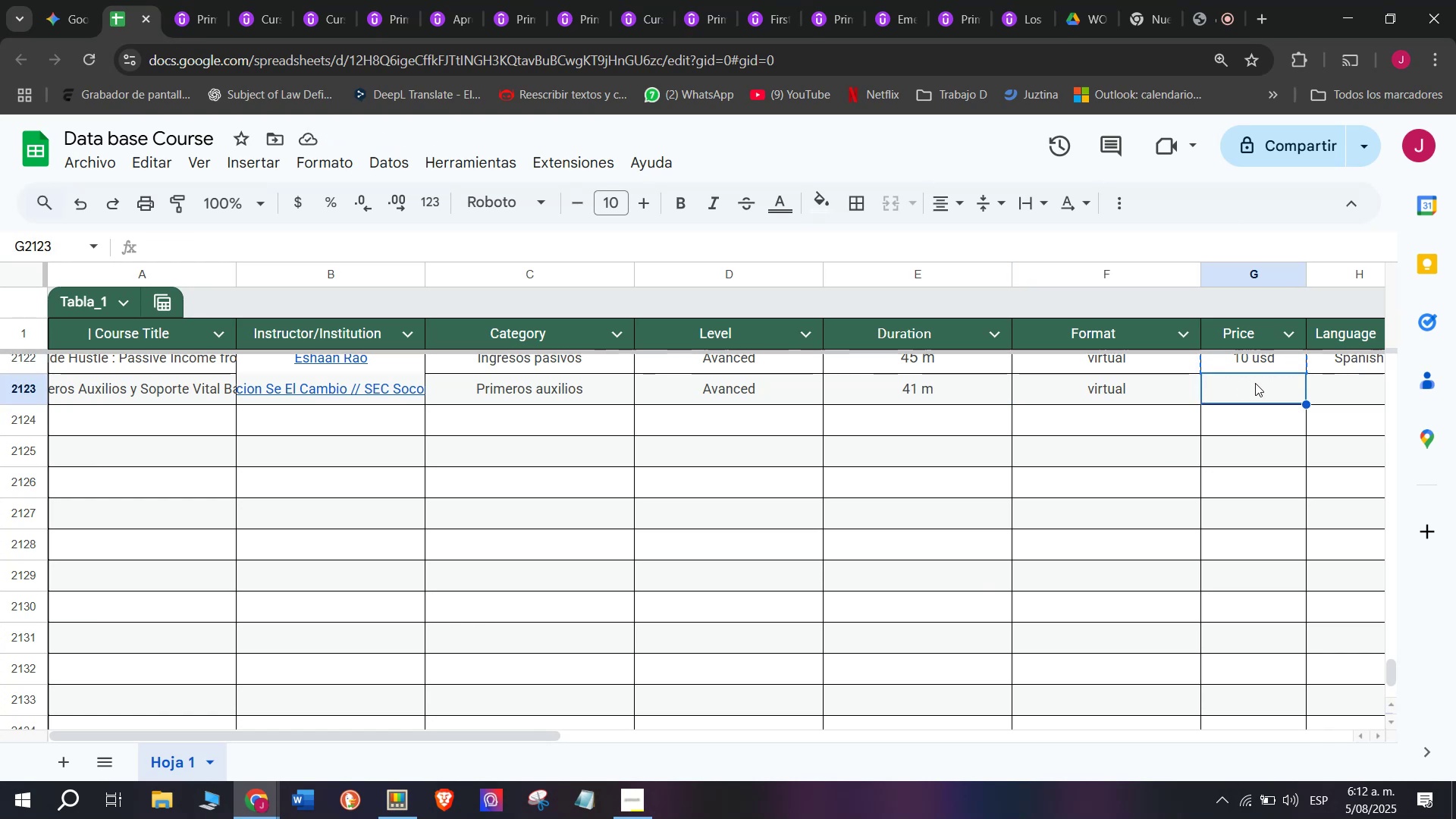 
key(Control+ControlLeft)
 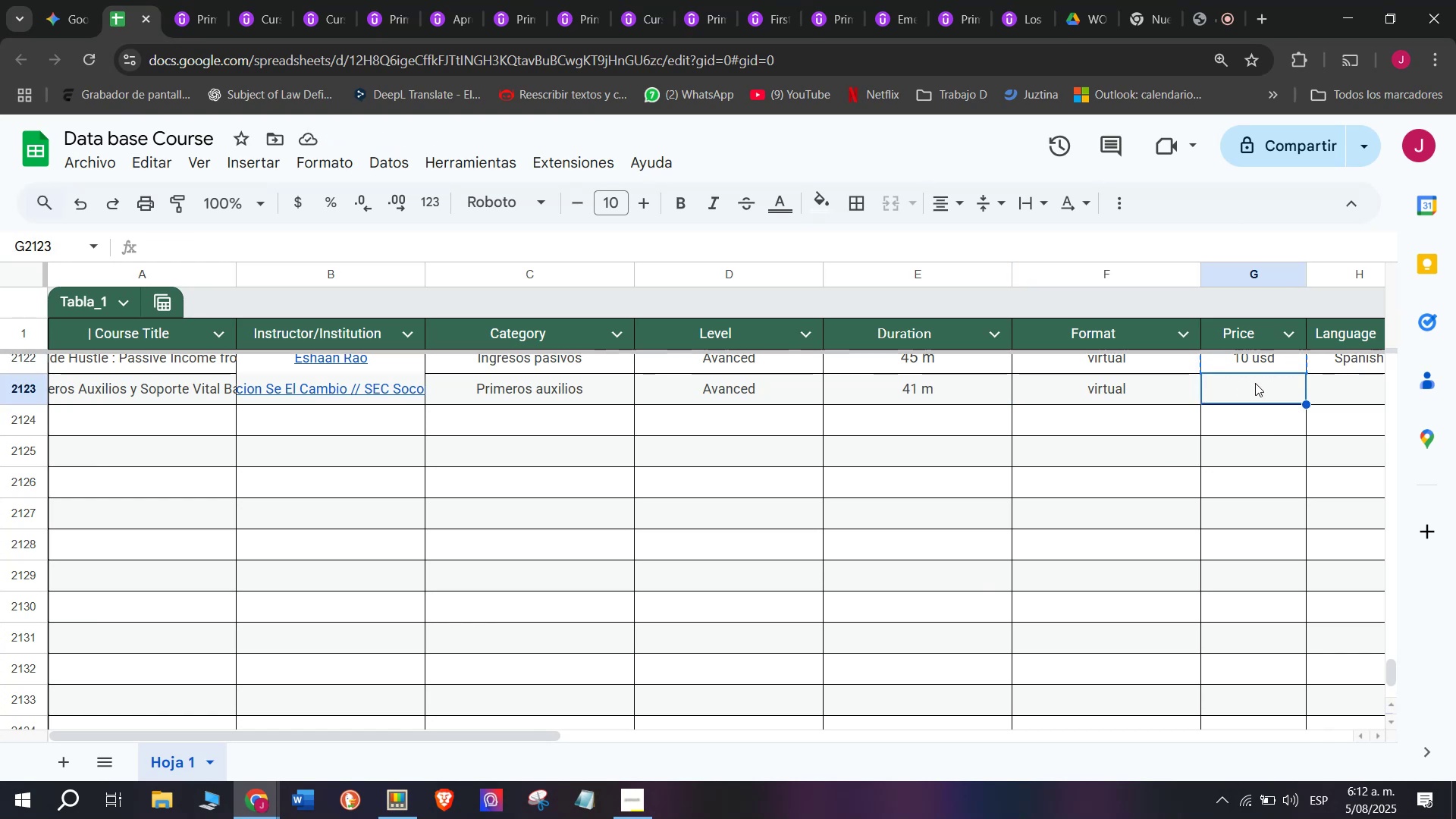 
key(Z)
 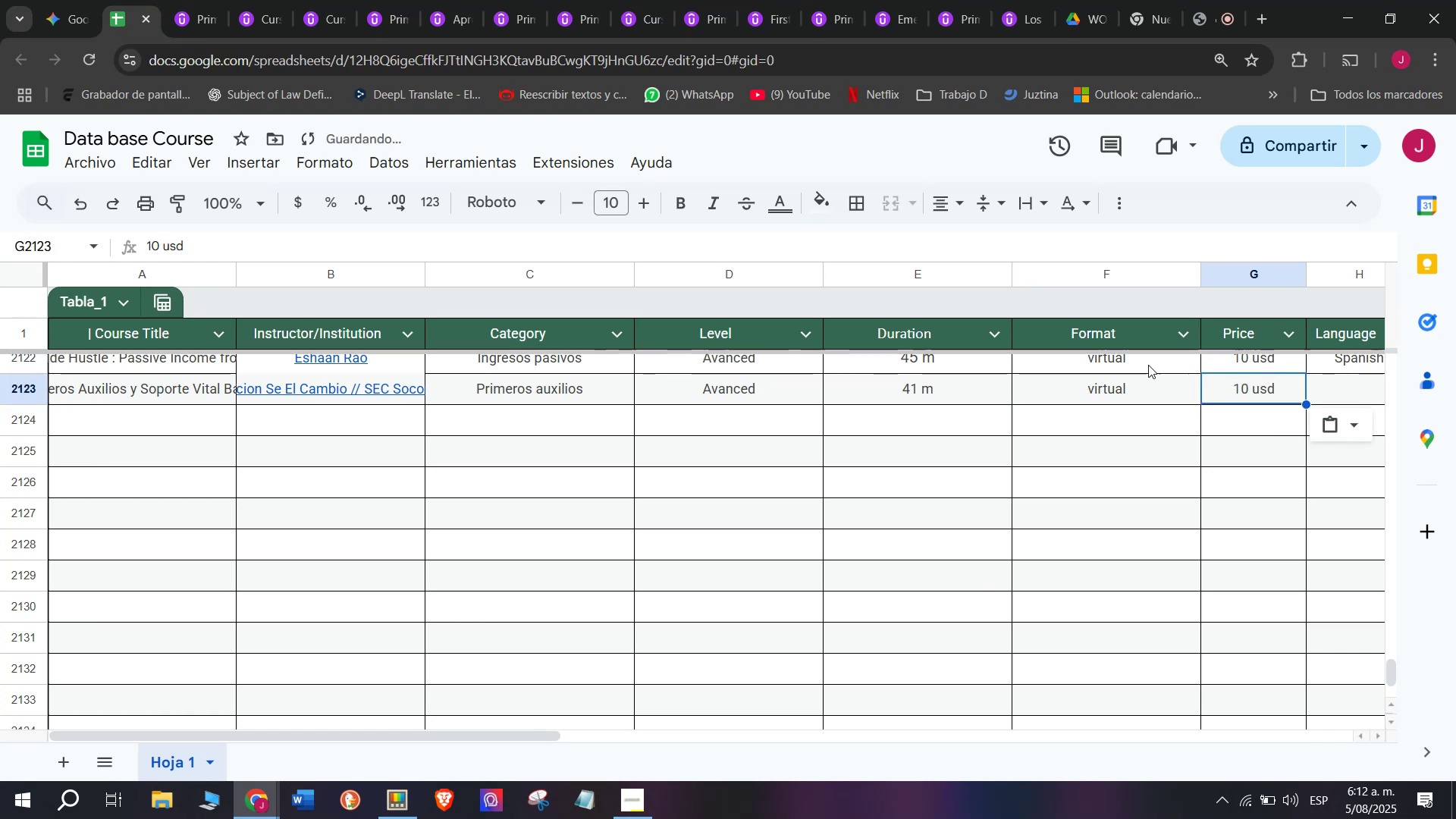 
key(Control+V)
 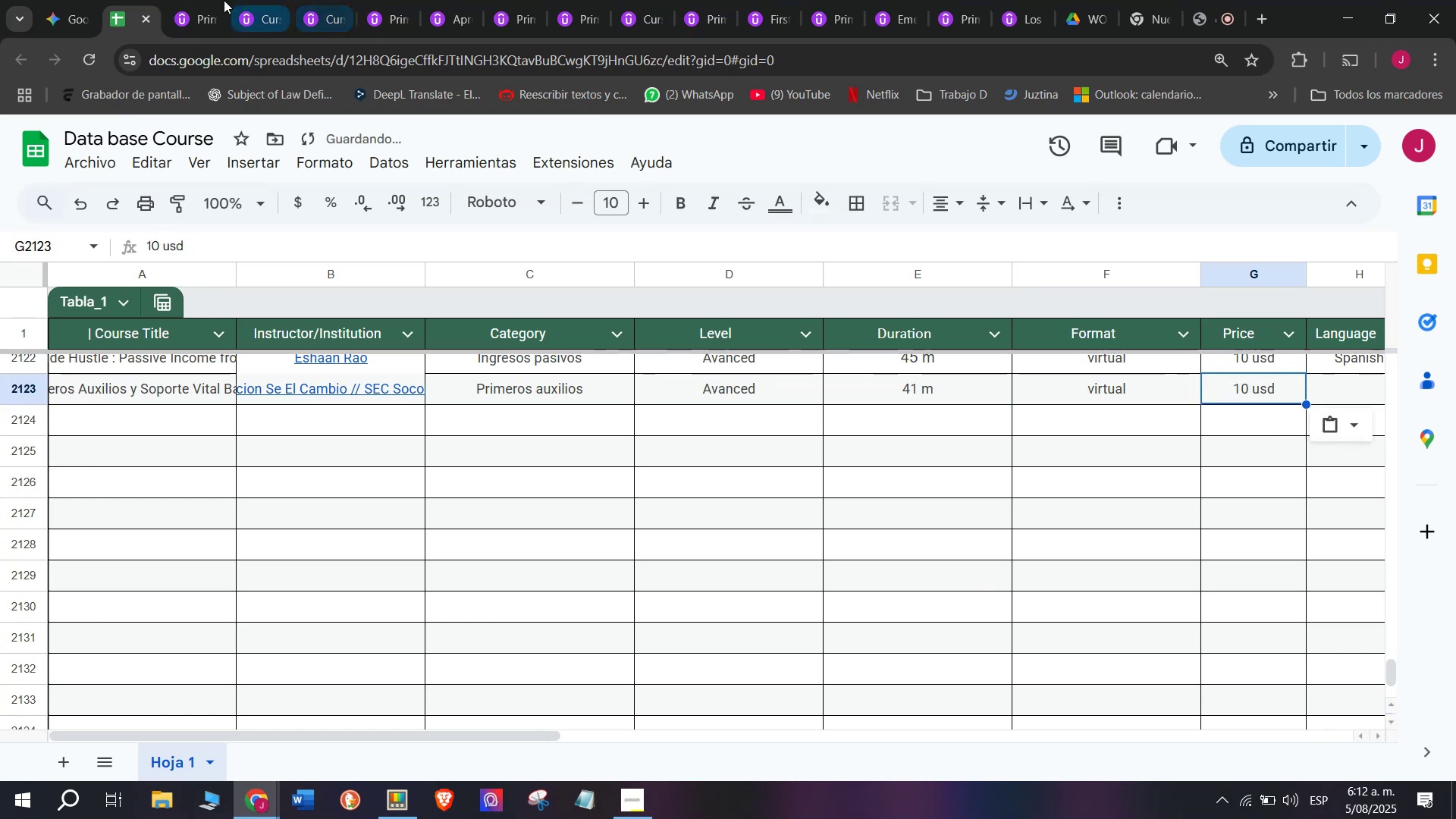 
left_click([188, 0])
 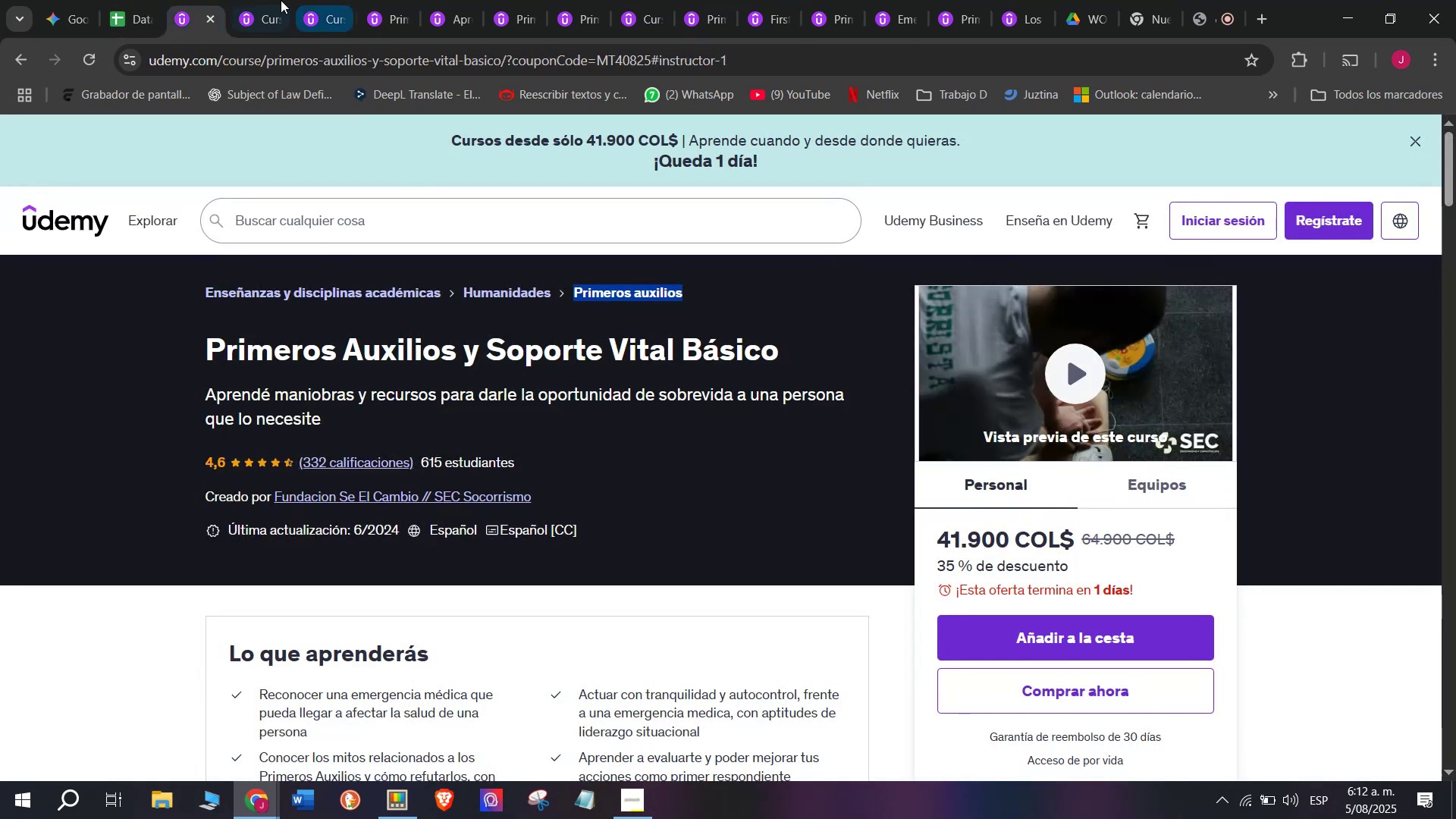 
left_click([156, 0])
 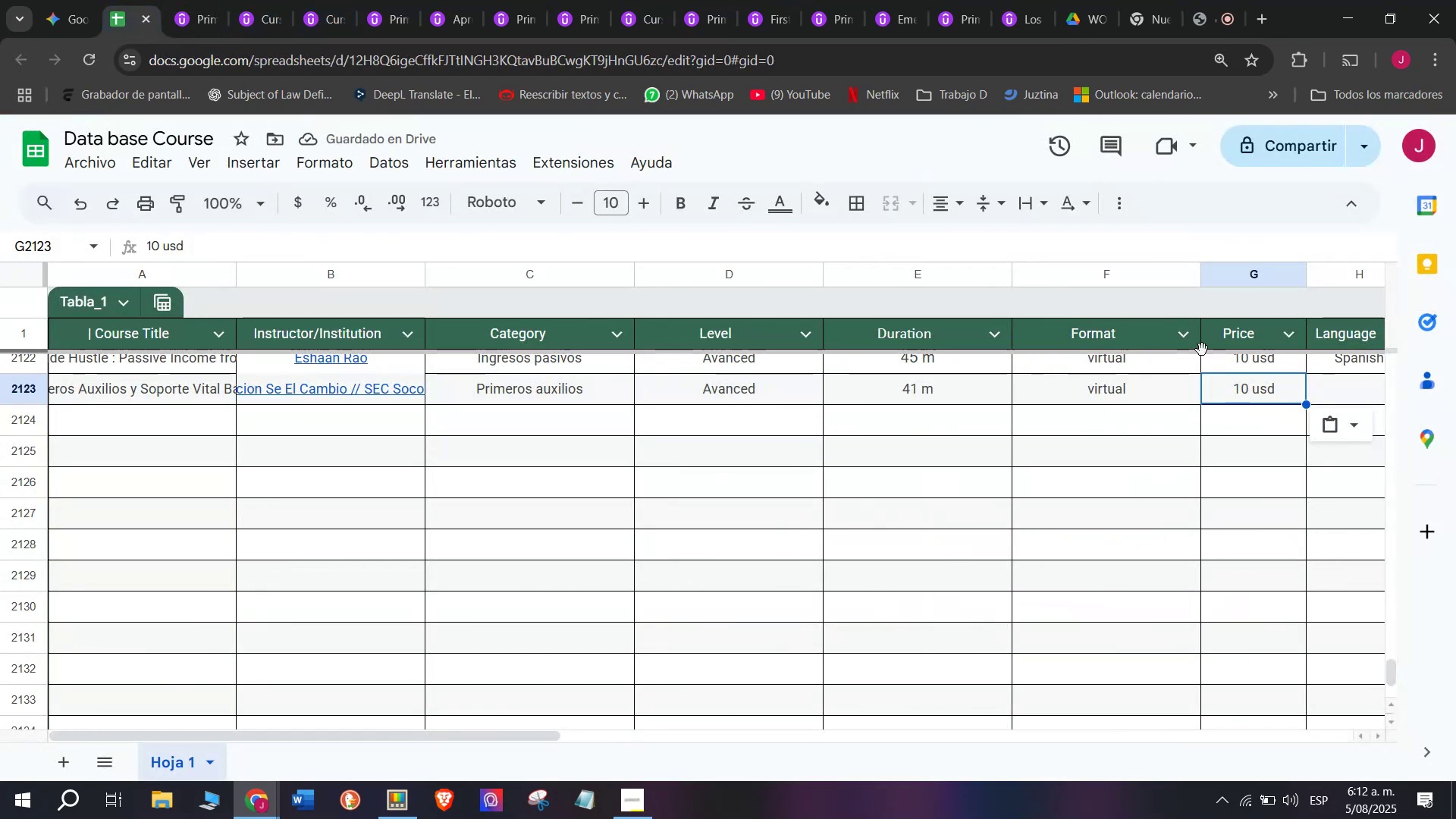 
mouse_move([196, 31])
 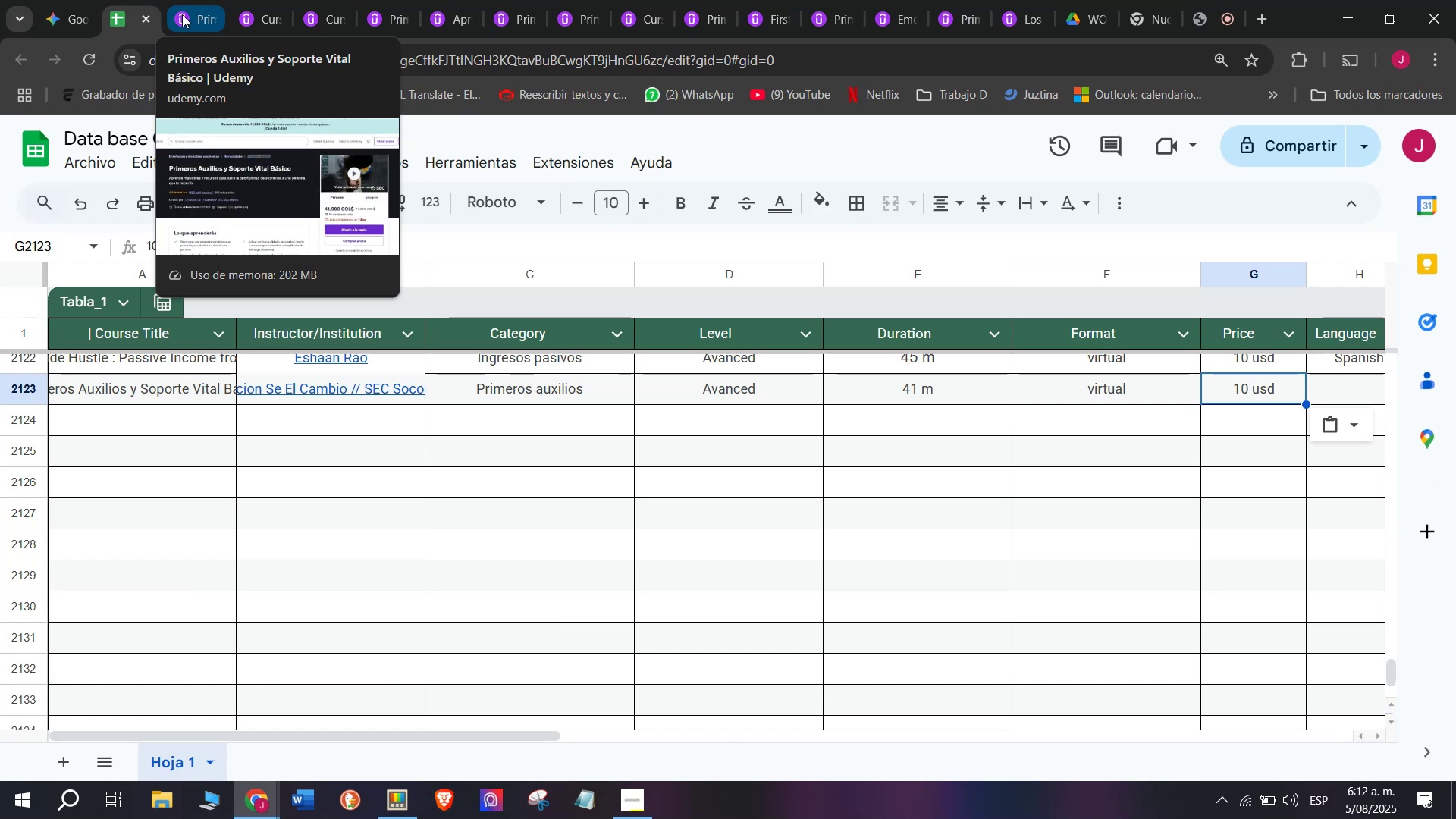 
left_click([182, 14])
 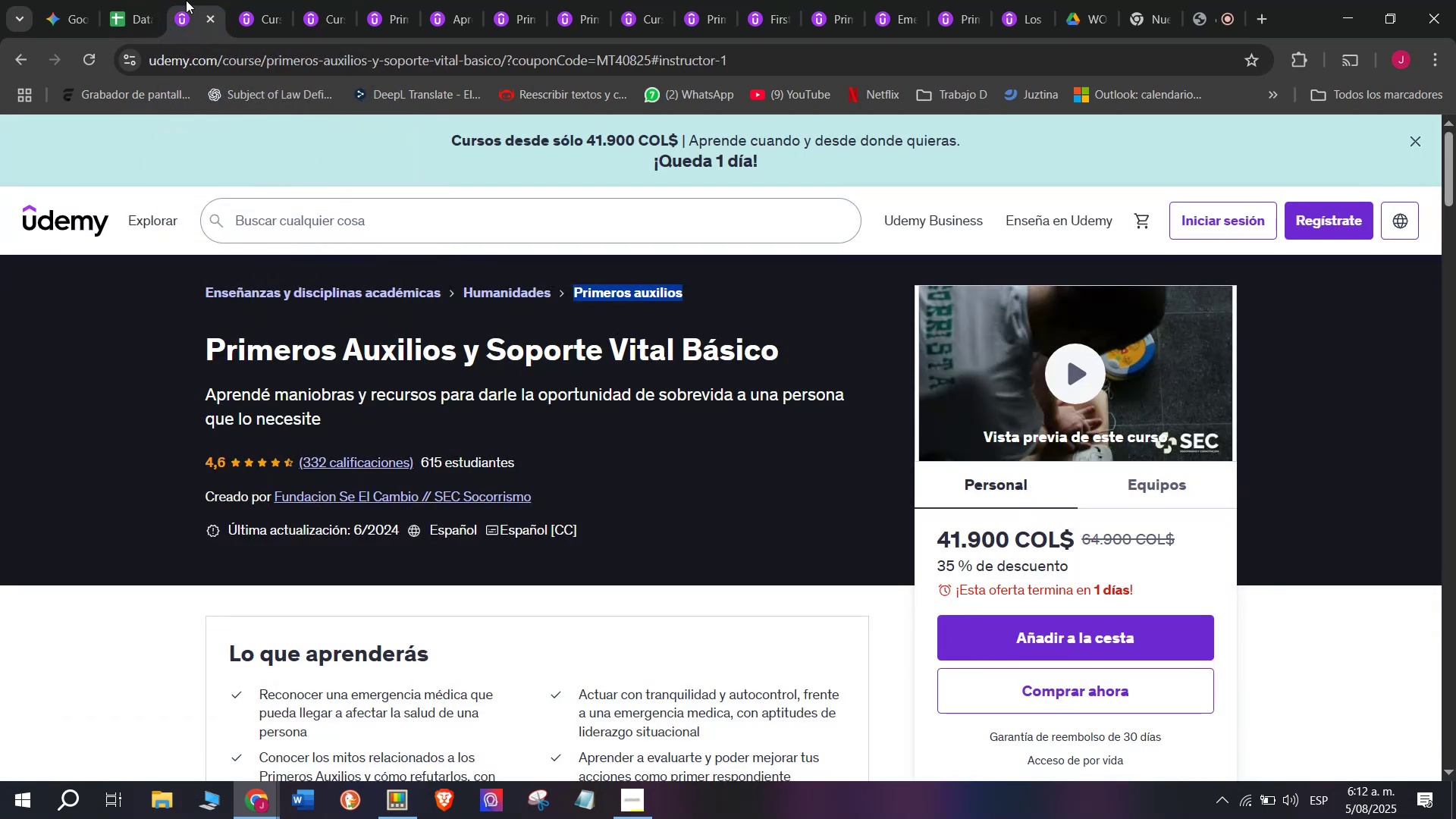 
left_click([111, 0])
 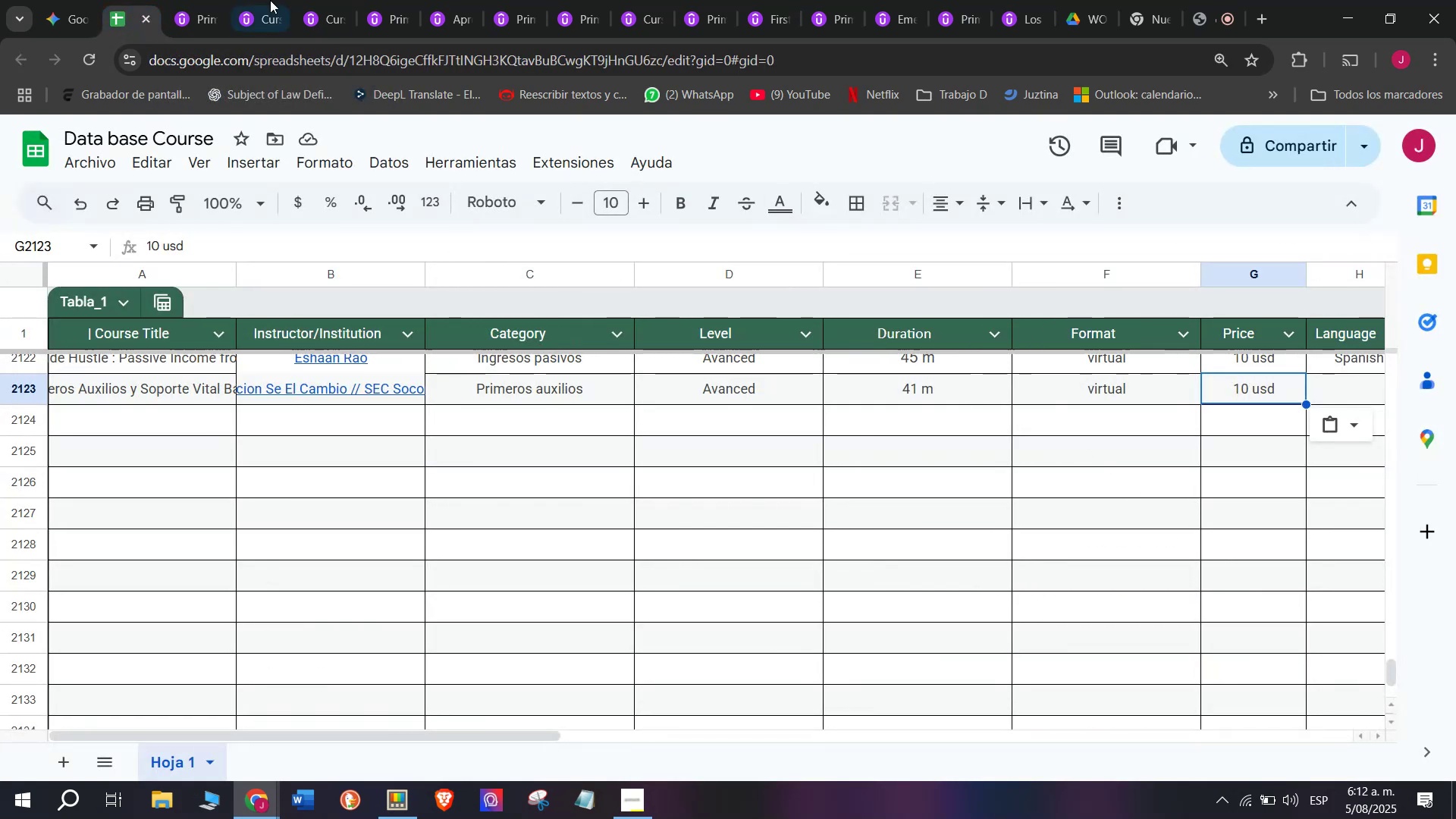 
left_click([211, 0])
 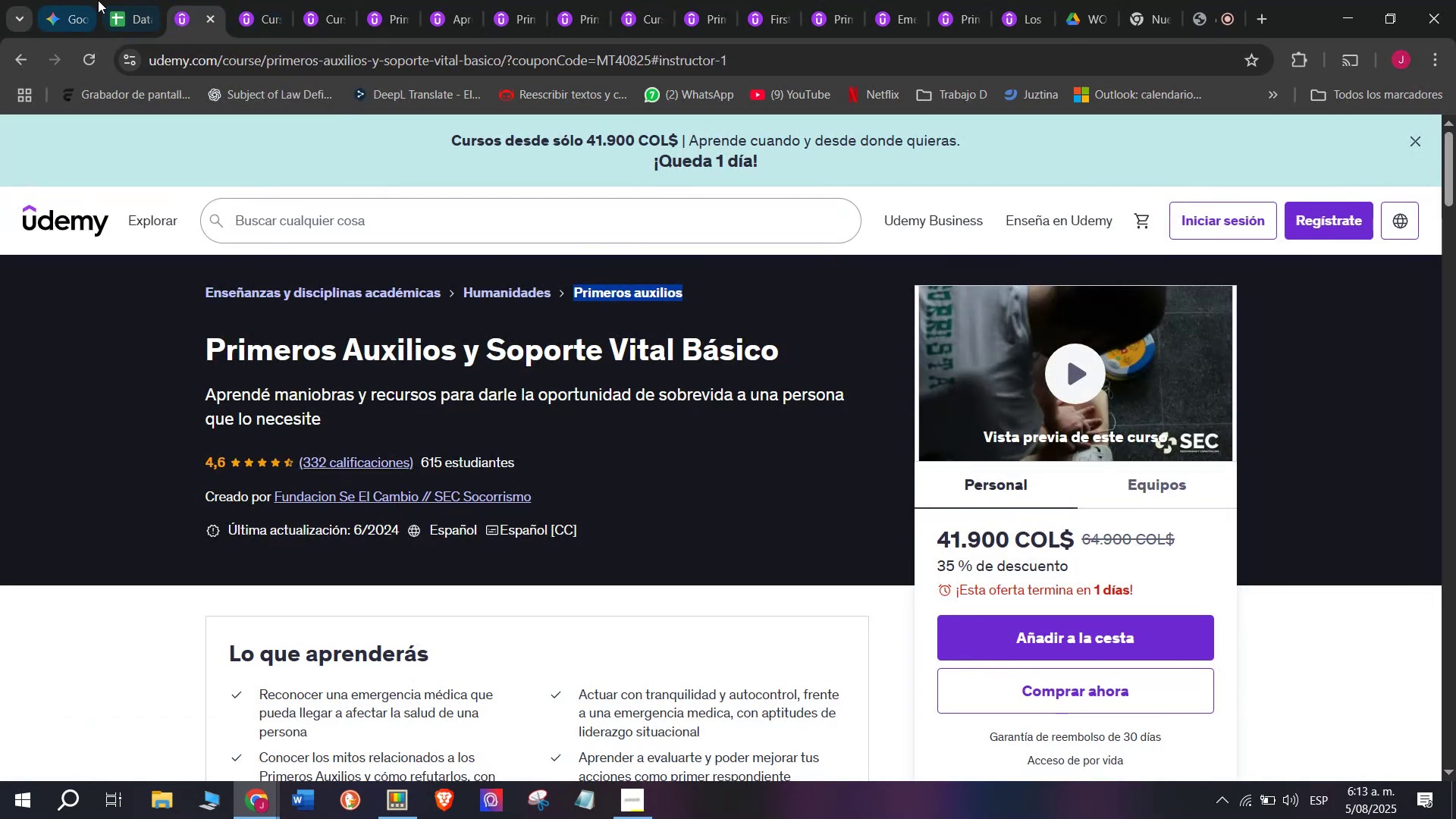 
left_click([124, 0])
 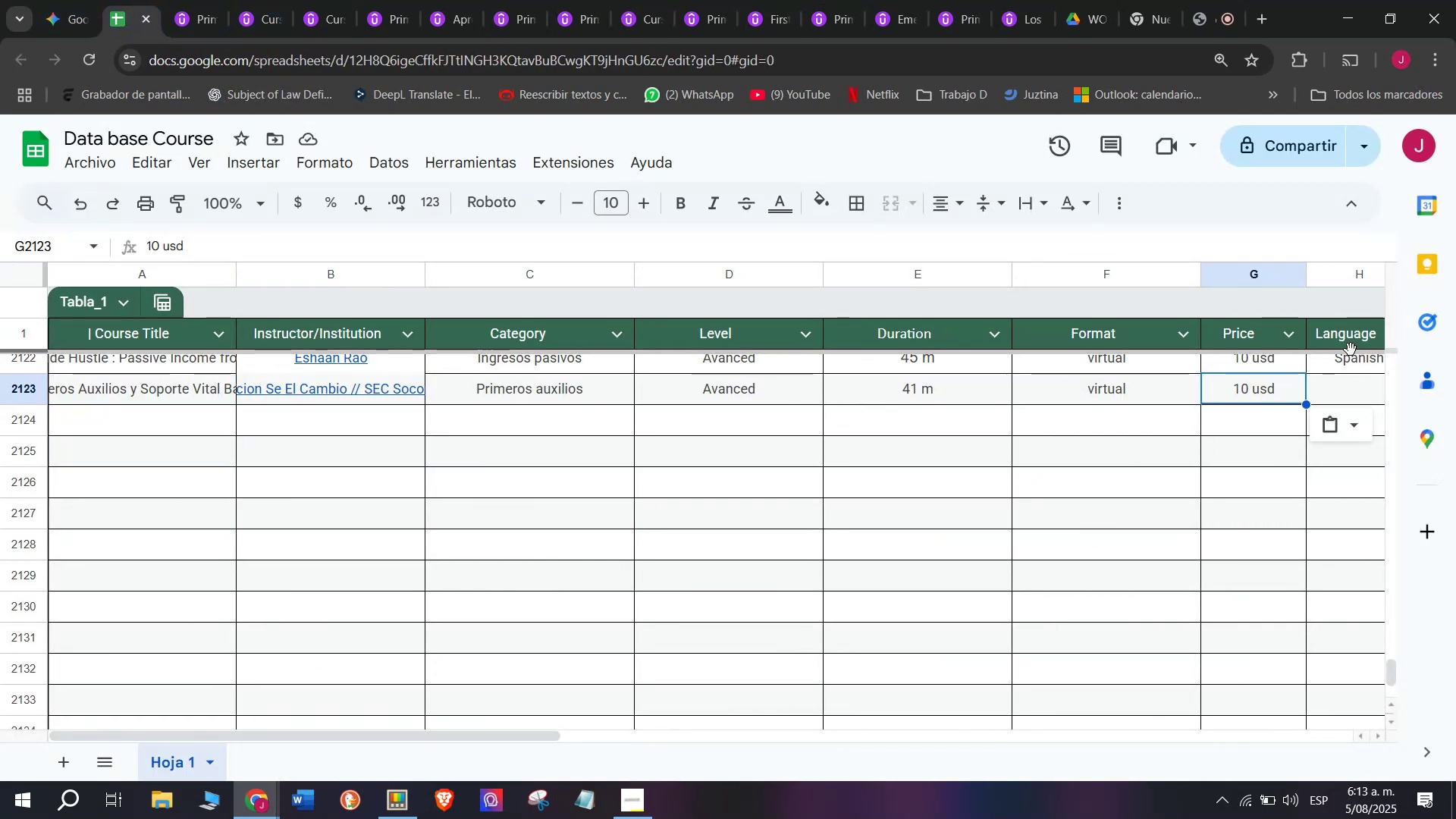 
left_click([1344, 366])
 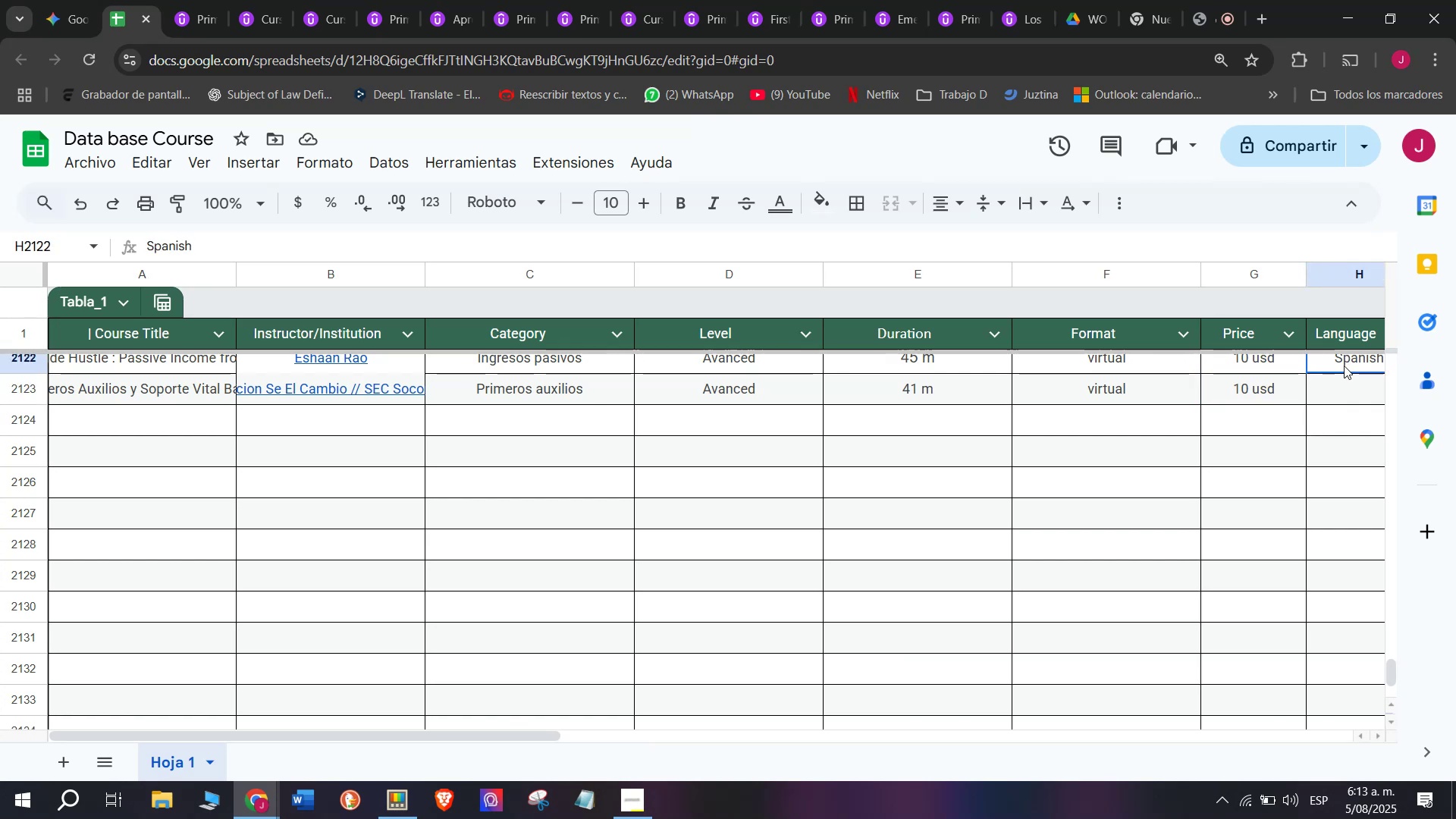 
key(Break)
 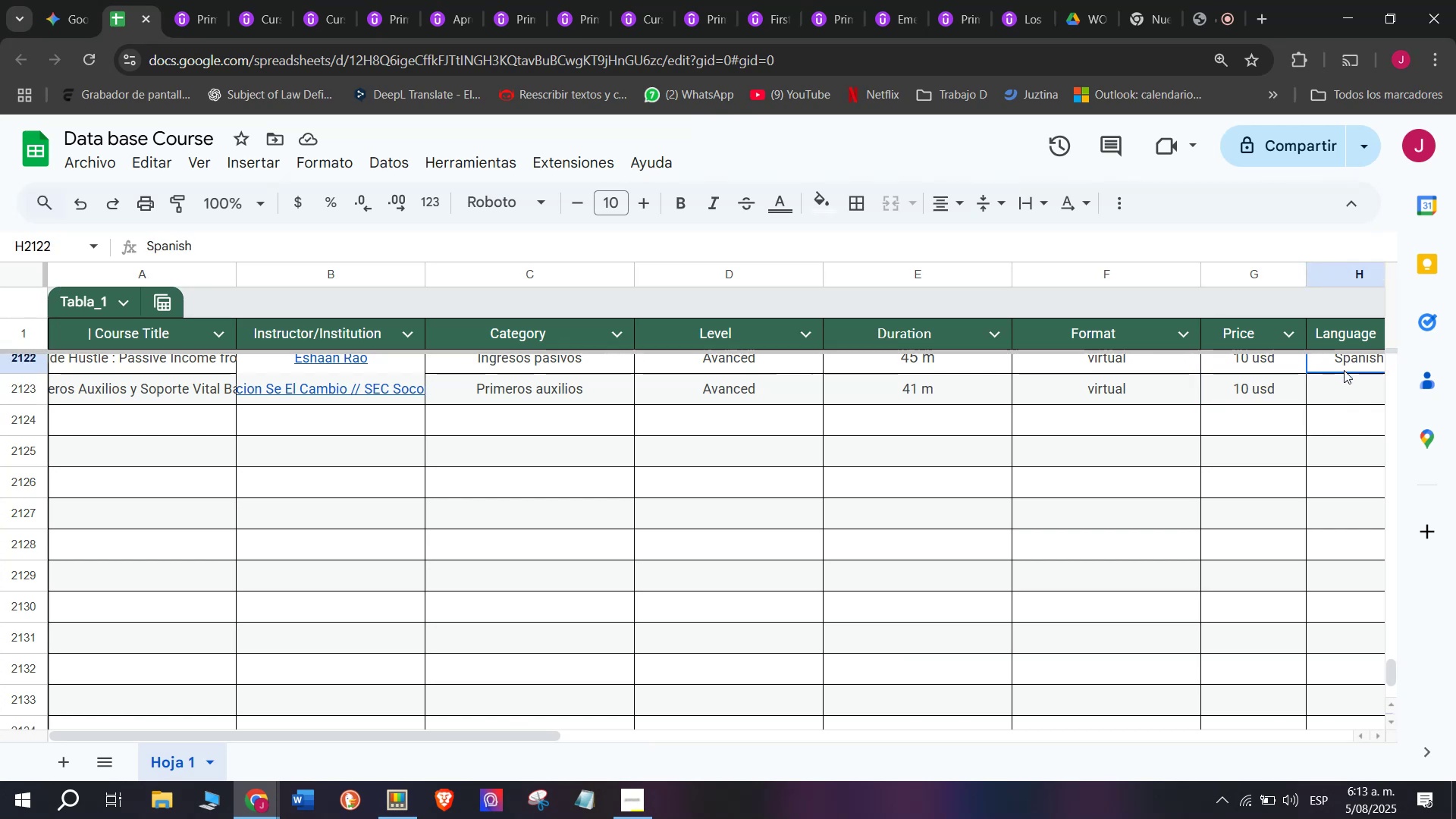 
key(Control+ControlLeft)
 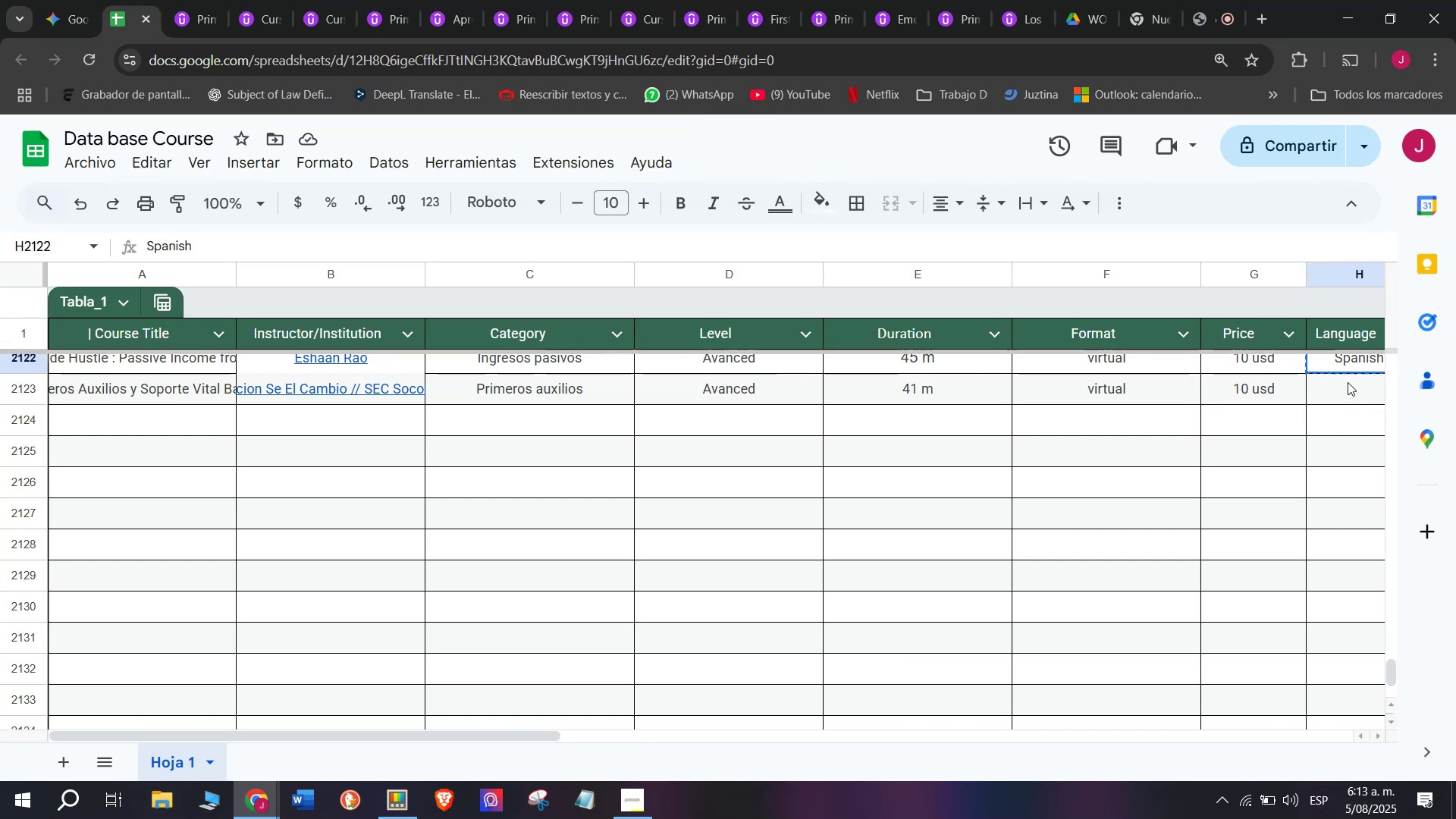 
key(Control+C)
 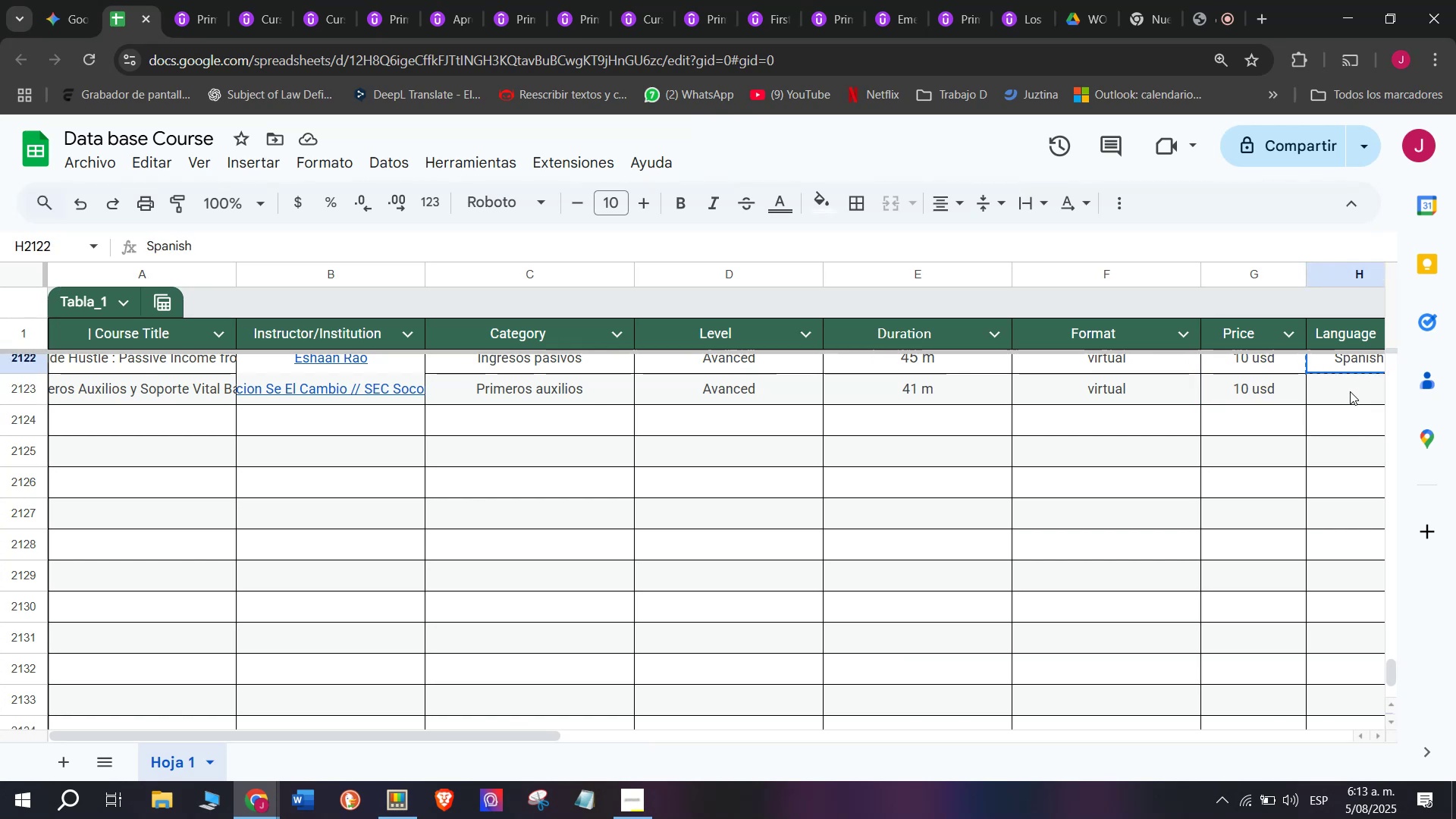 
left_click([1350, 391])
 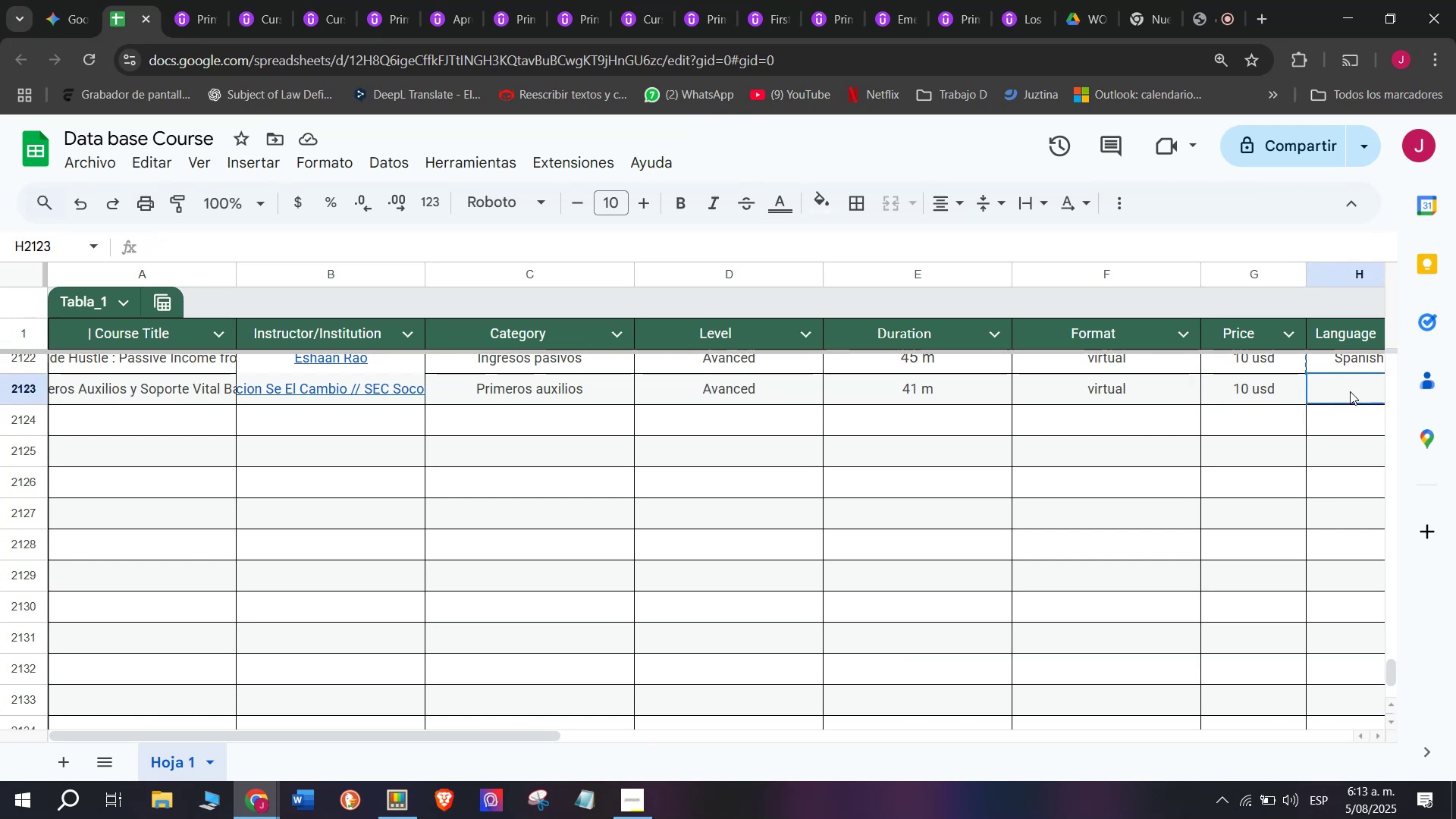 
key(Control+ControlLeft)
 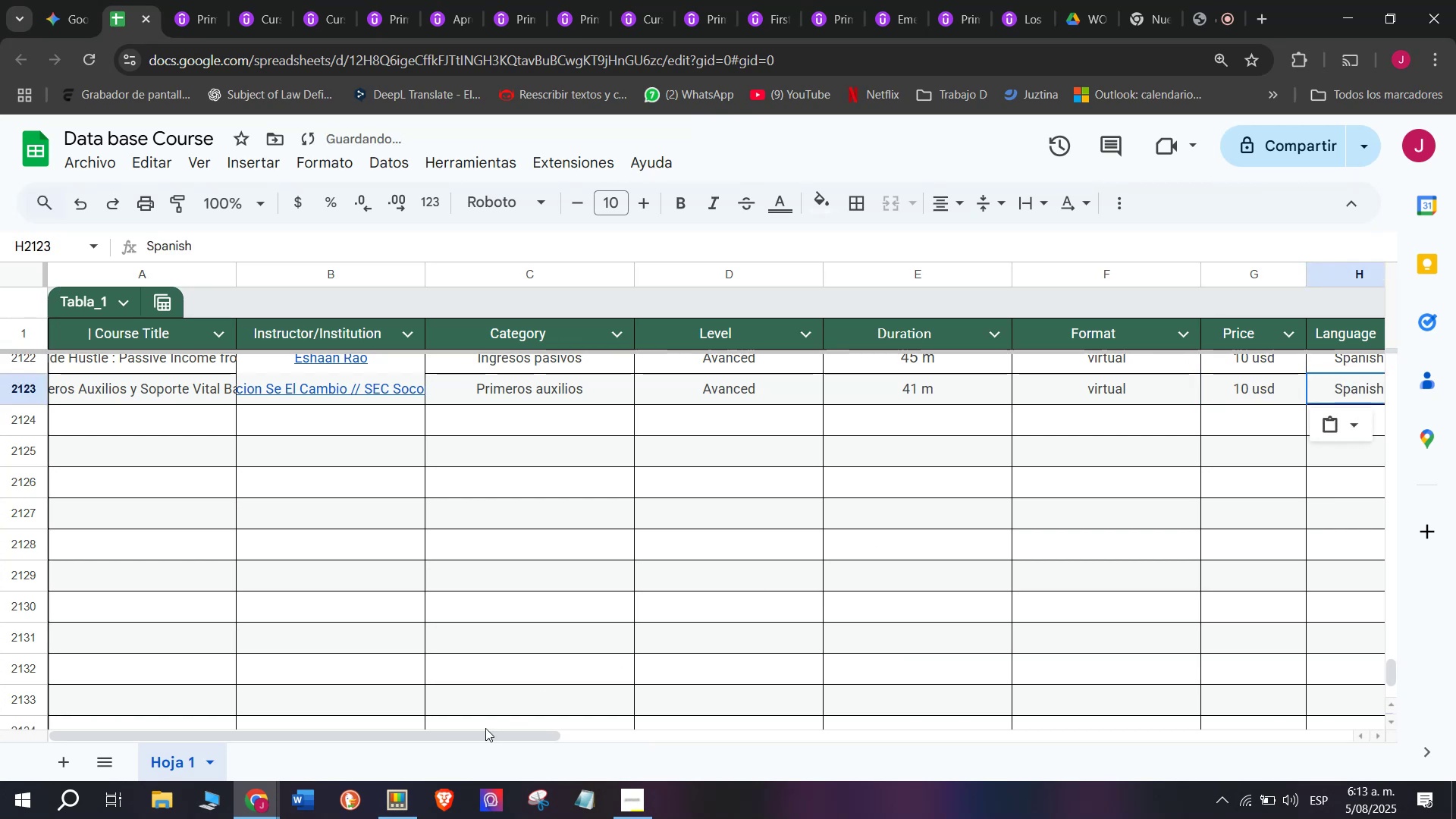 
key(Z)
 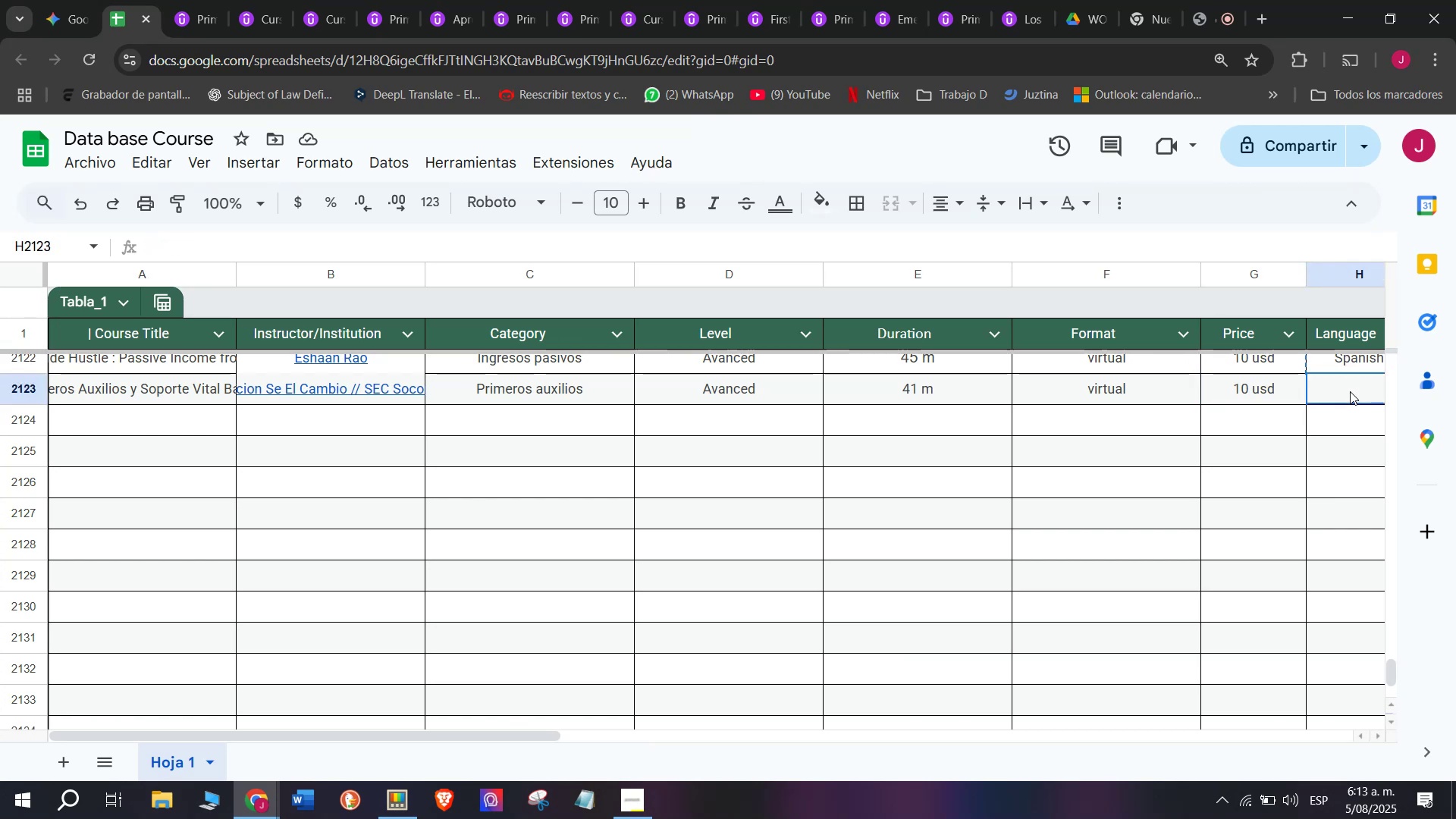 
key(Control+V)
 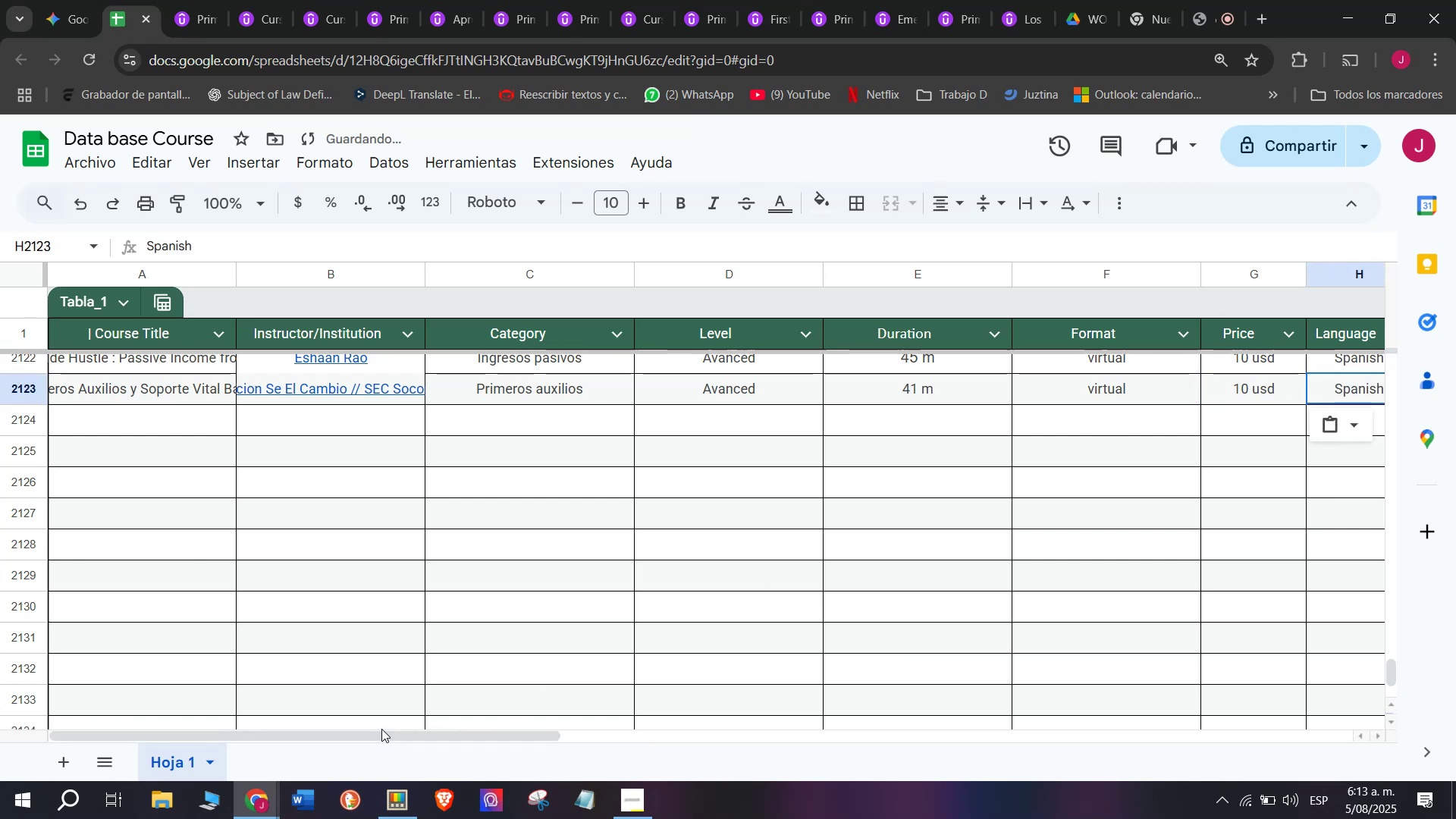 
left_click_drag(start_coordinate=[395, 736], to_coordinate=[689, 737])
 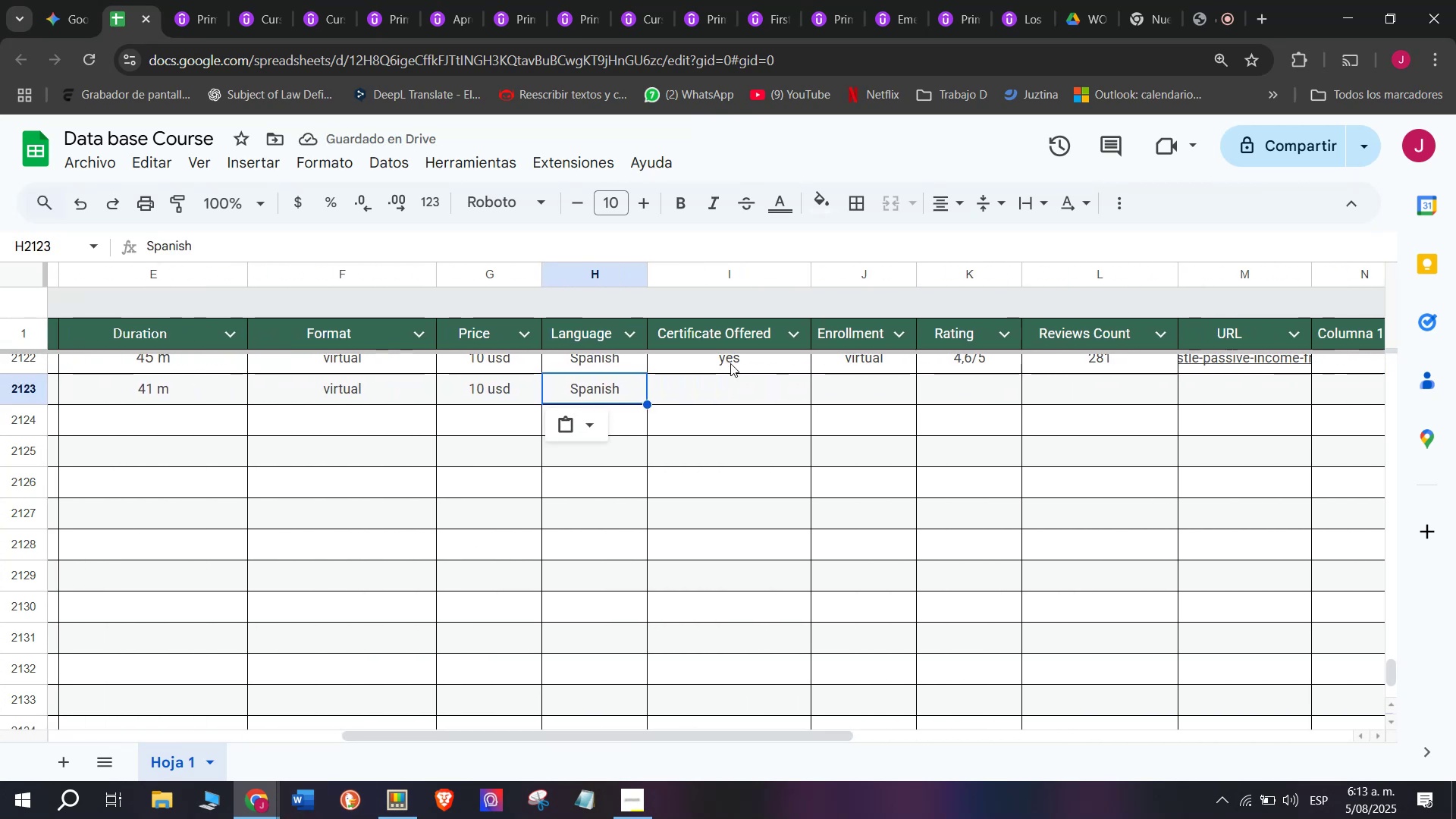 
left_click([734, 369])
 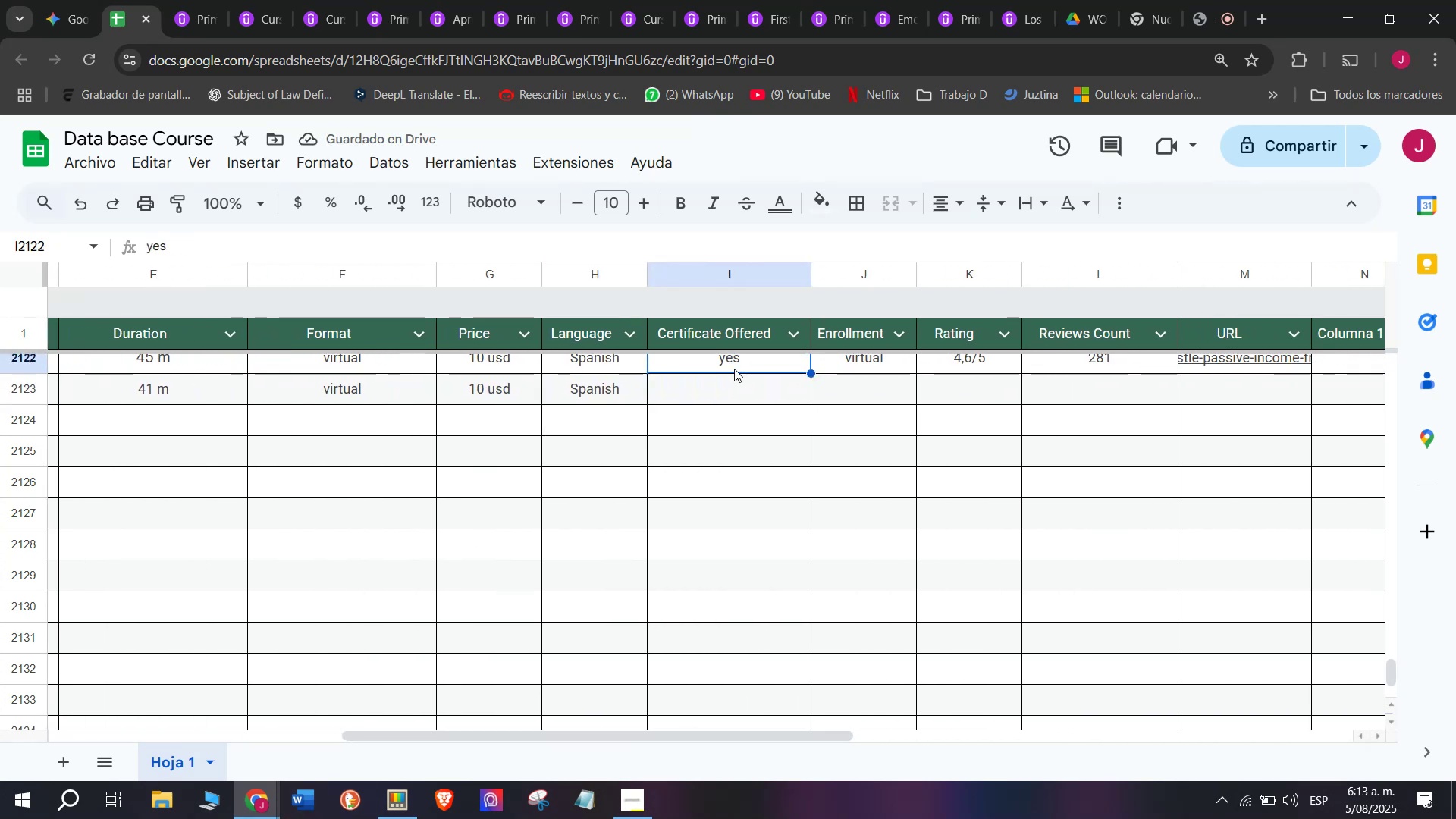 
key(Control+ControlLeft)
 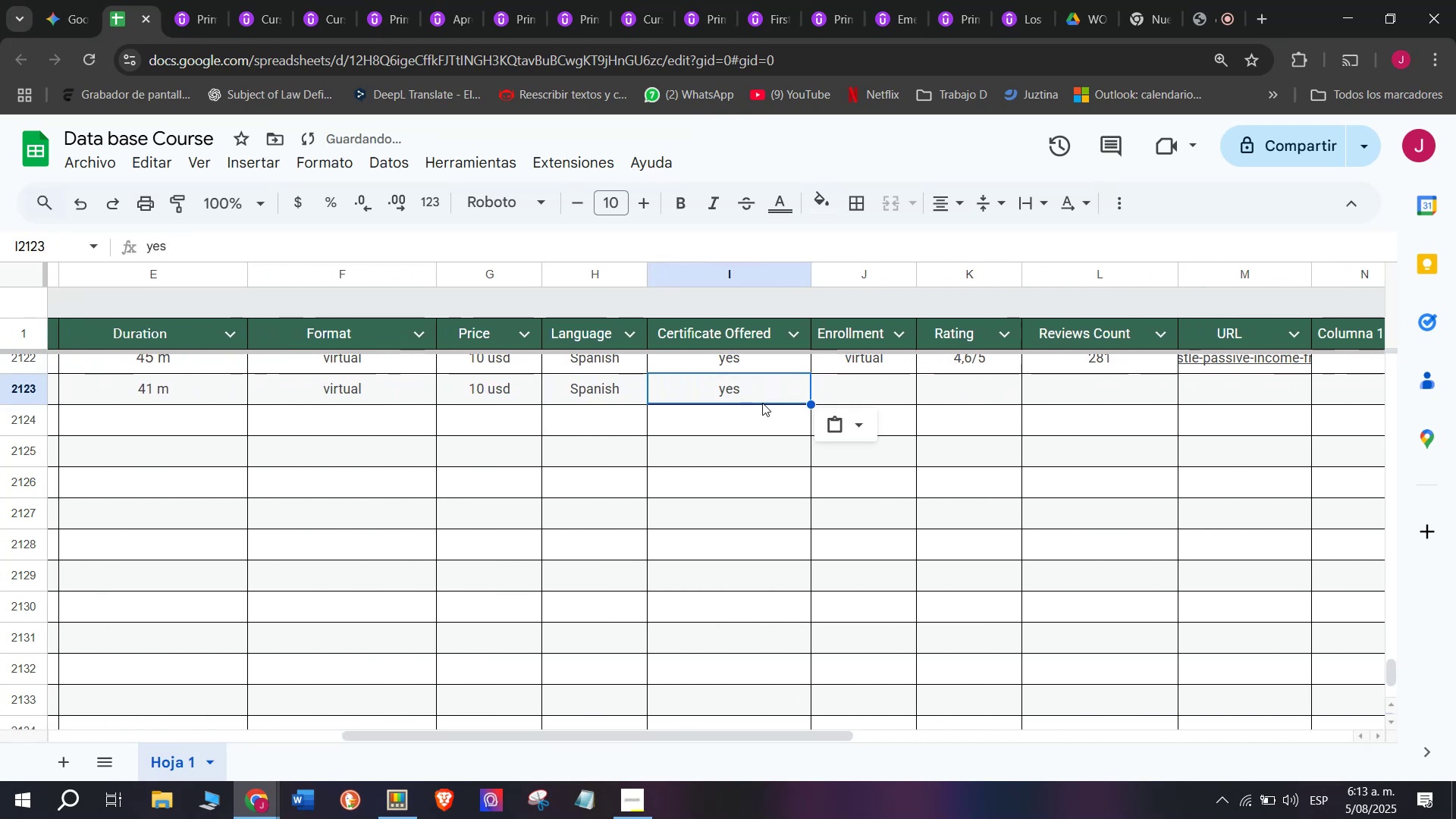 
key(Break)
 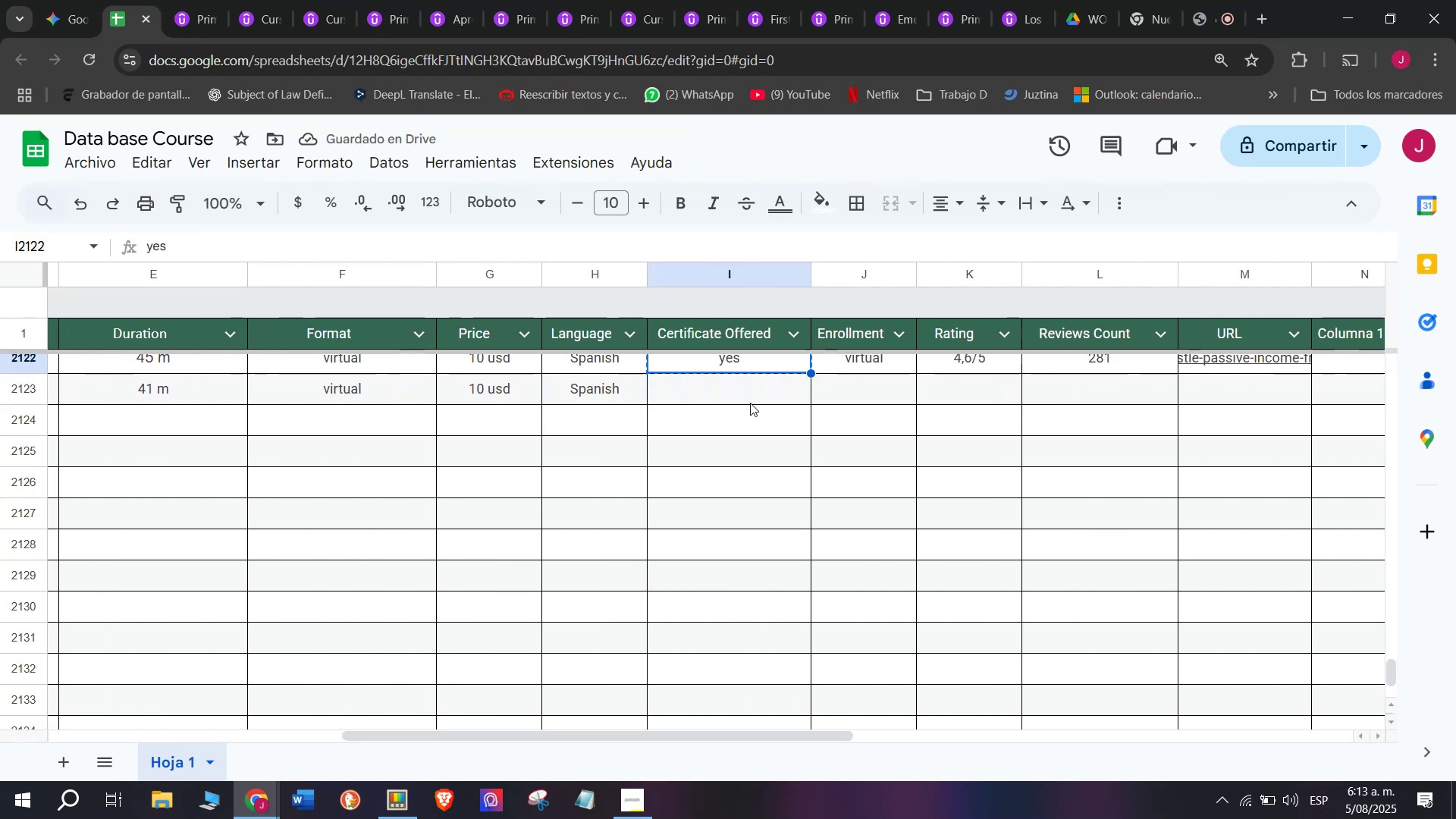 
key(Control+C)
 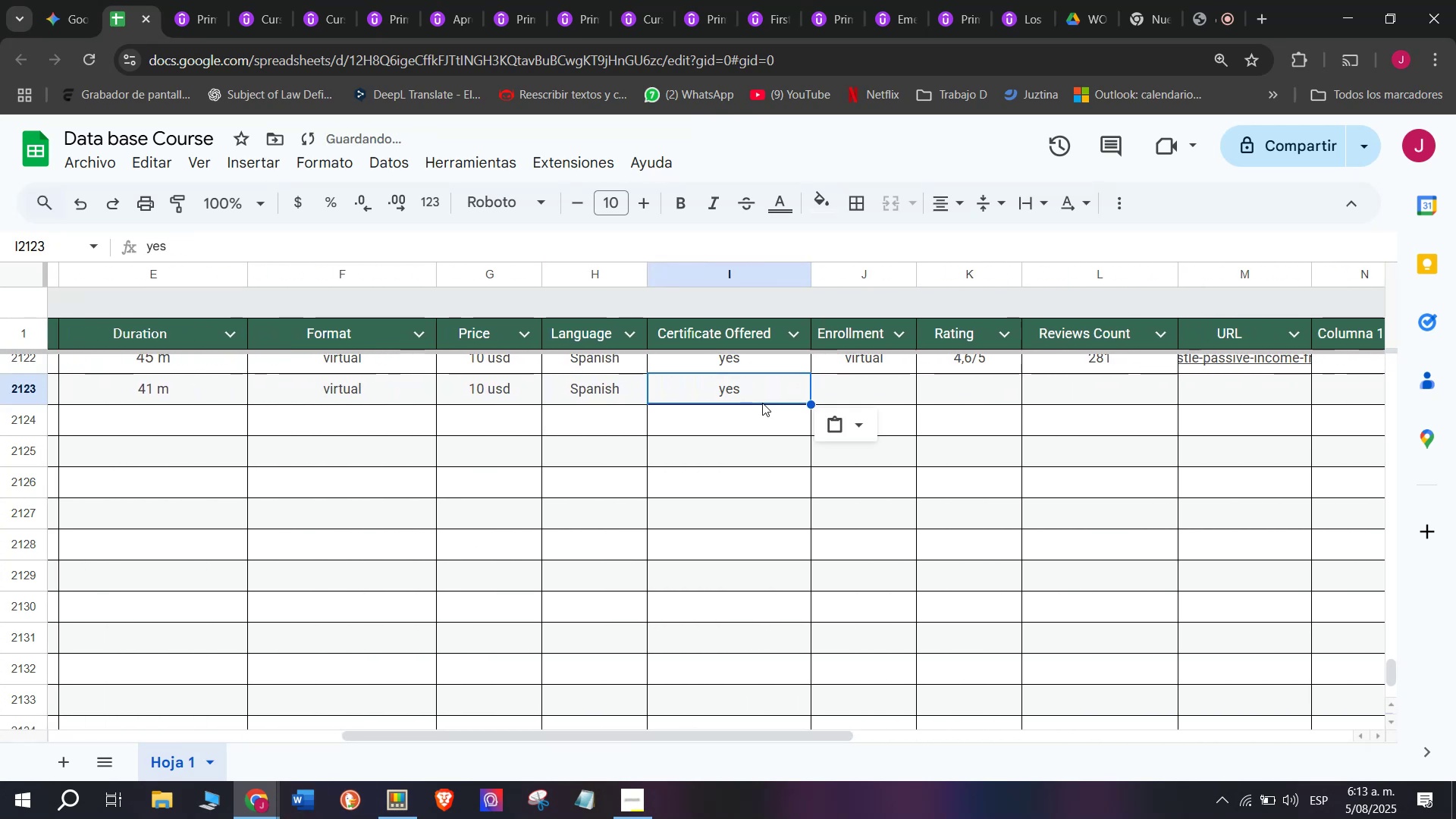 
left_click([750, 403])
 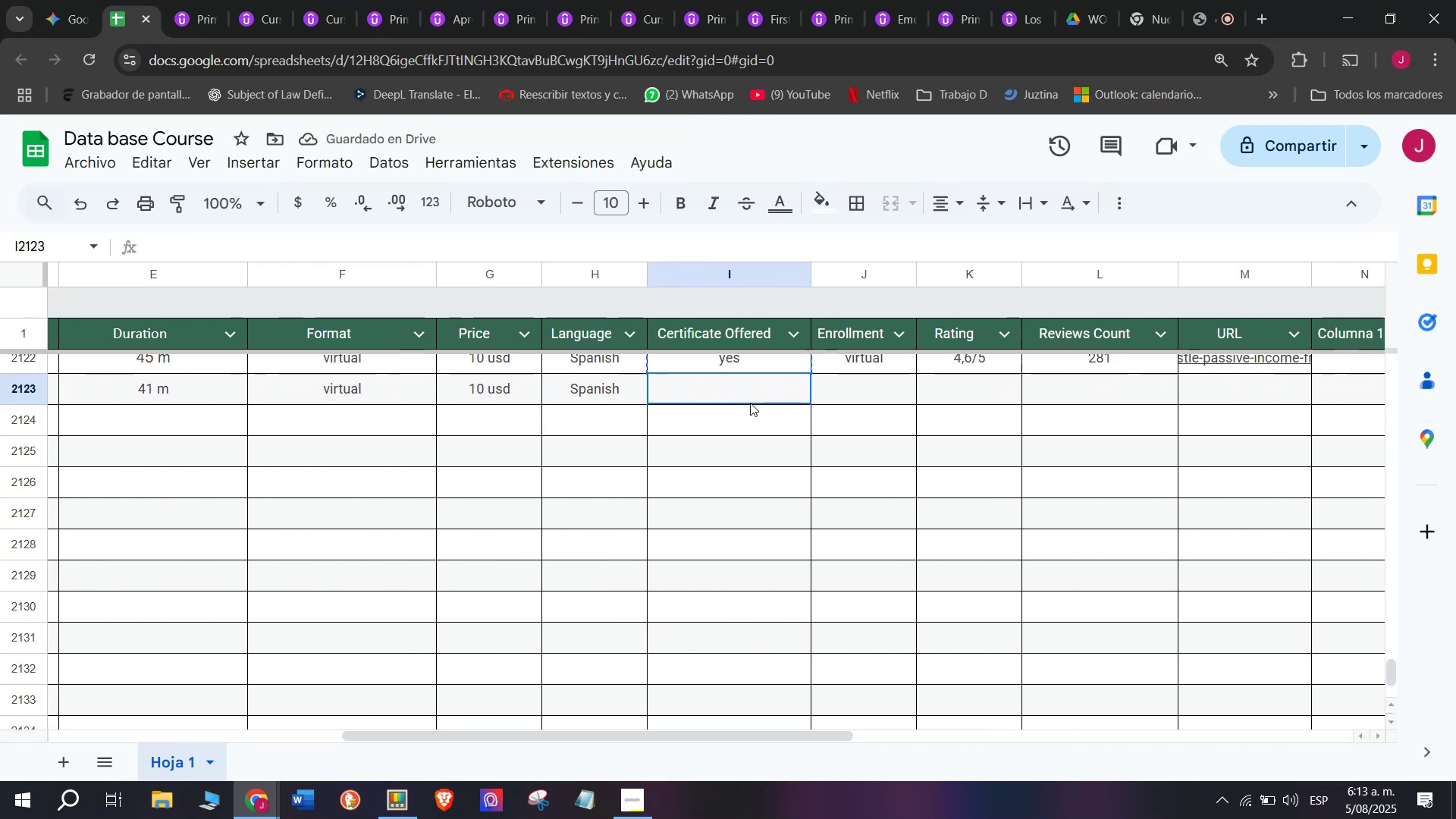 
key(Z)
 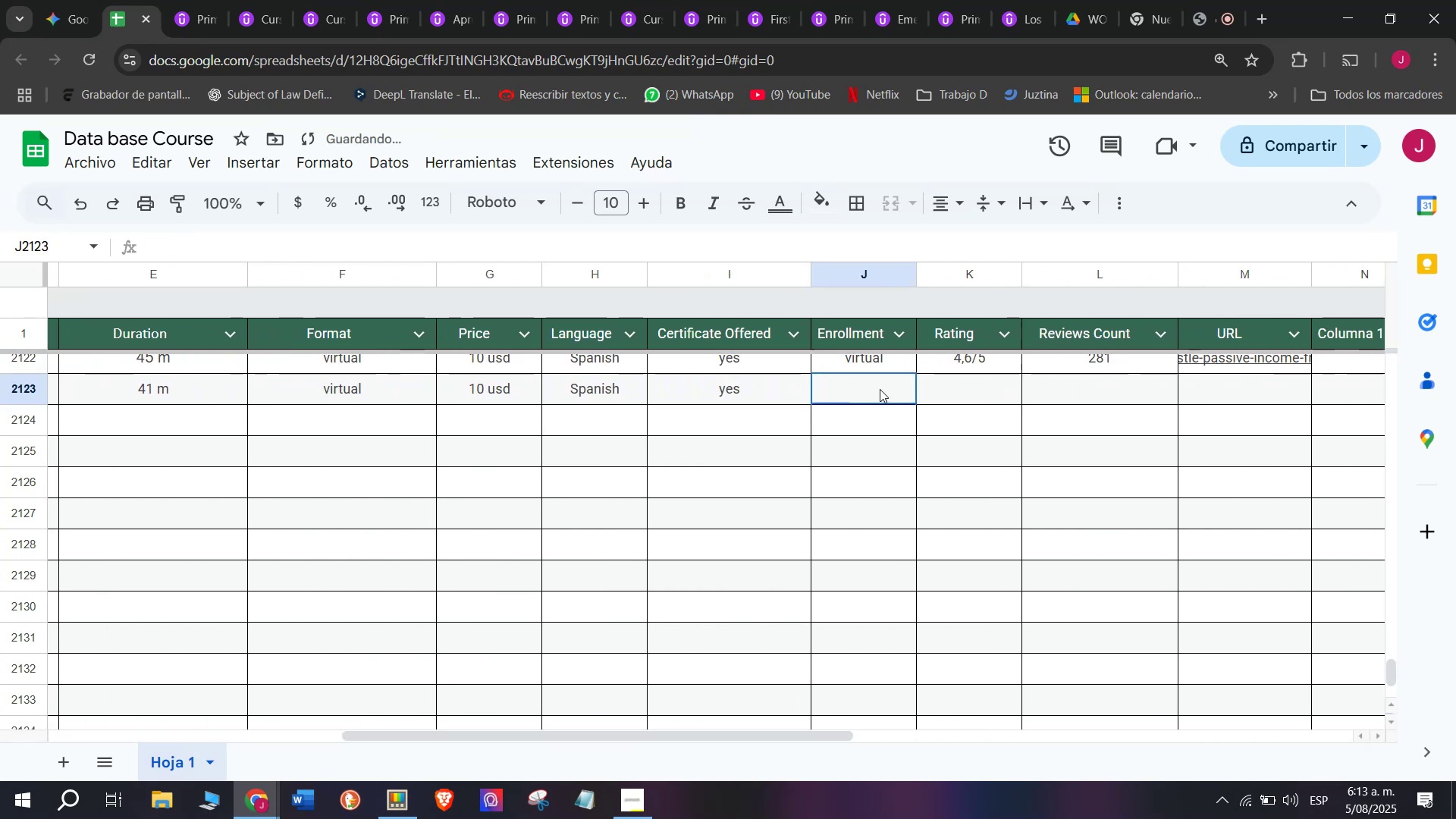 
key(Control+ControlLeft)
 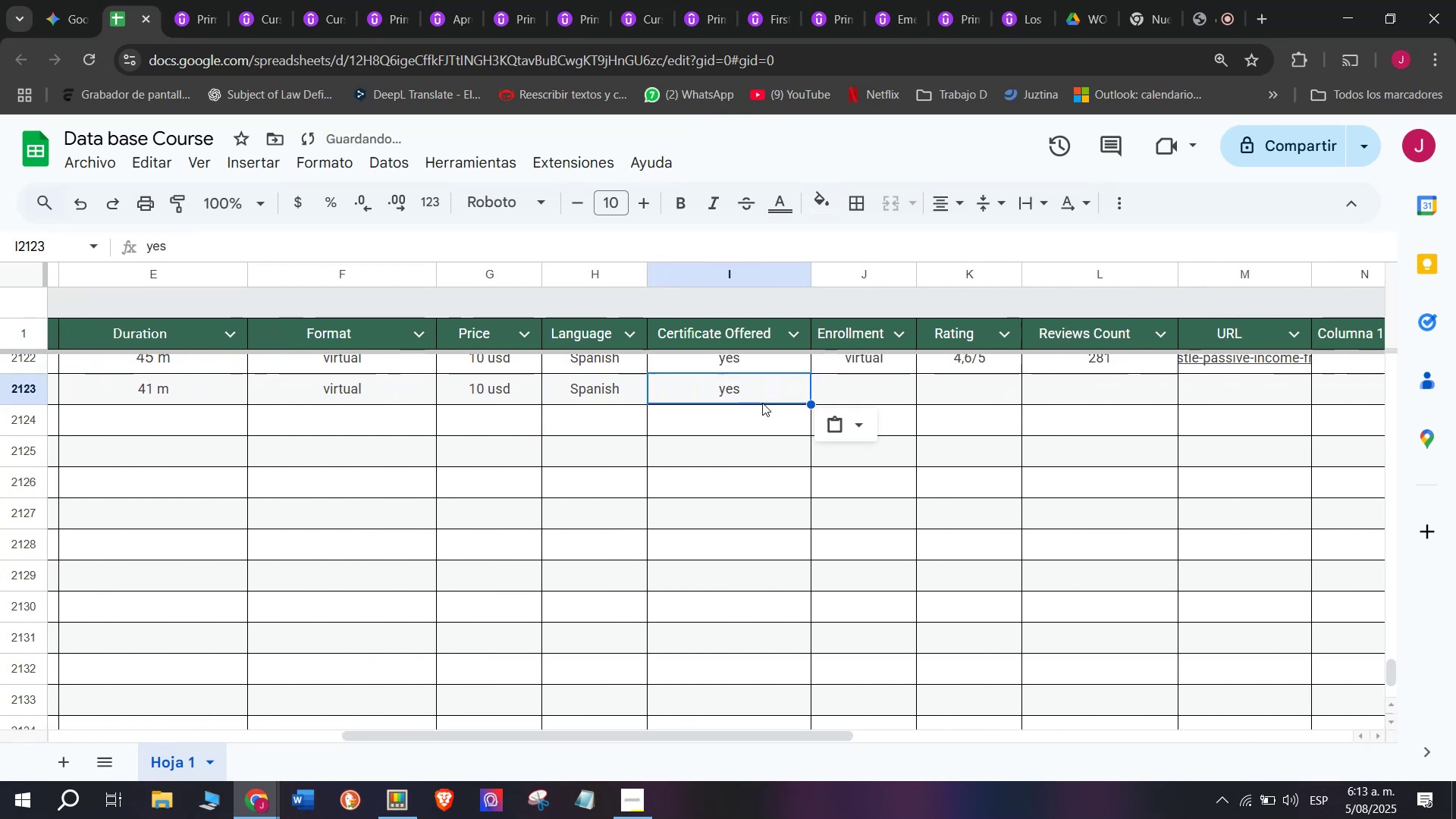 
key(Control+V)
 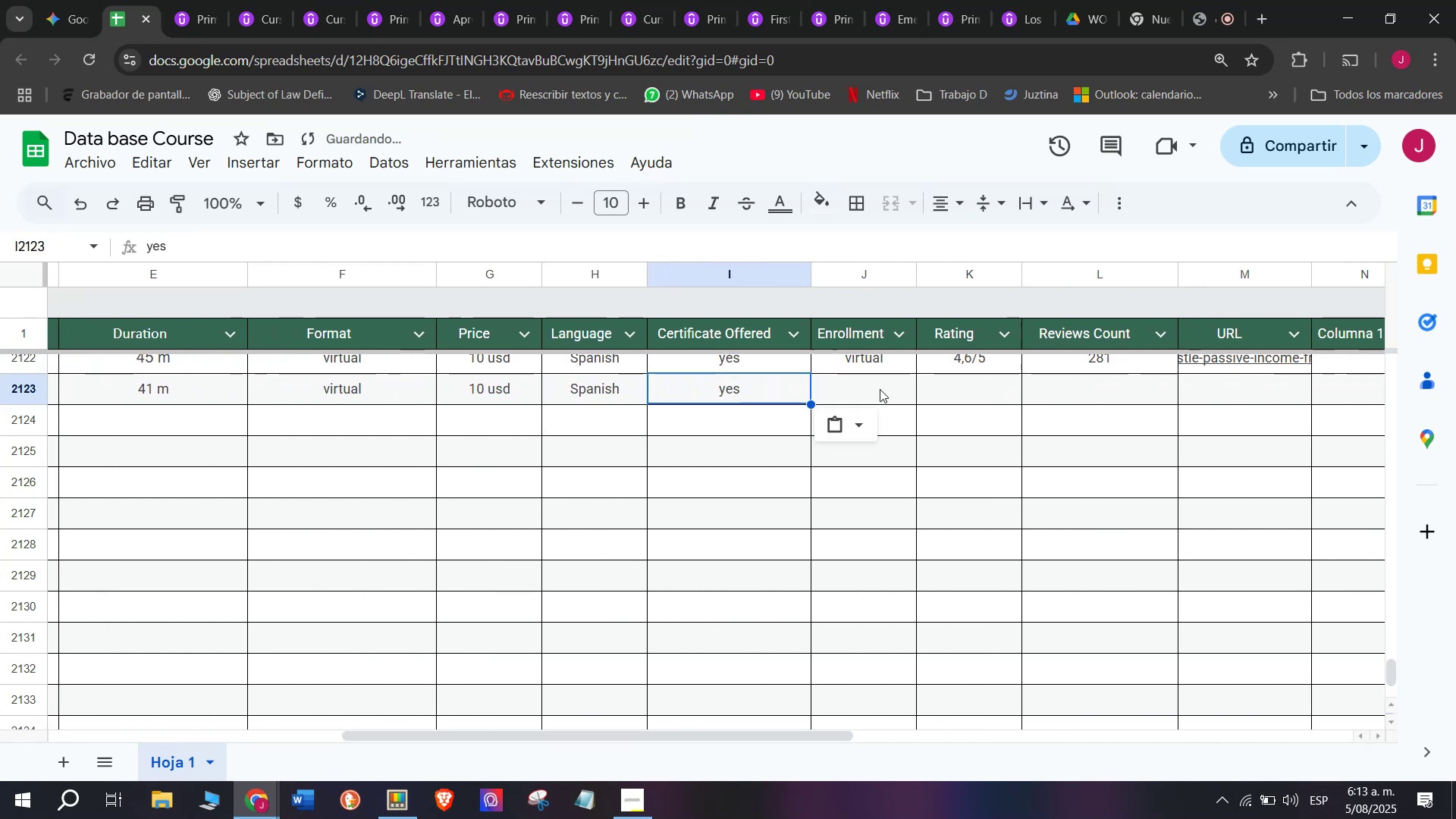 
double_click([880, 389])
 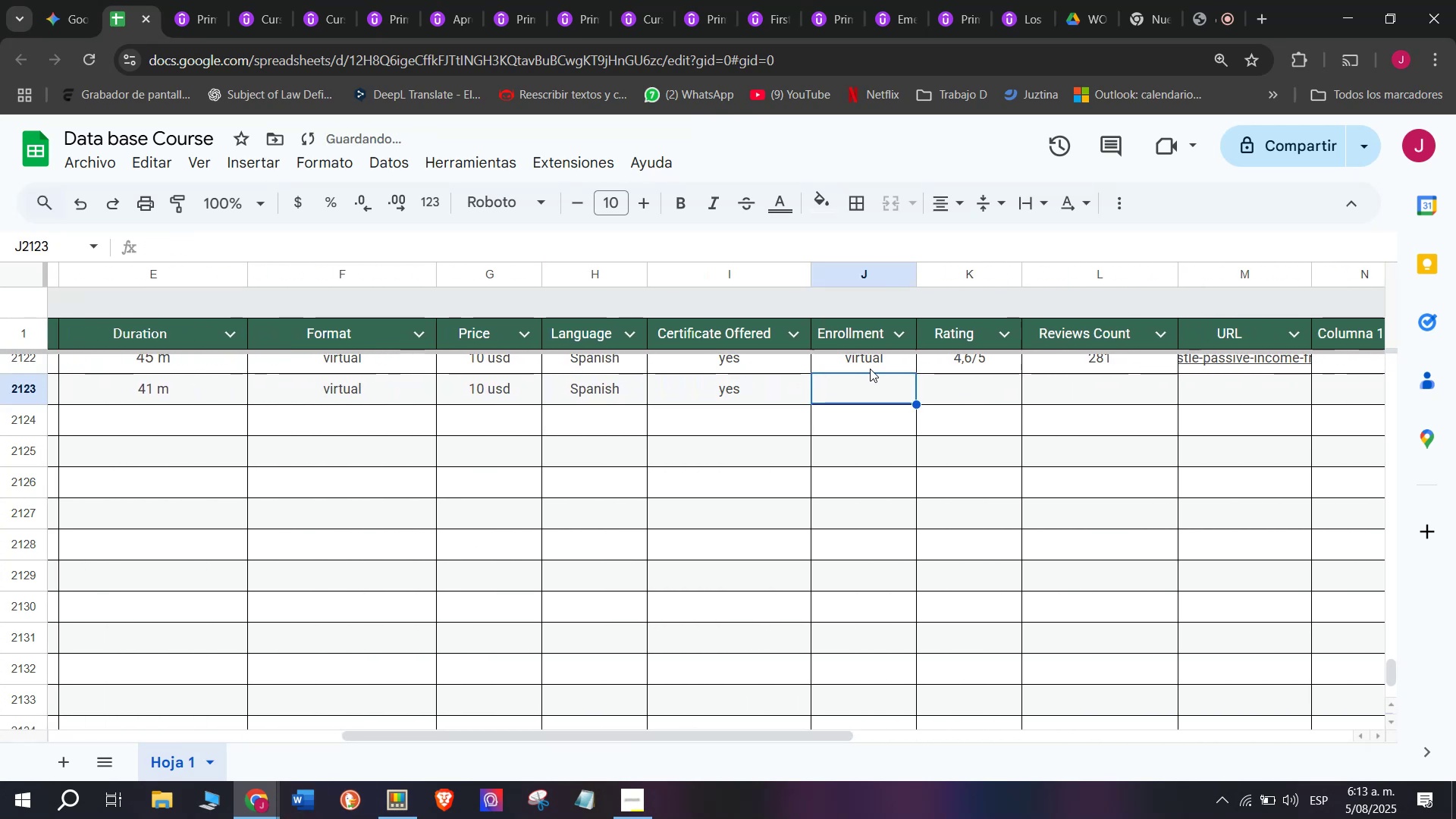 
key(Control+ControlLeft)
 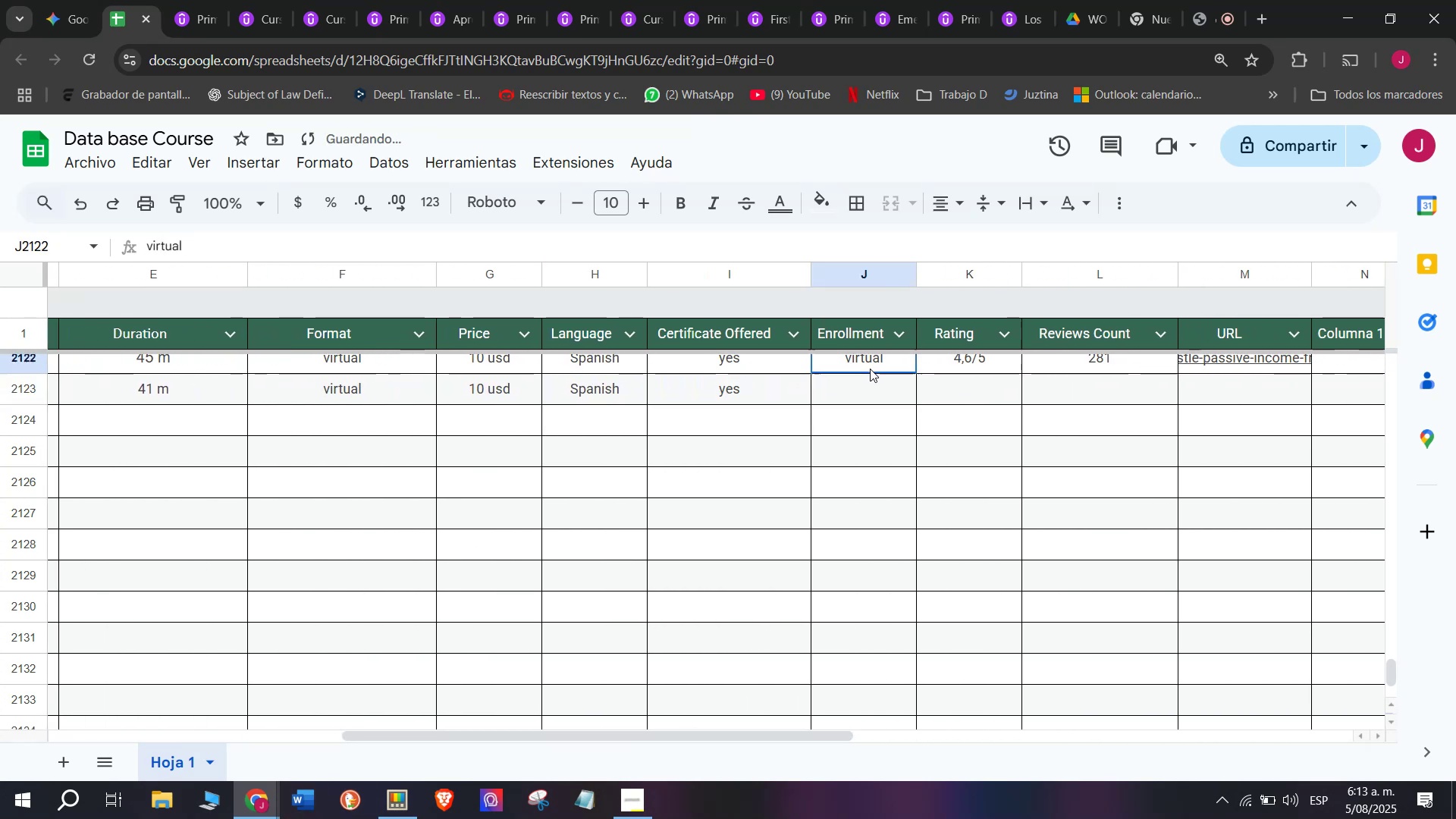 
key(Break)
 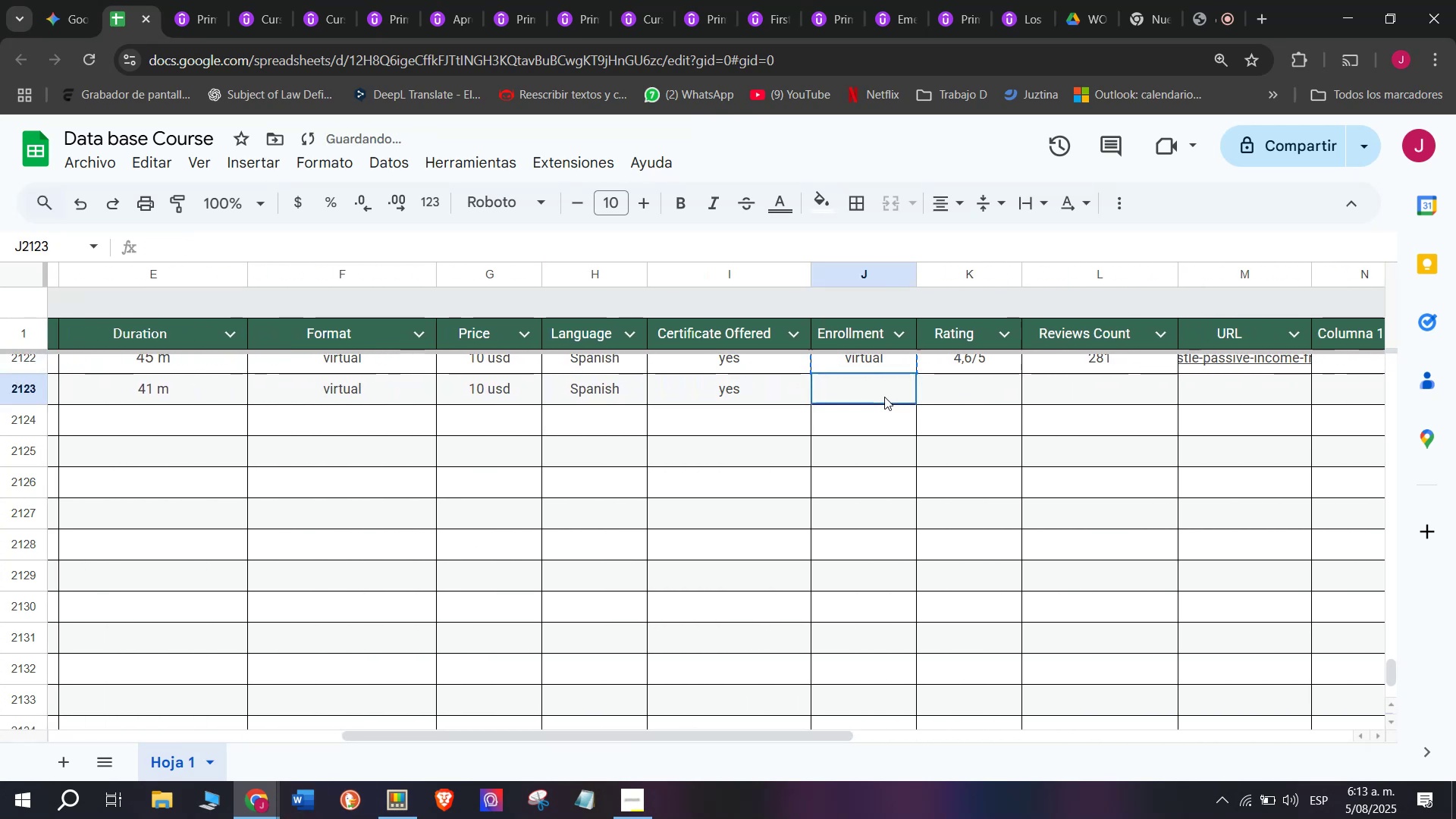 
key(Control+C)
 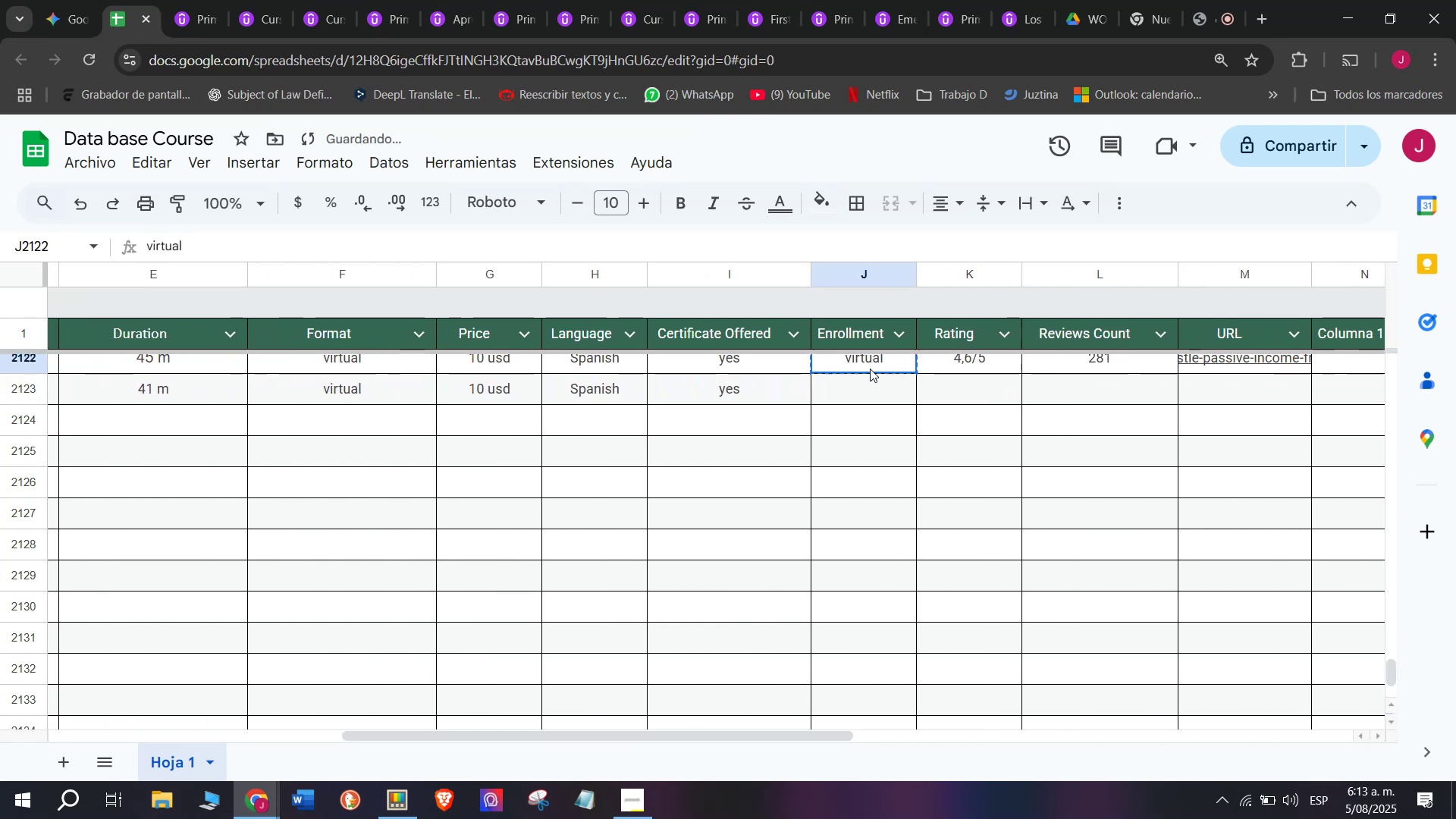 
left_click([870, 369])
 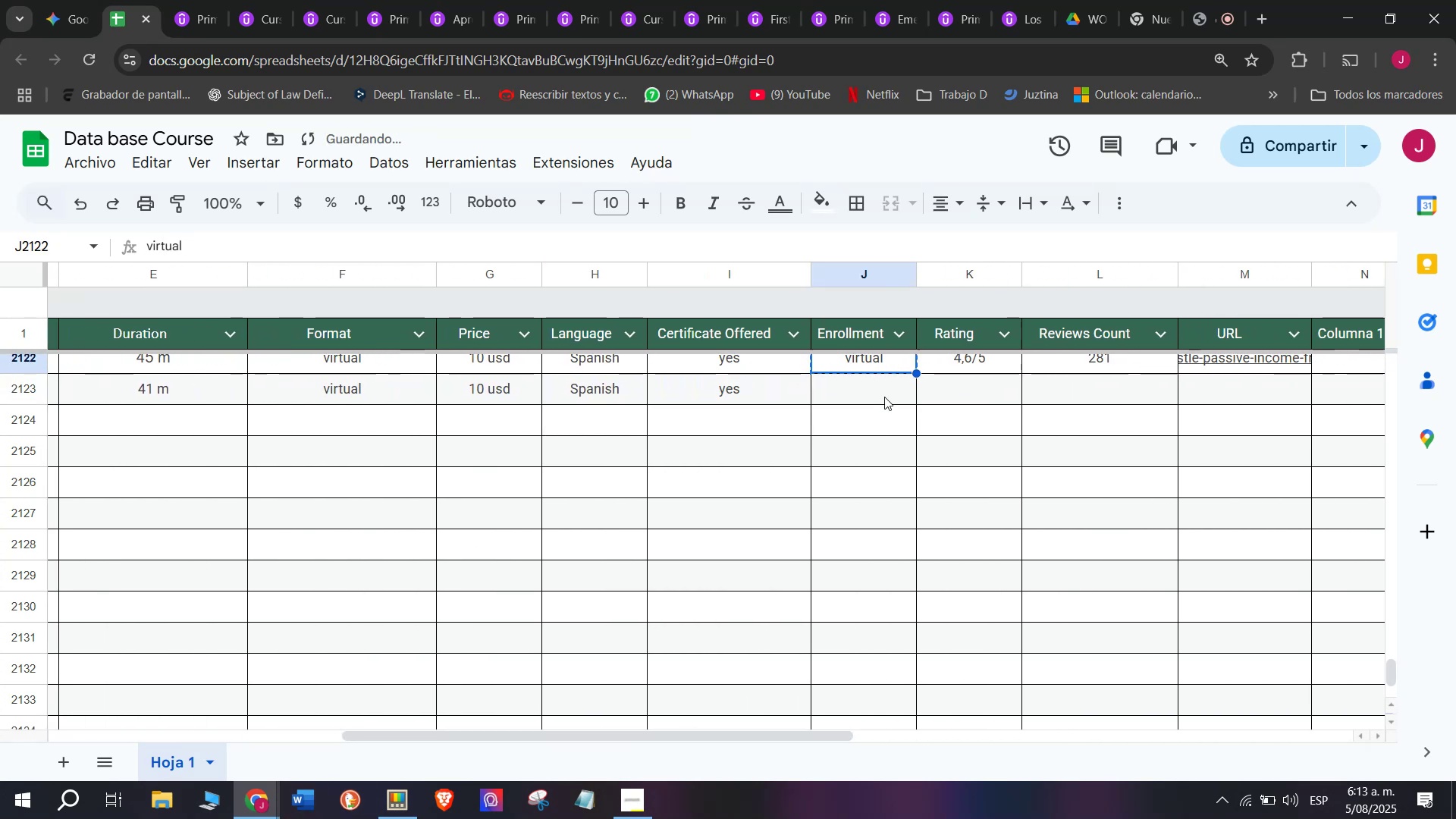 
key(Control+ControlLeft)
 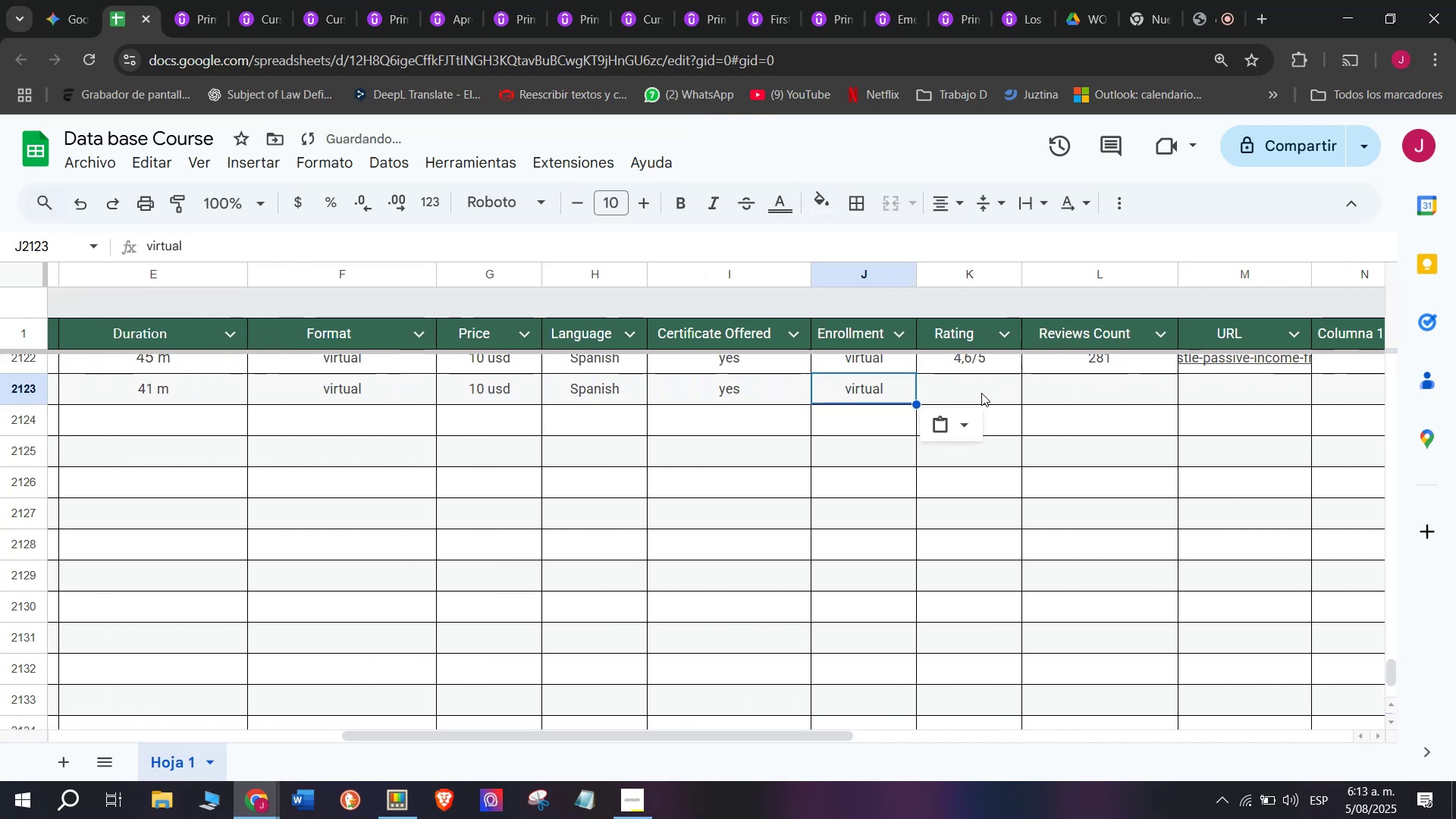 
key(Z)
 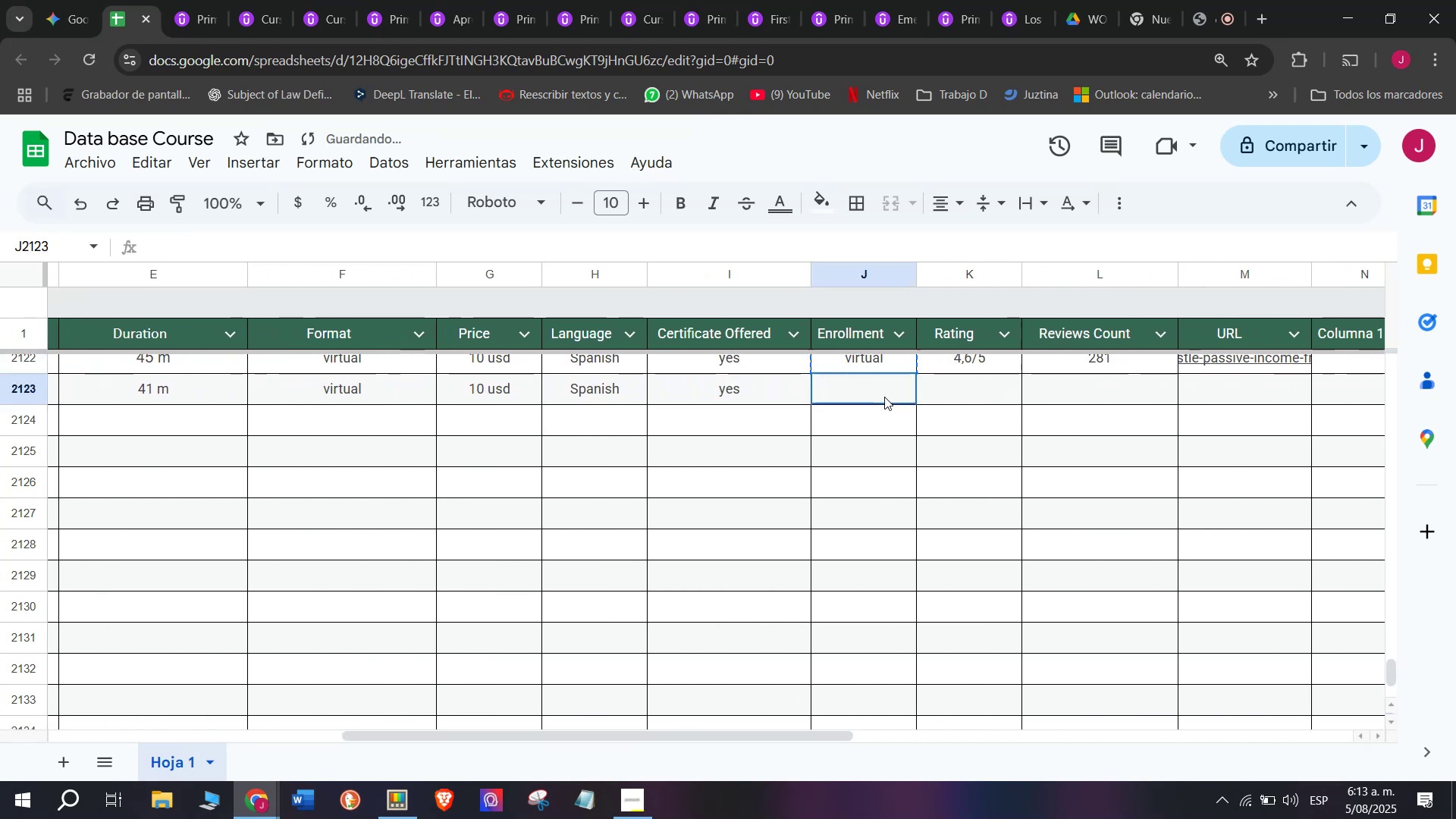 
key(Control+V)
 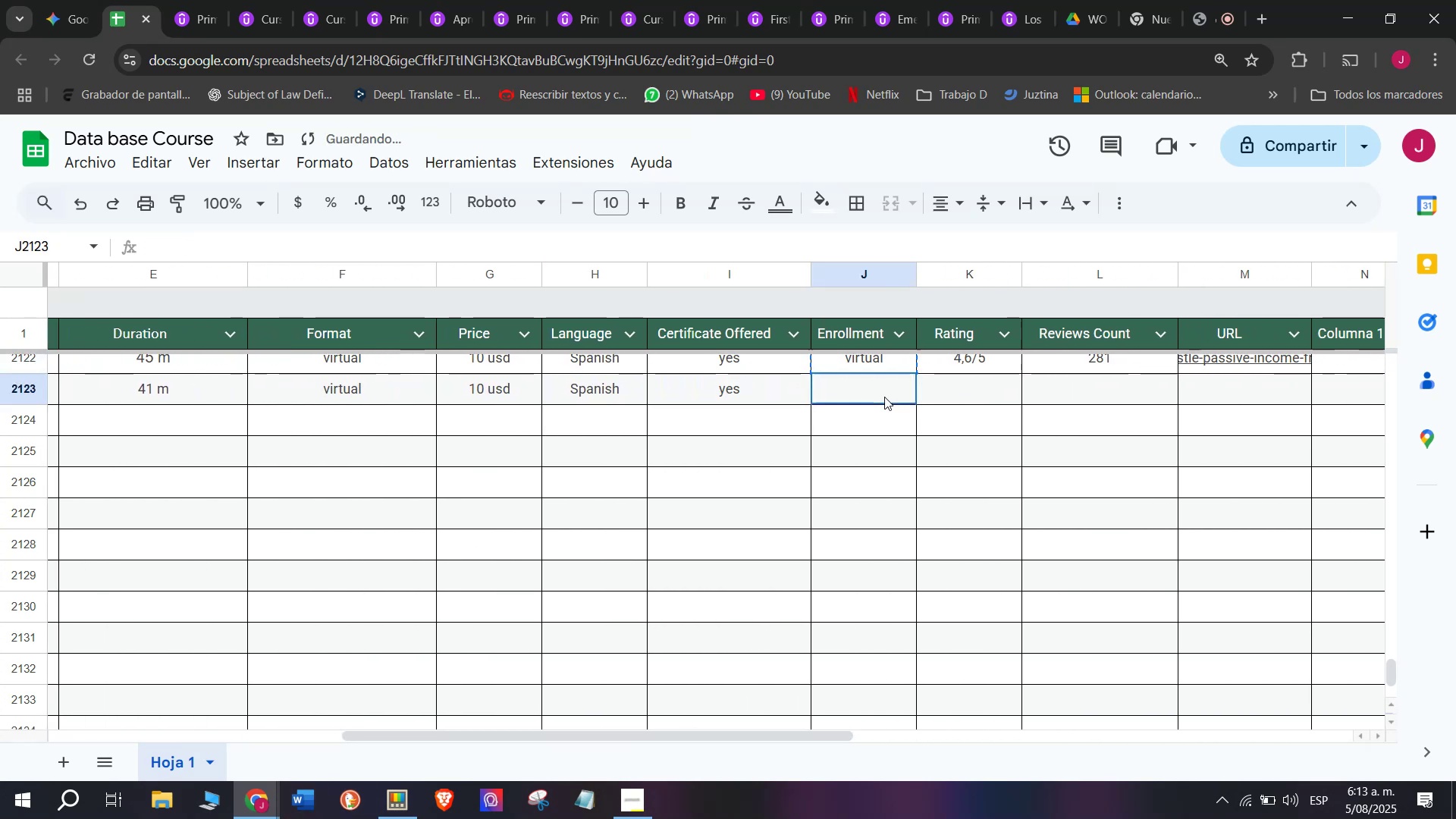 
double_click([884, 397])
 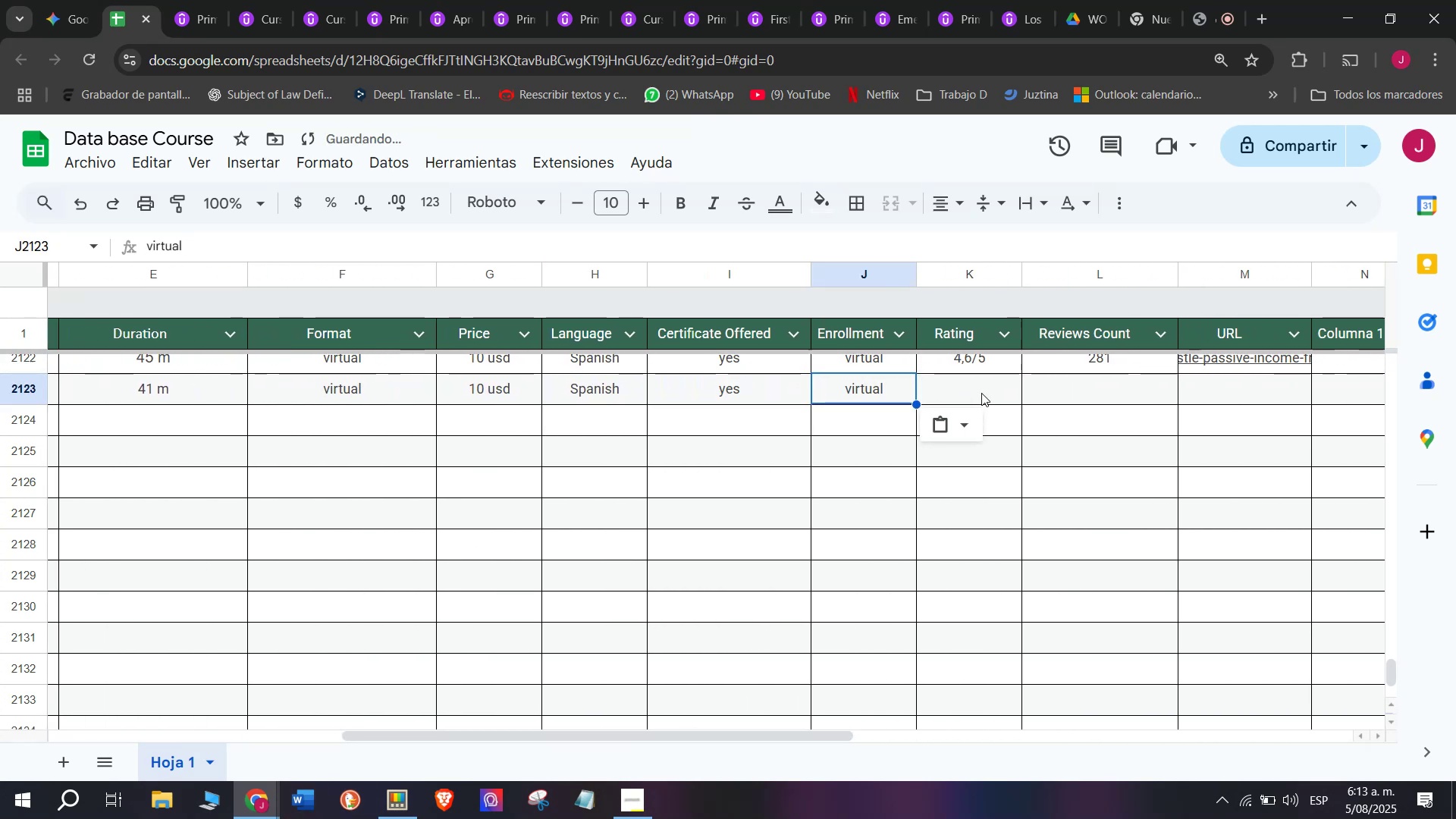 
left_click([981, 393])
 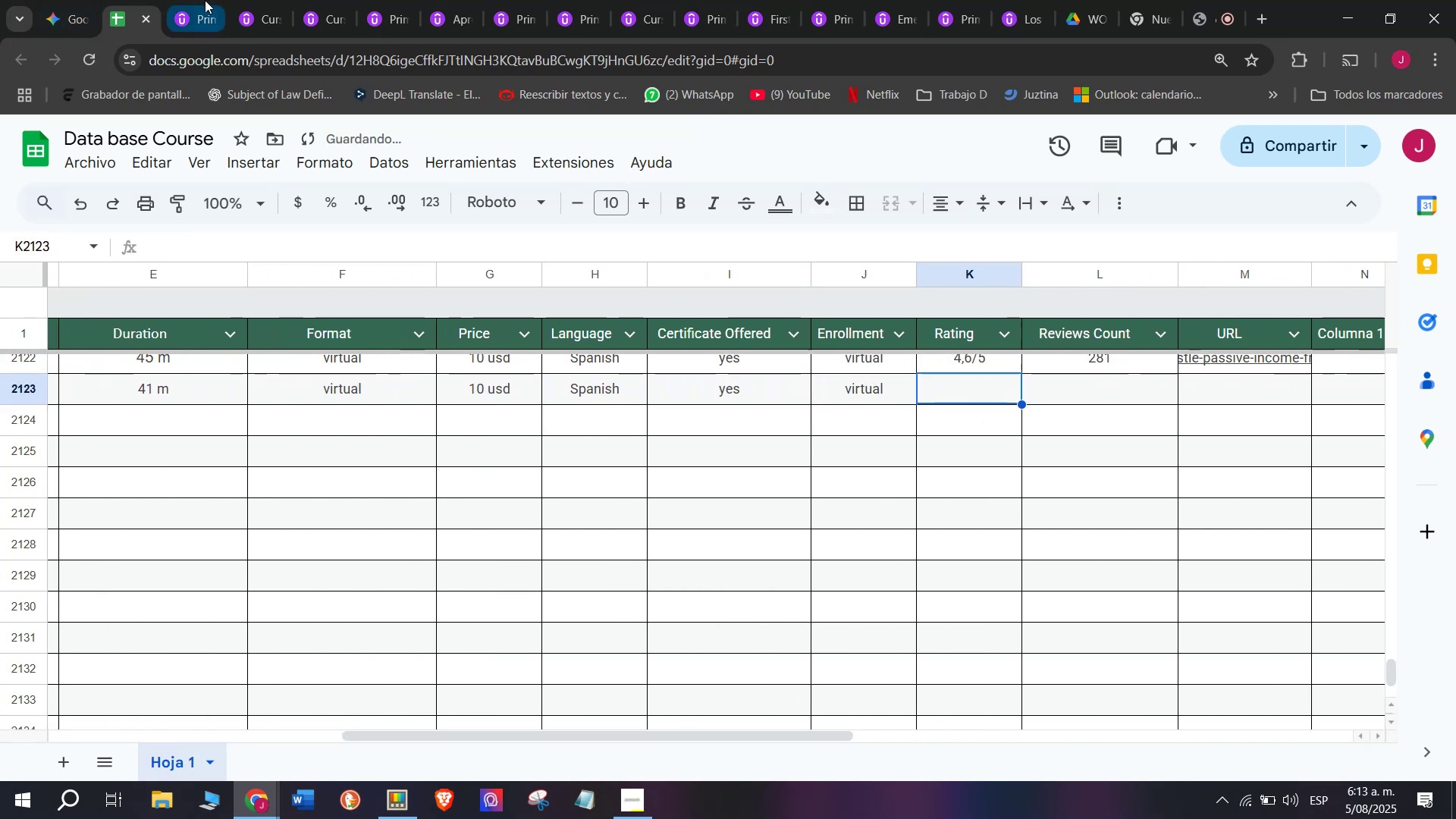 
left_click([200, 0])
 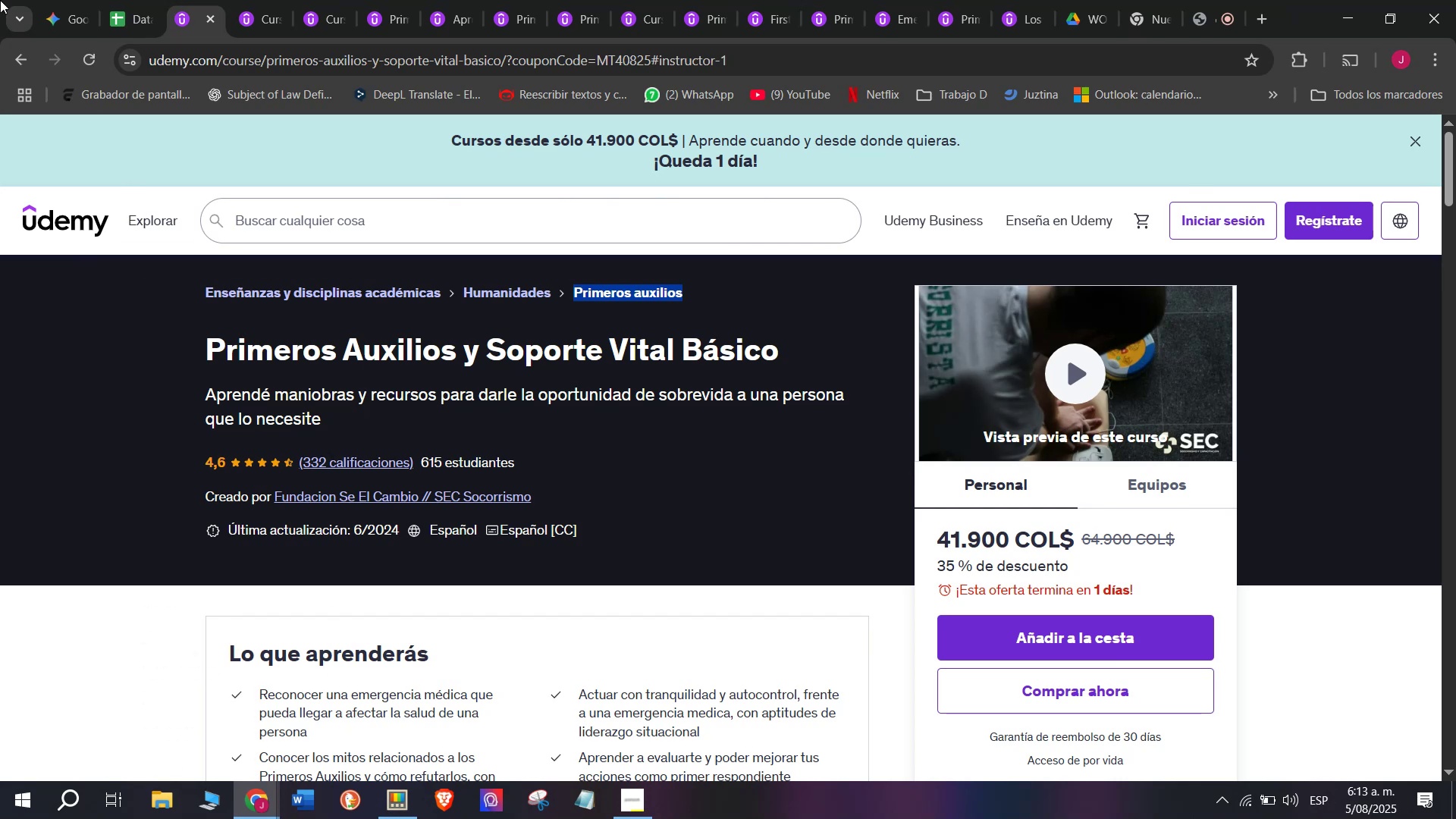 
left_click([126, 0])
 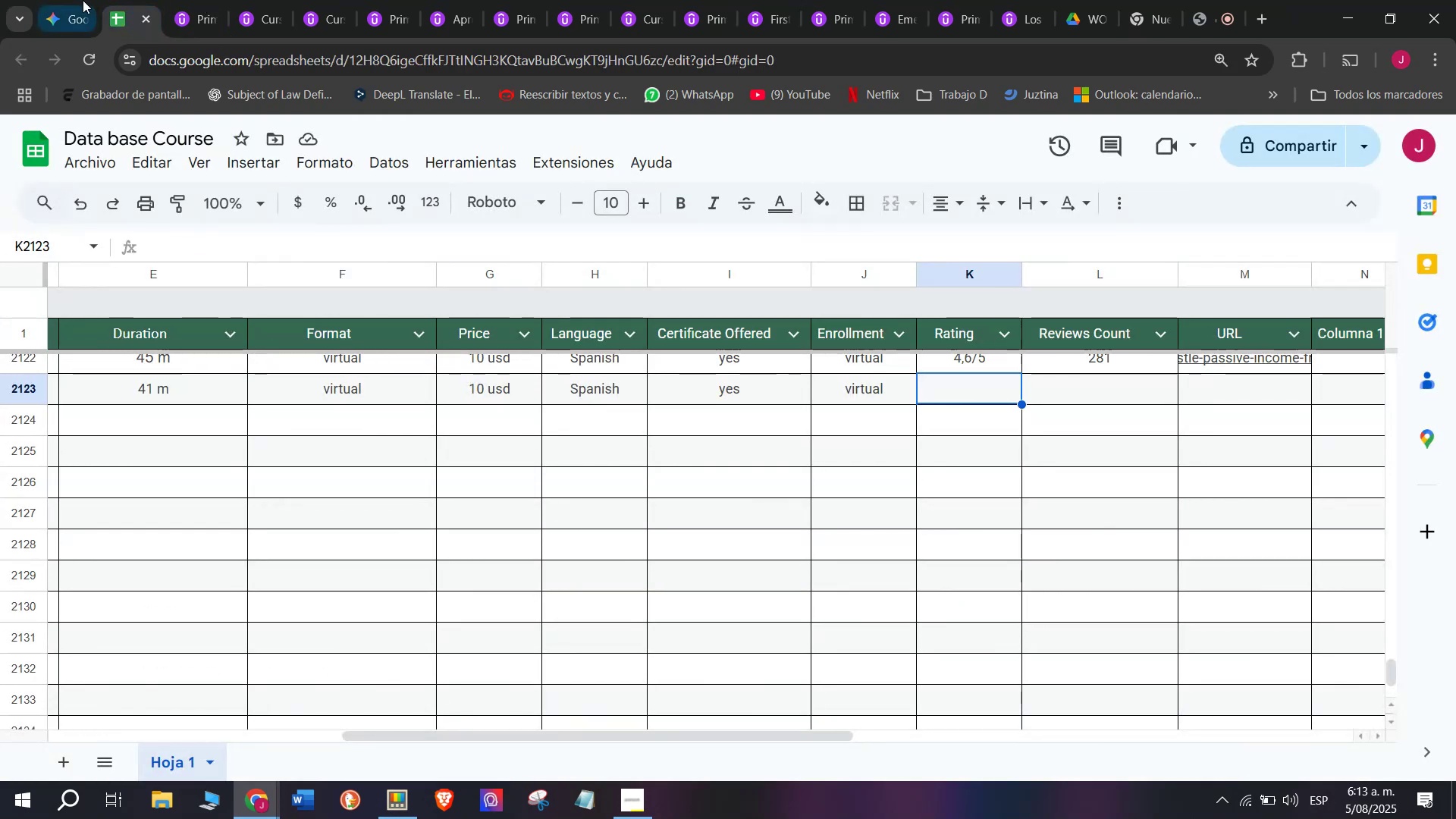 
left_click([210, 0])
 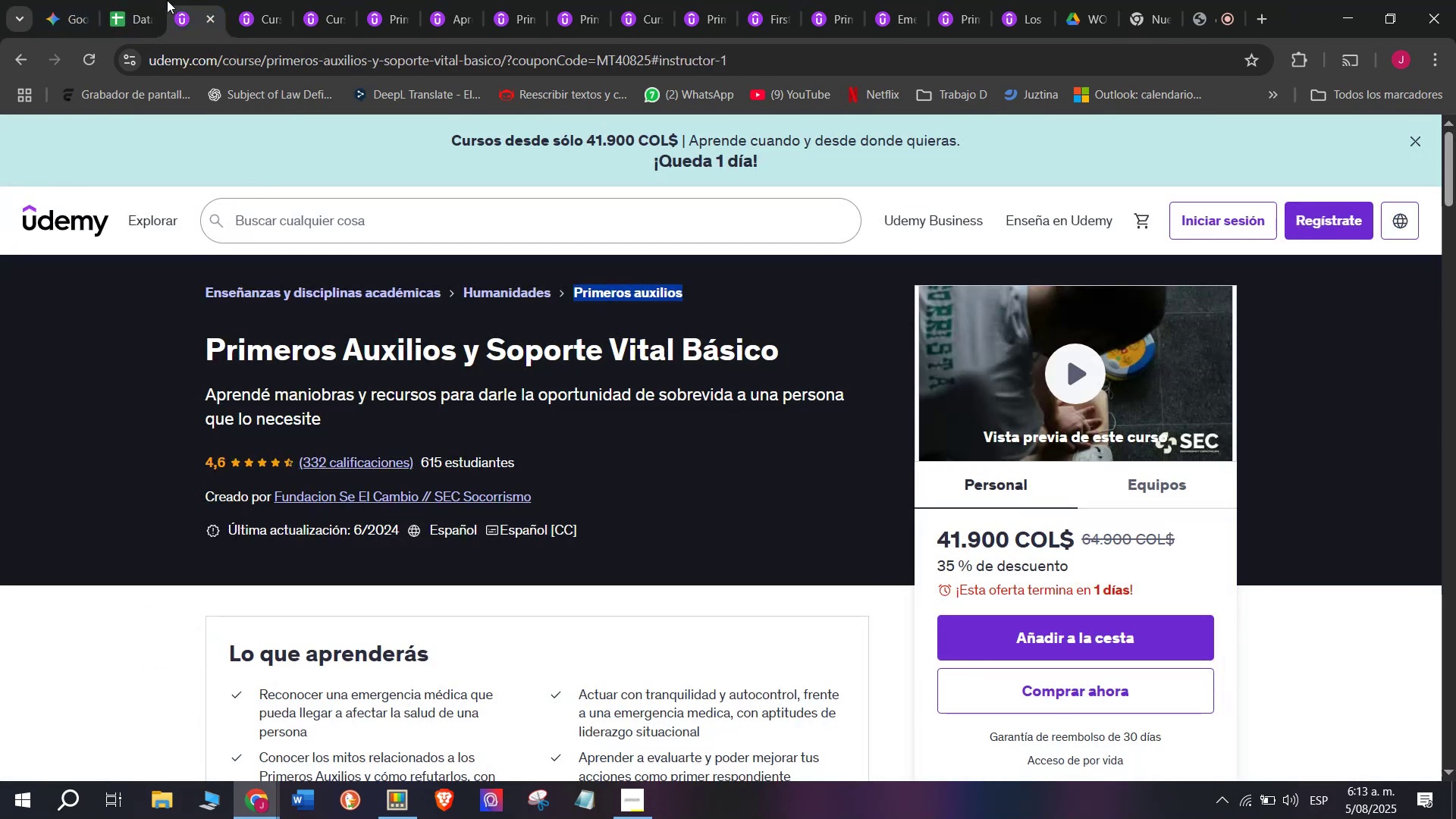 
left_click([143, 0])
 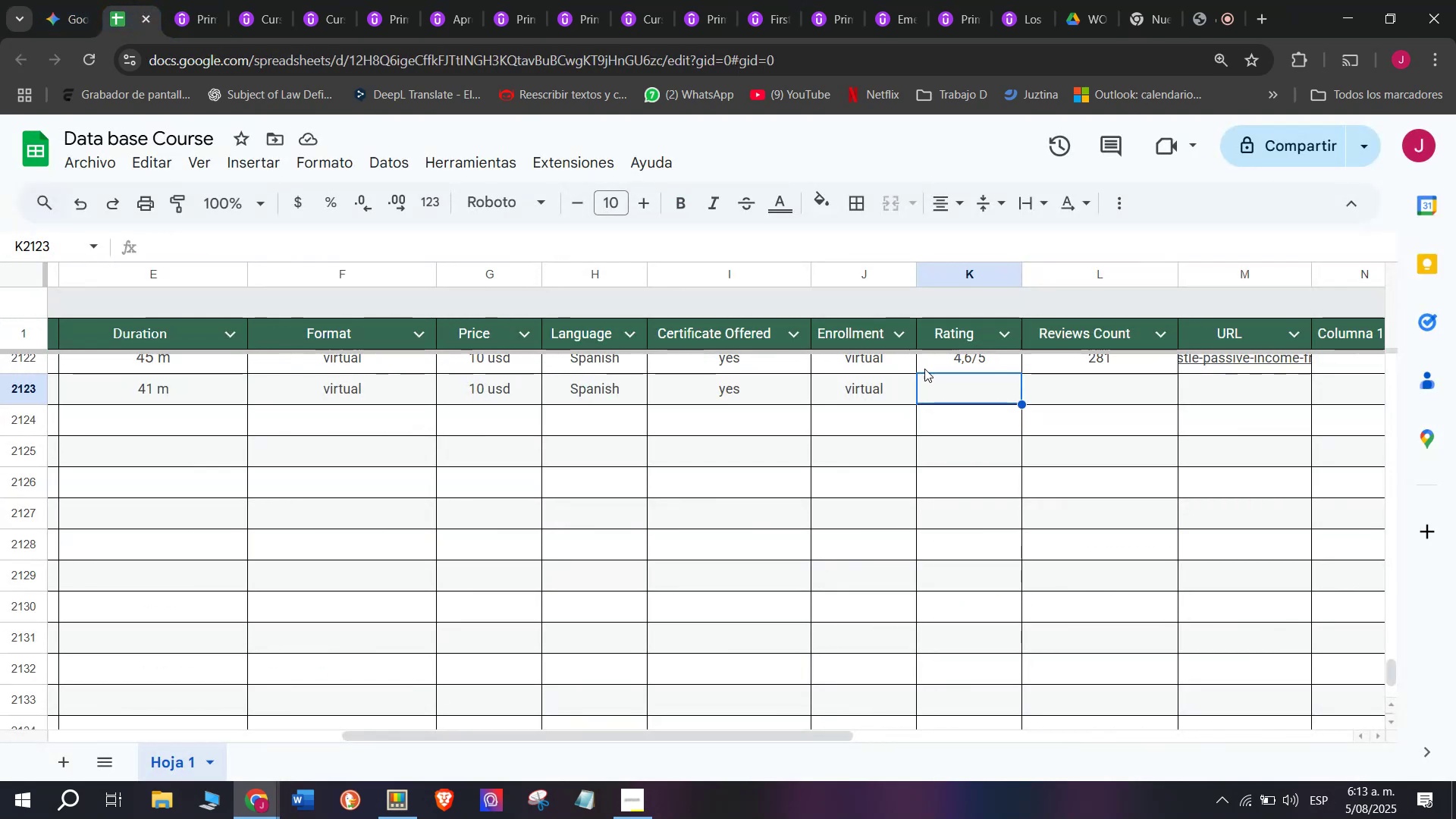 
left_click([986, 372])
 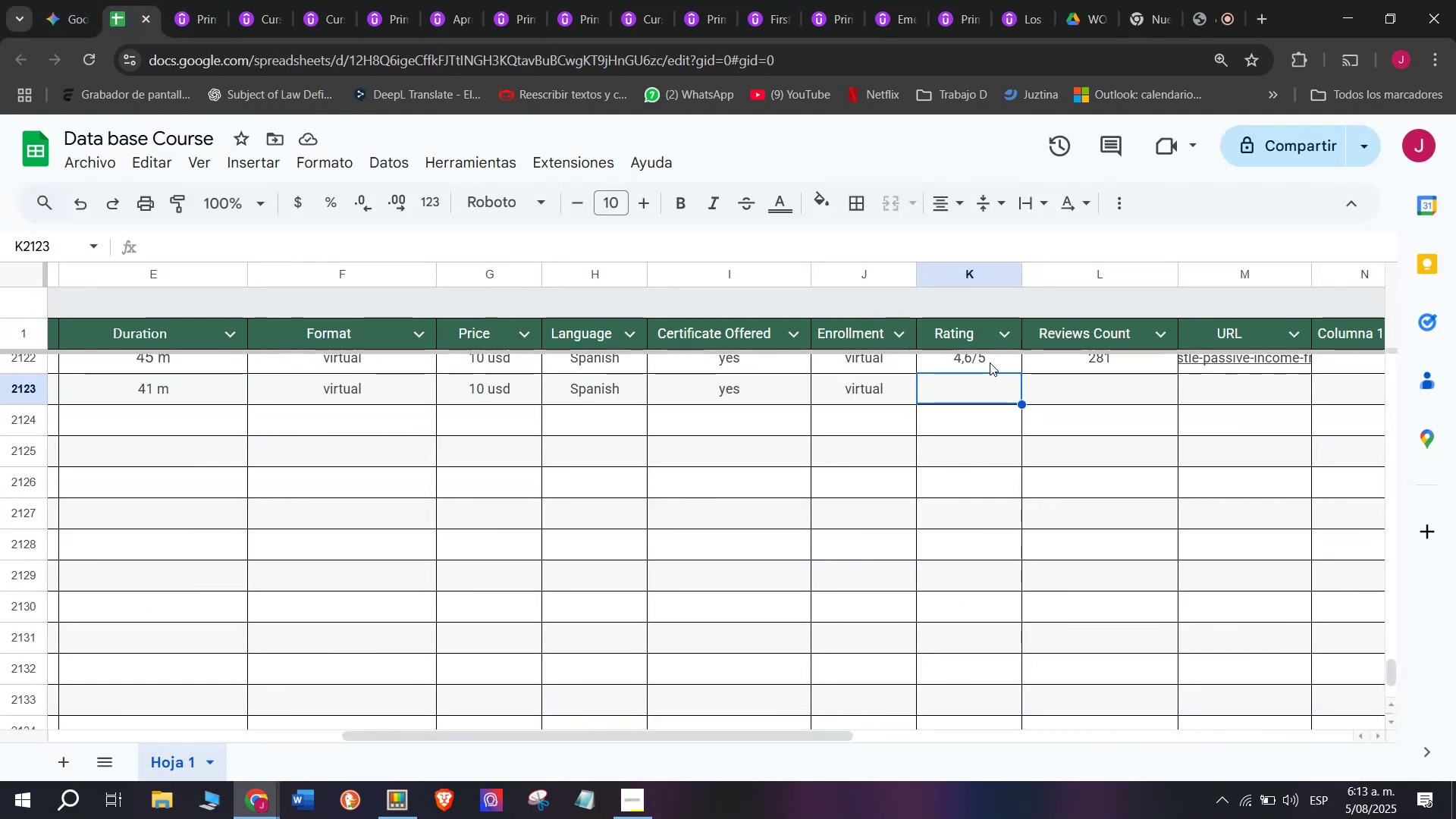 
left_click([990, 362])
 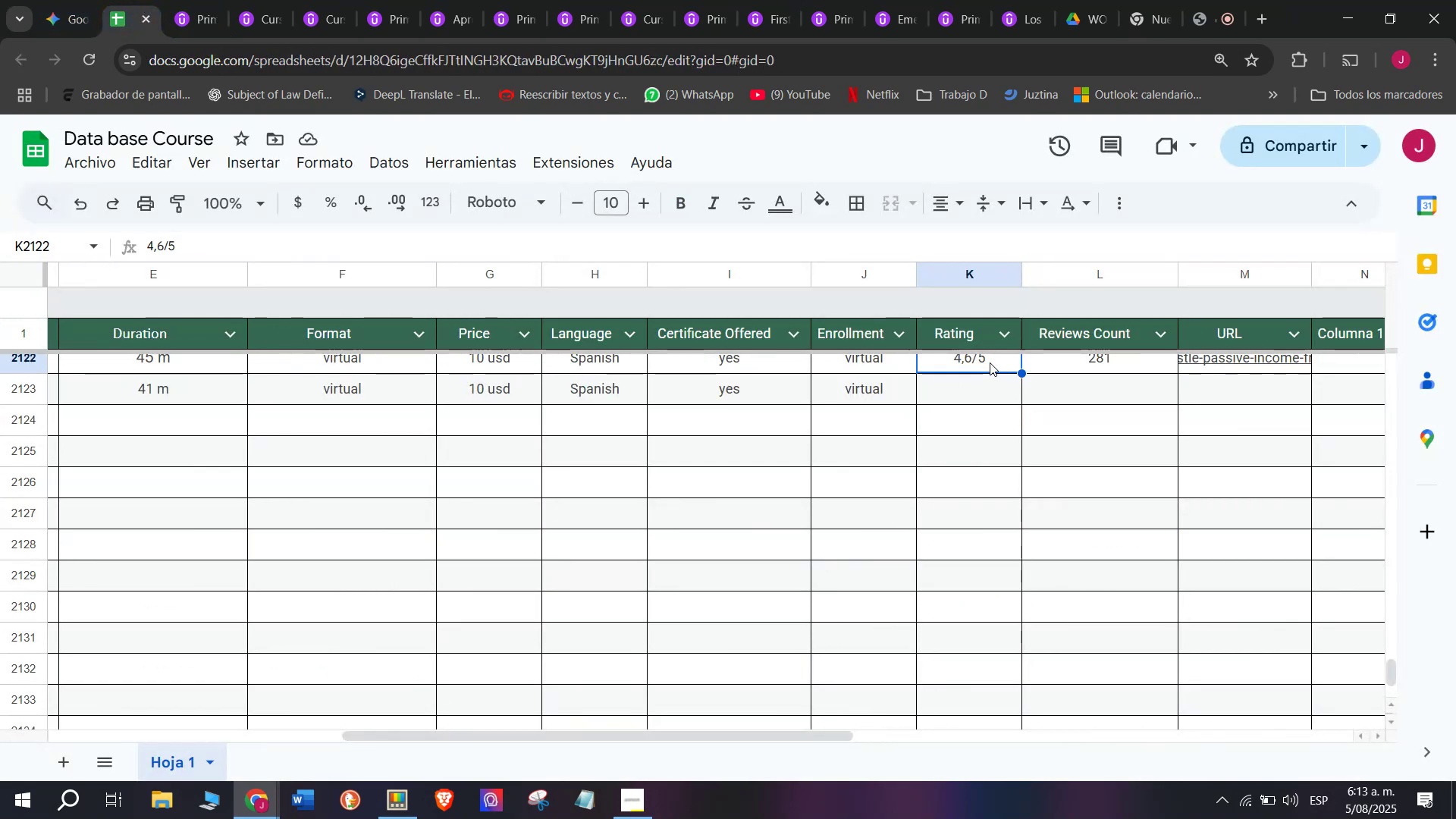 
key(Control+ControlLeft)
 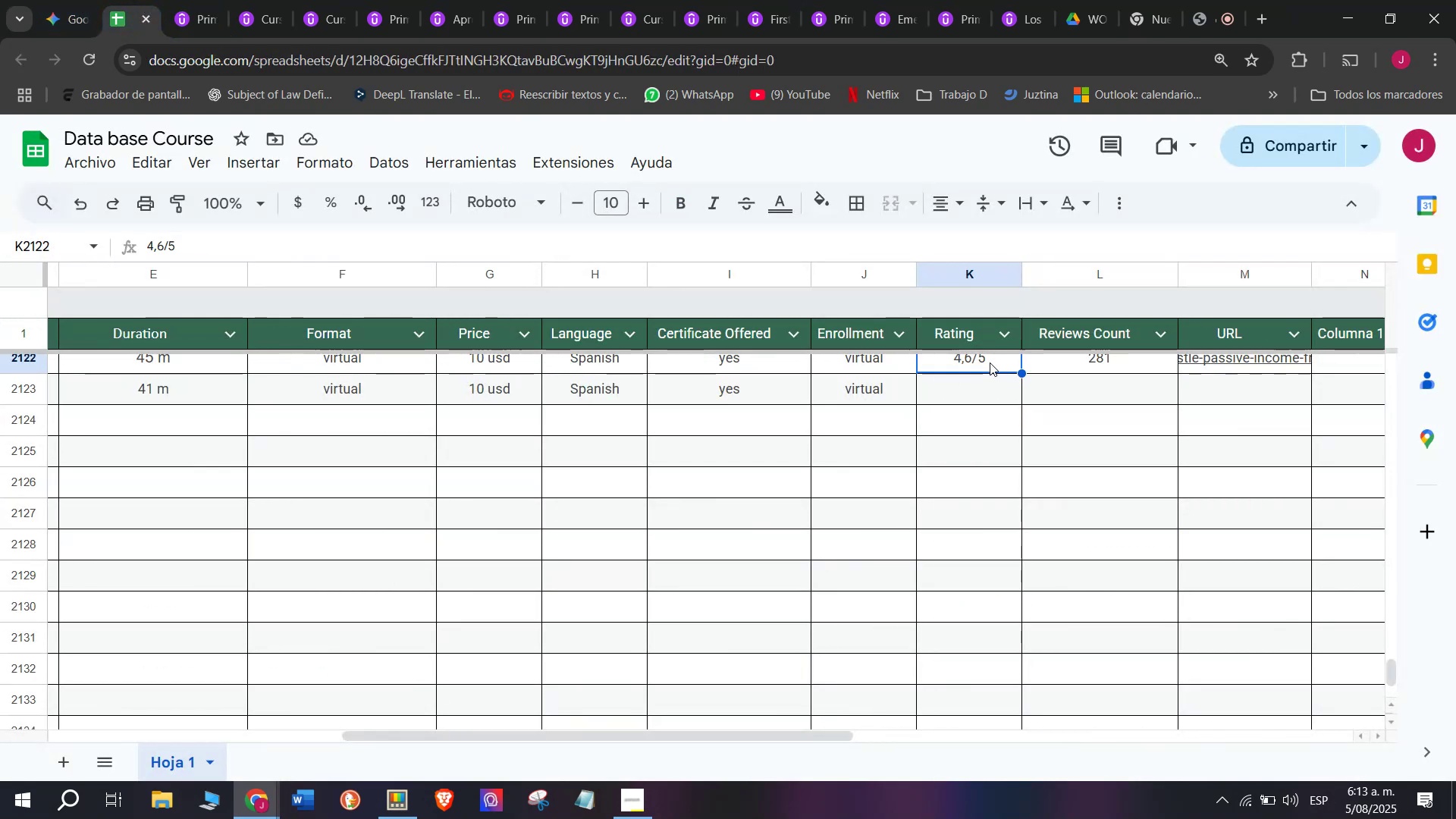 
key(Break)
 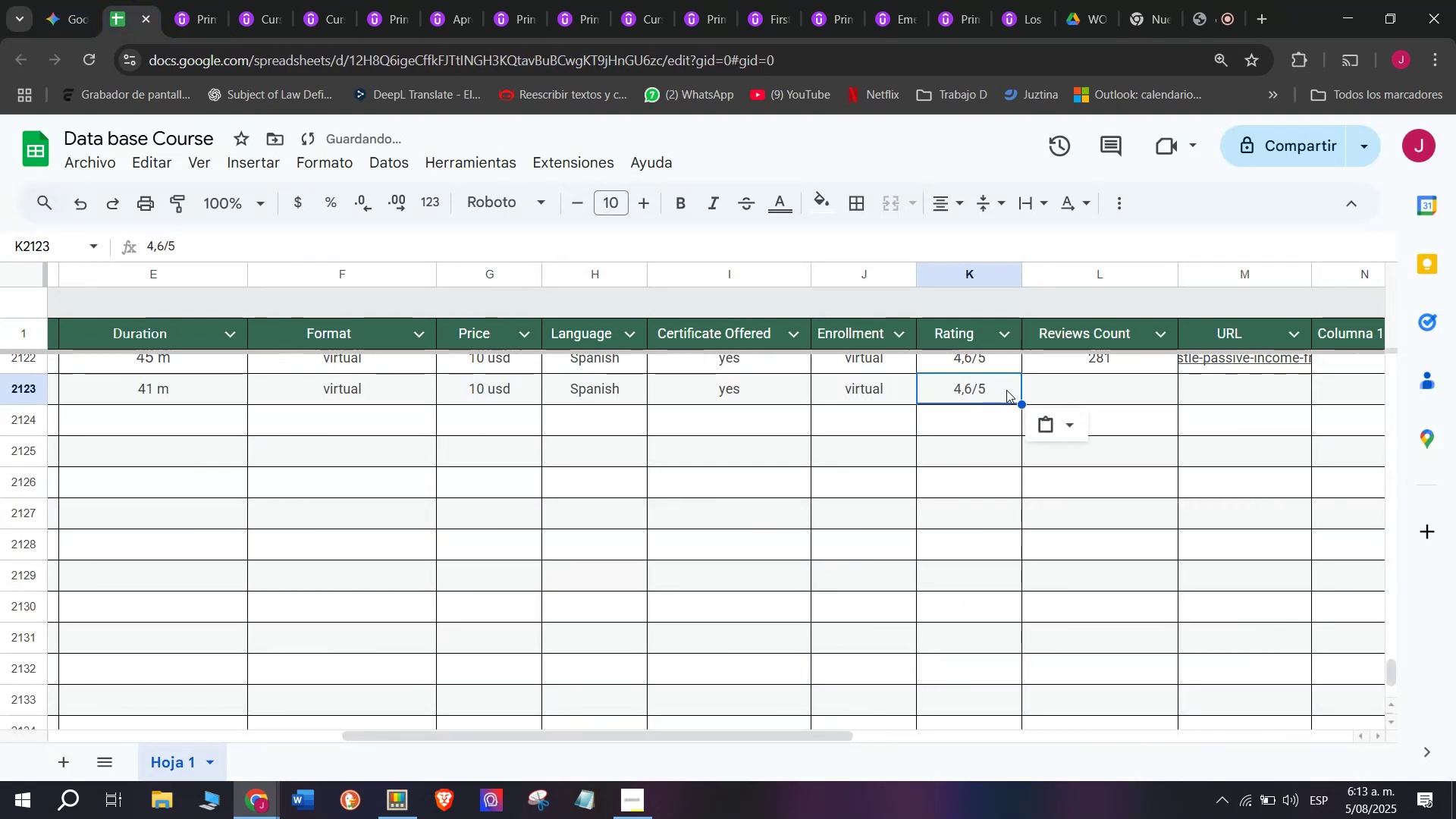 
key(Control+C)
 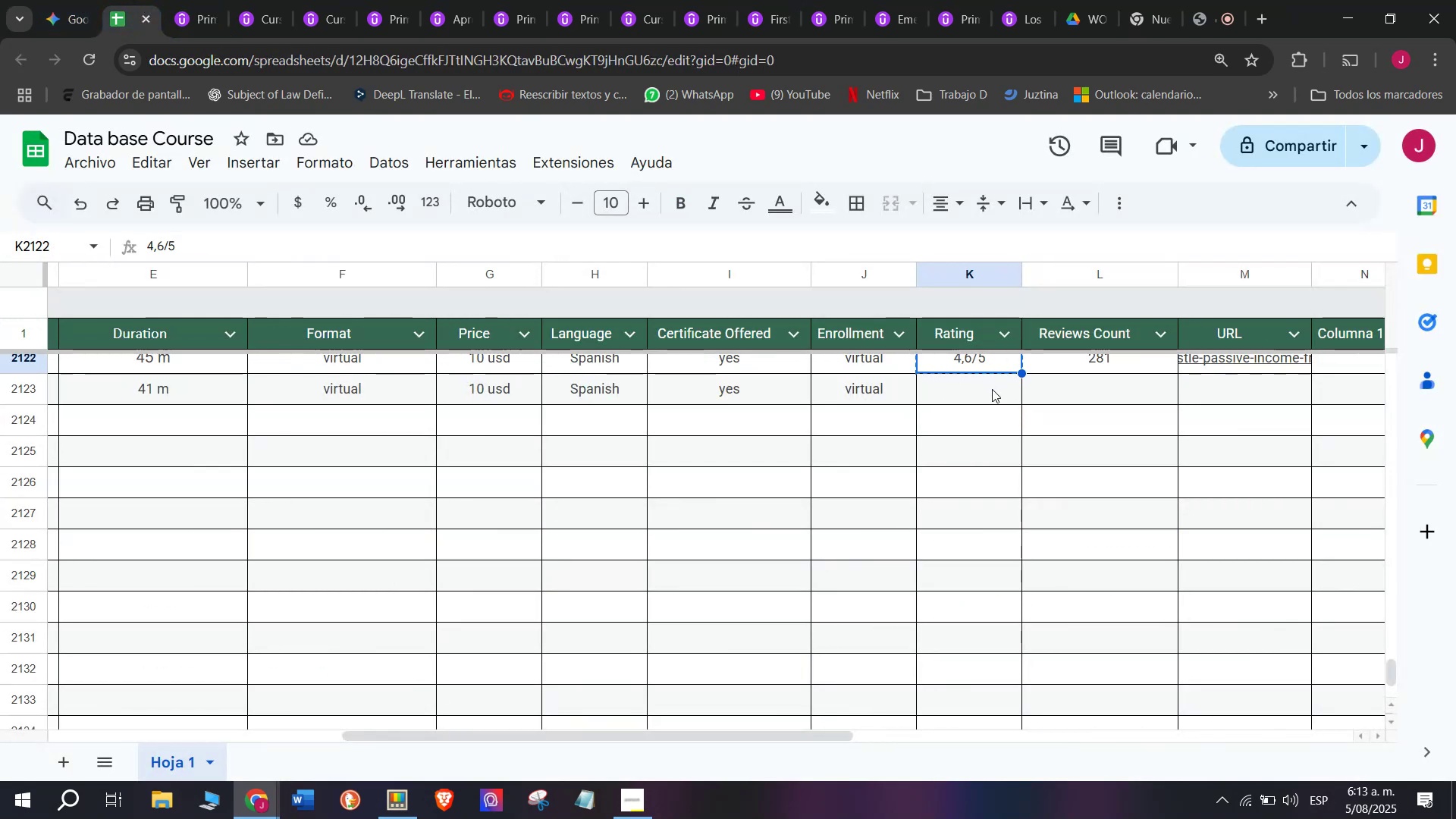 
key(Control+ControlLeft)
 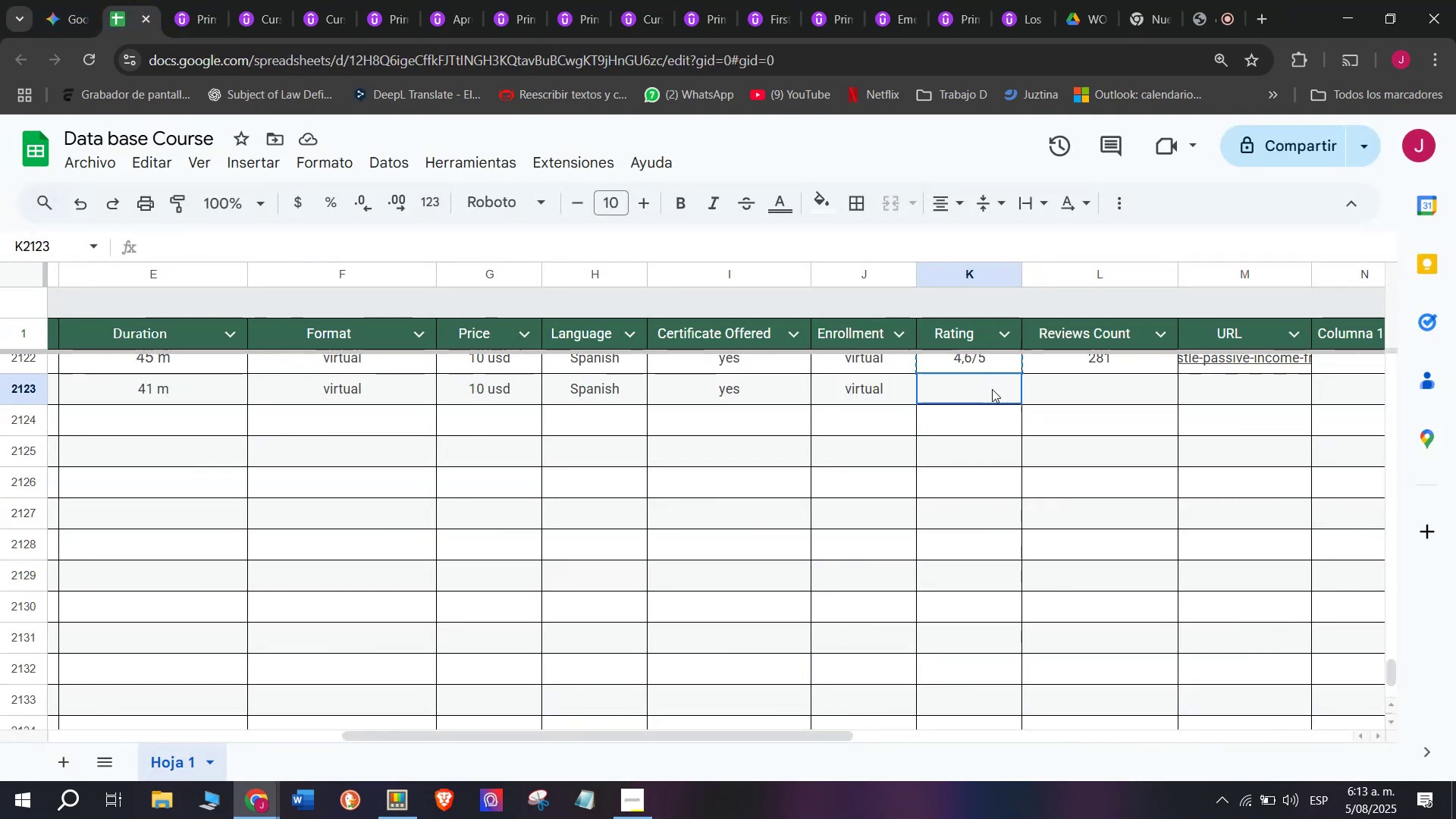 
key(Z)
 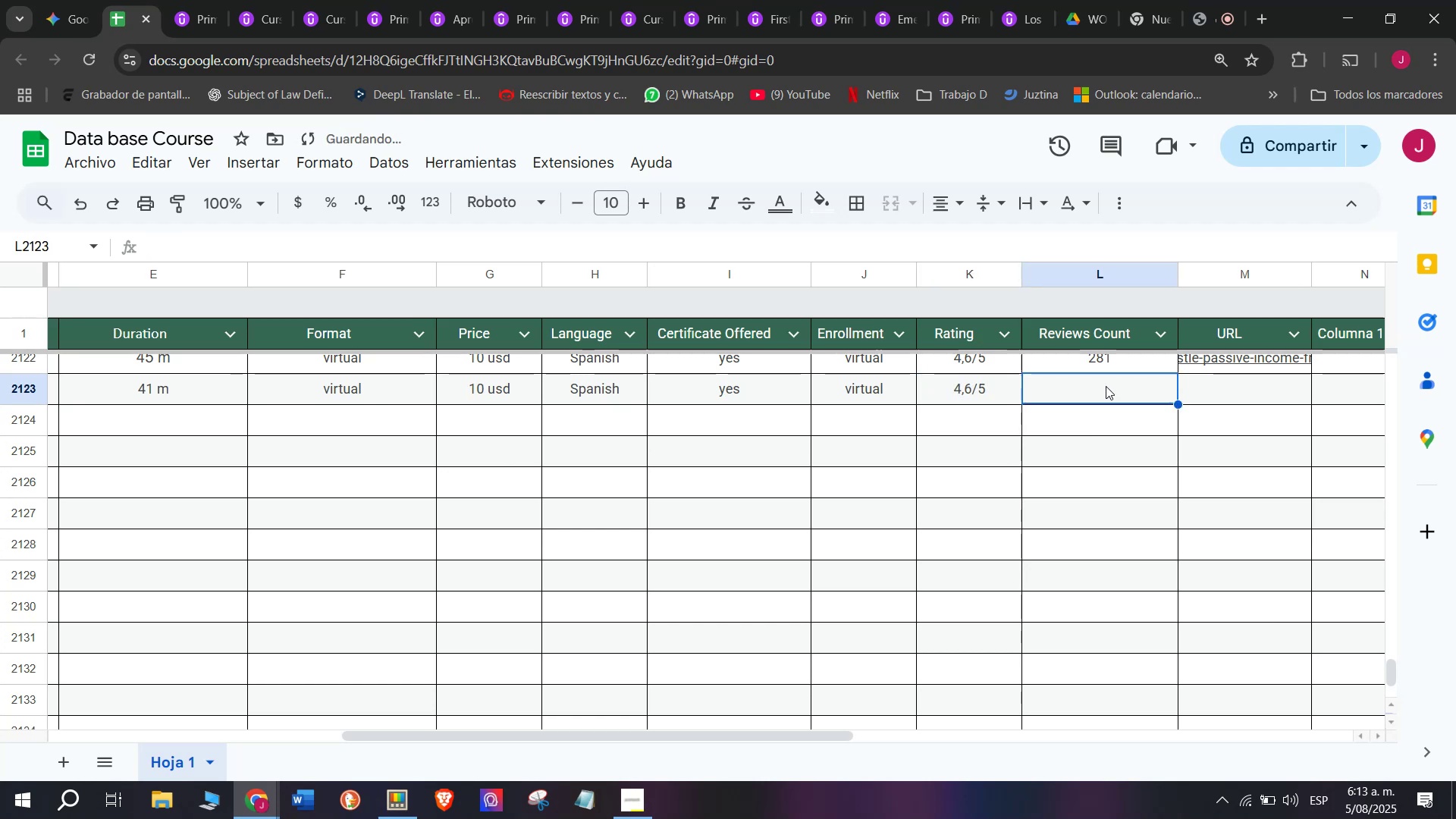 
key(Control+V)
 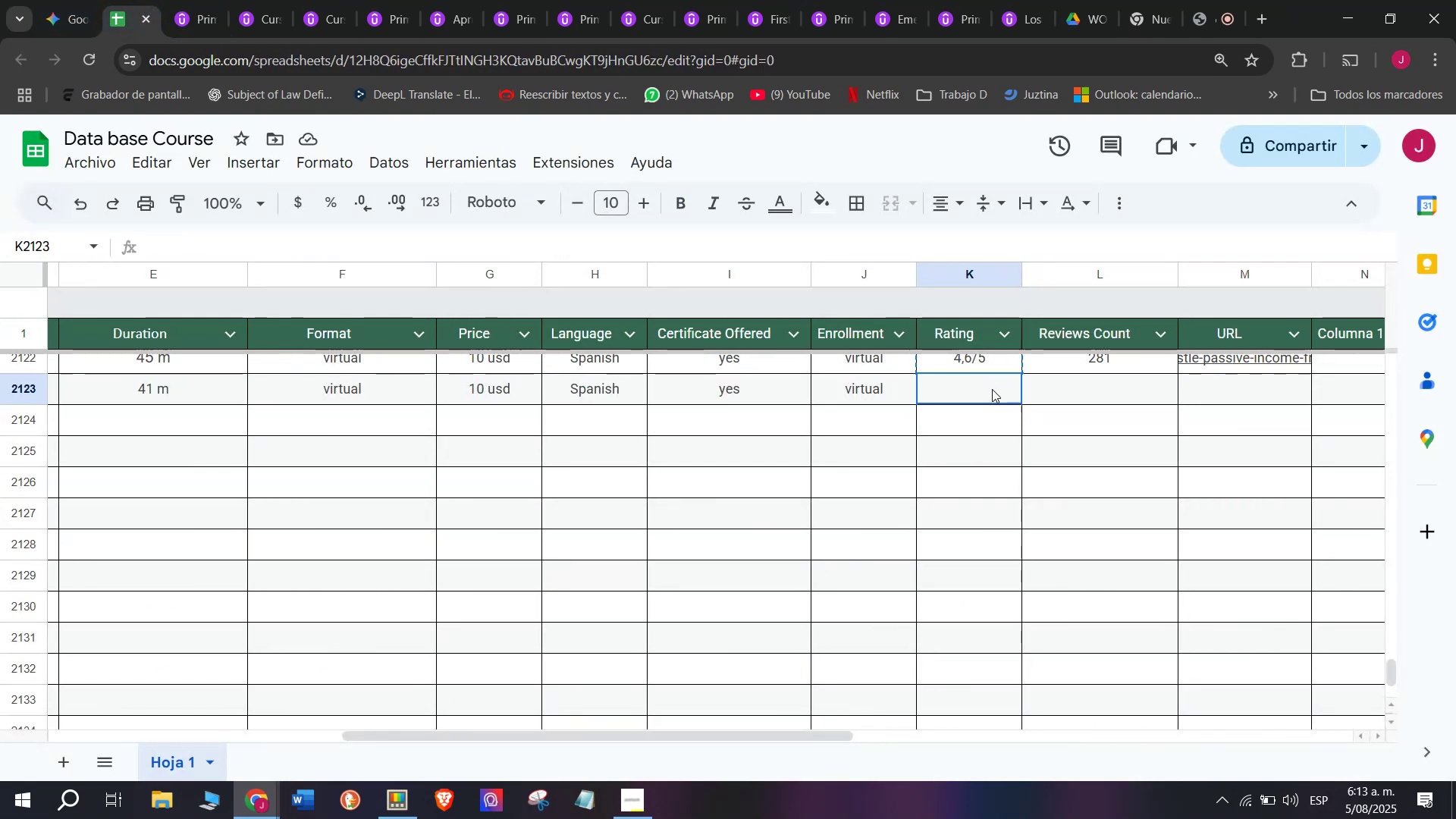 
left_click([992, 389])
 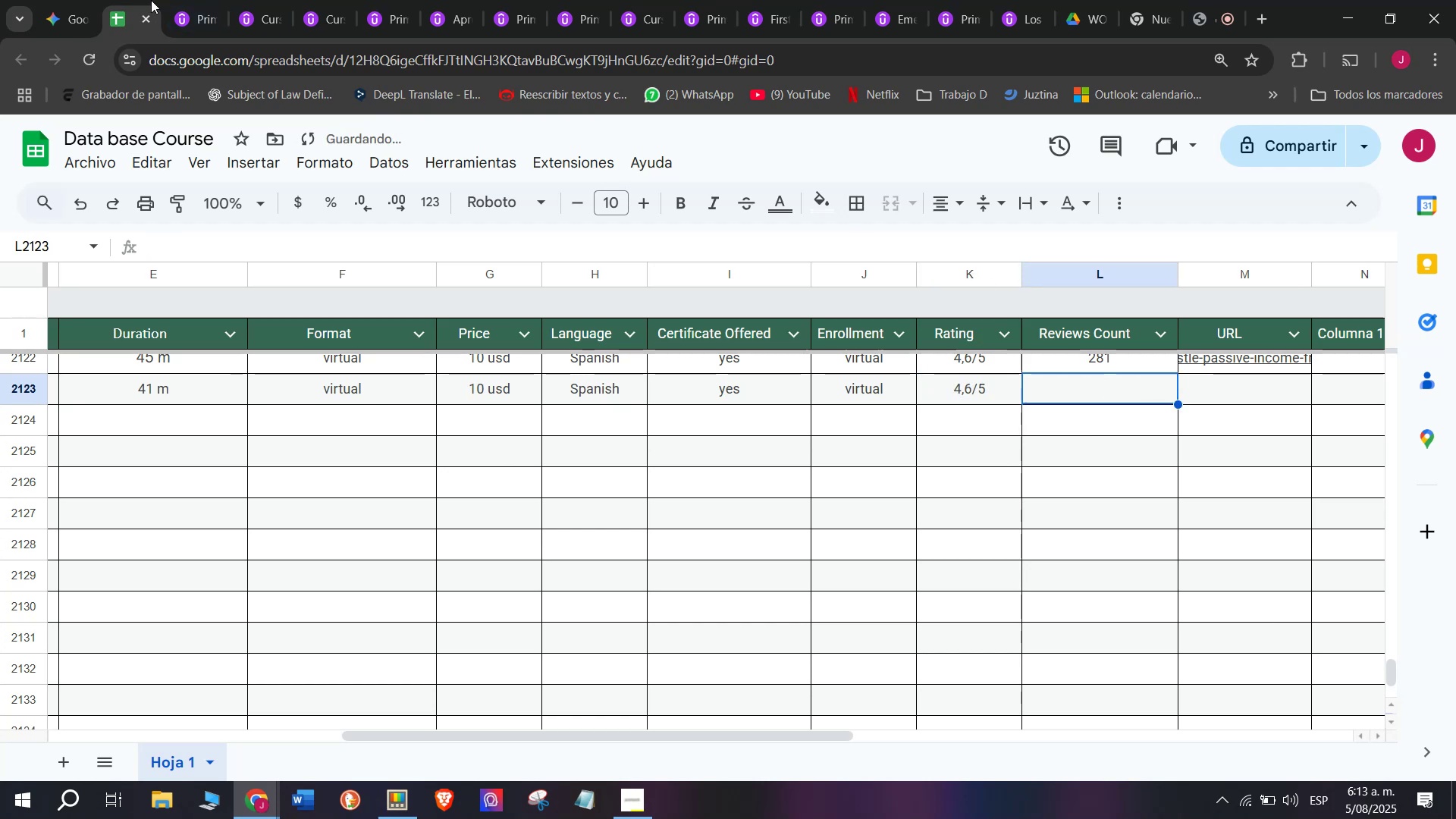 
left_click([216, 0])
 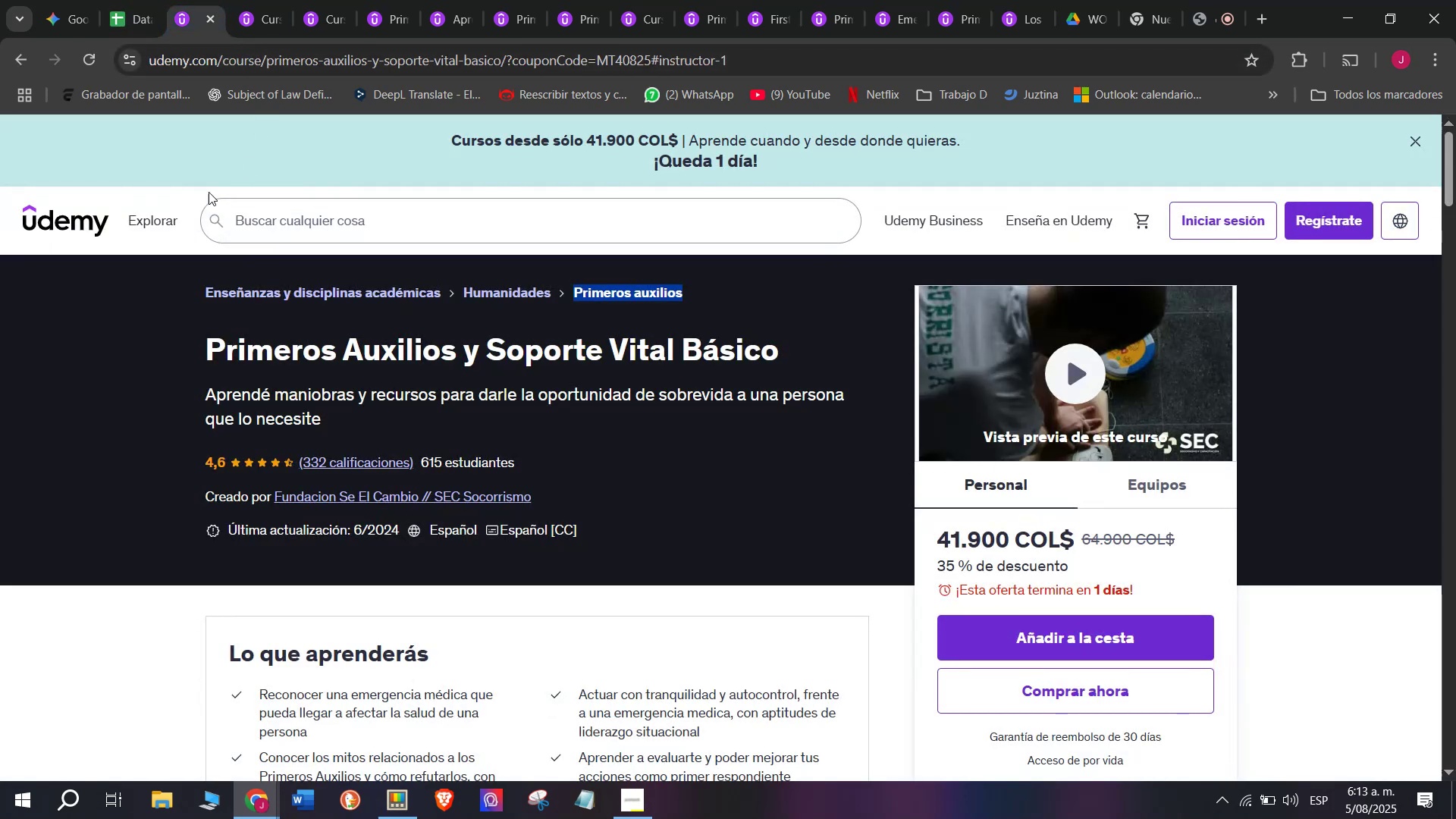 
left_click([112, 0])
 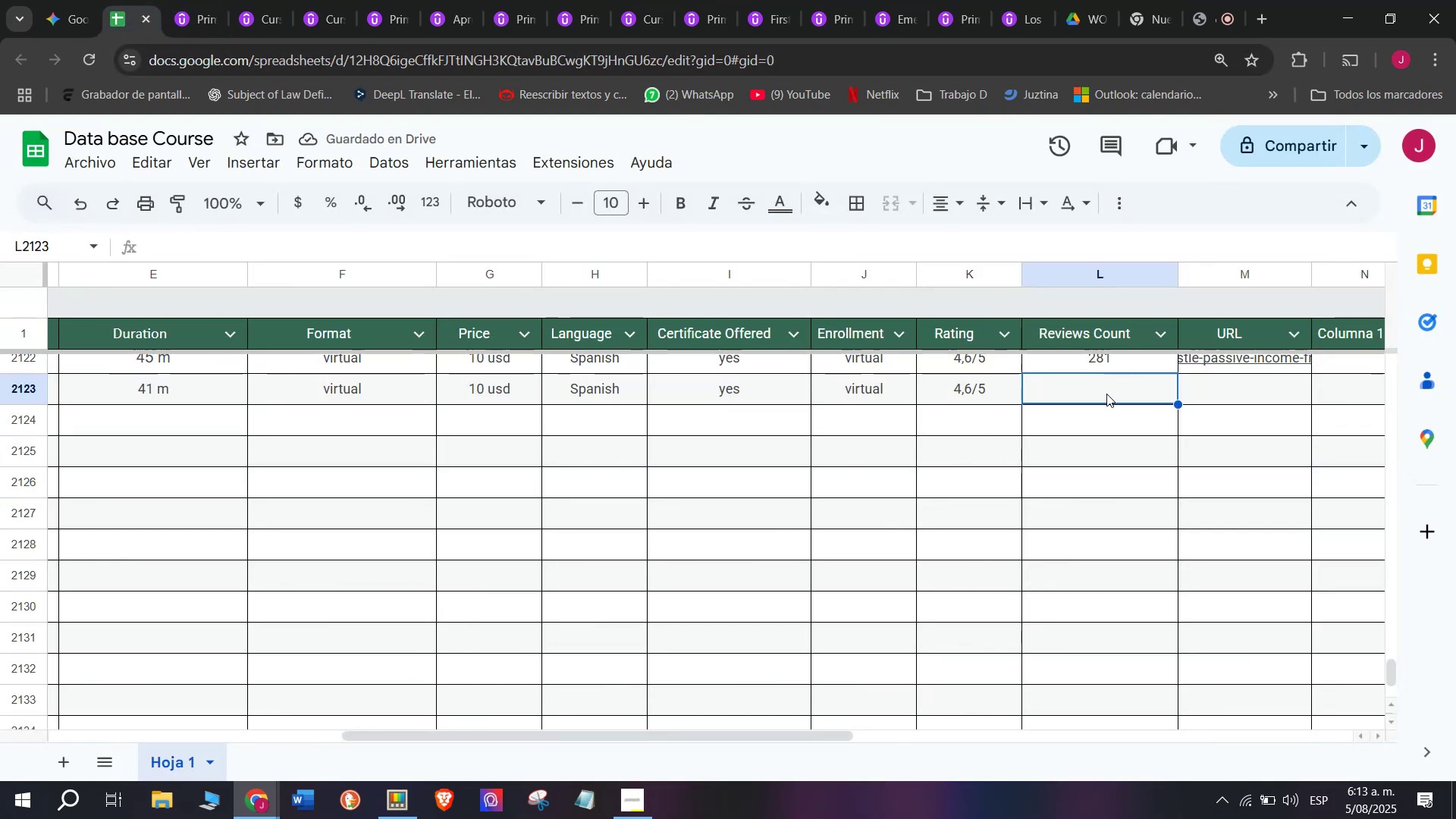 
type(332)
 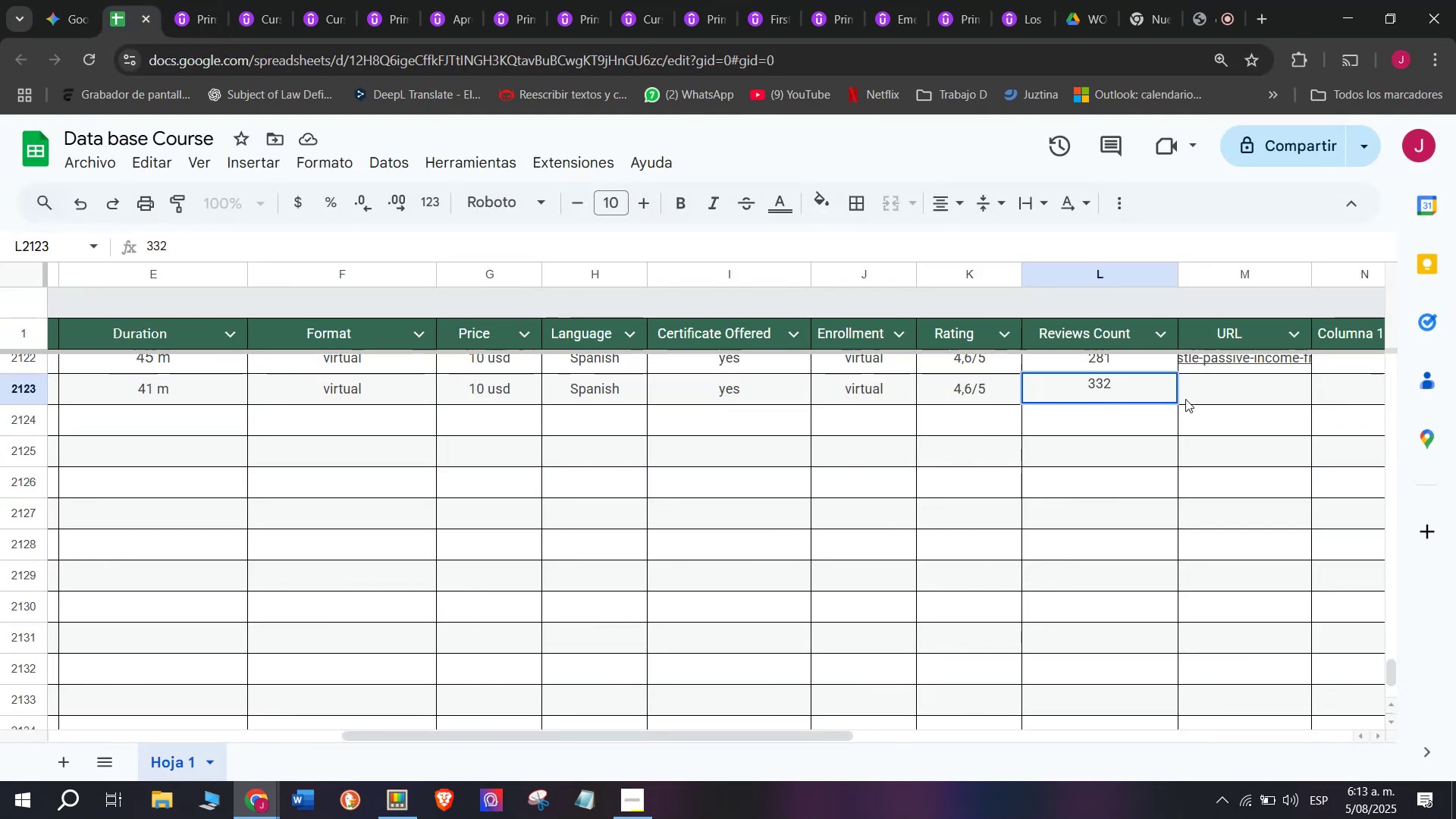 
left_click([1195, 390])
 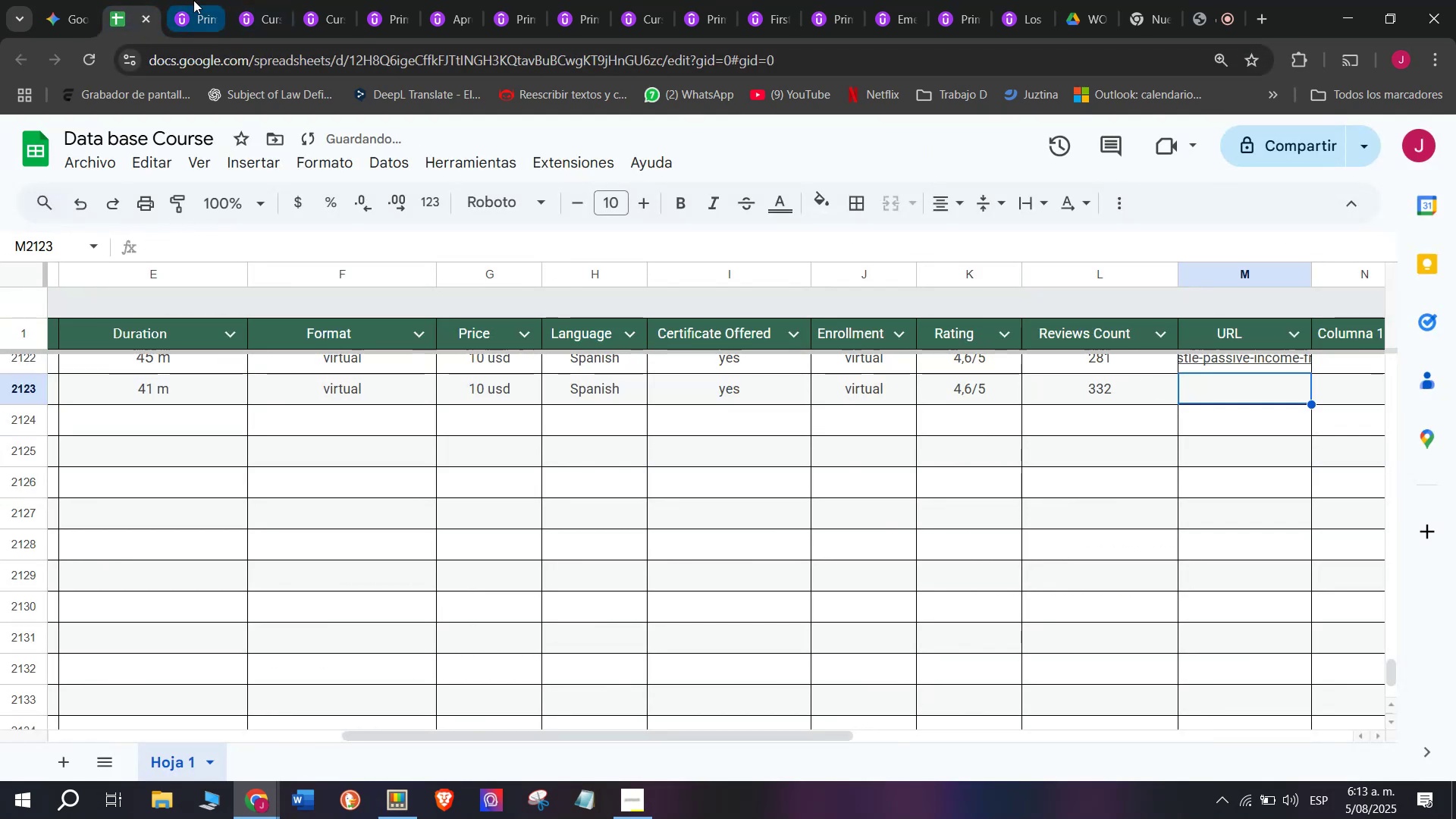 
left_click([193, 0])
 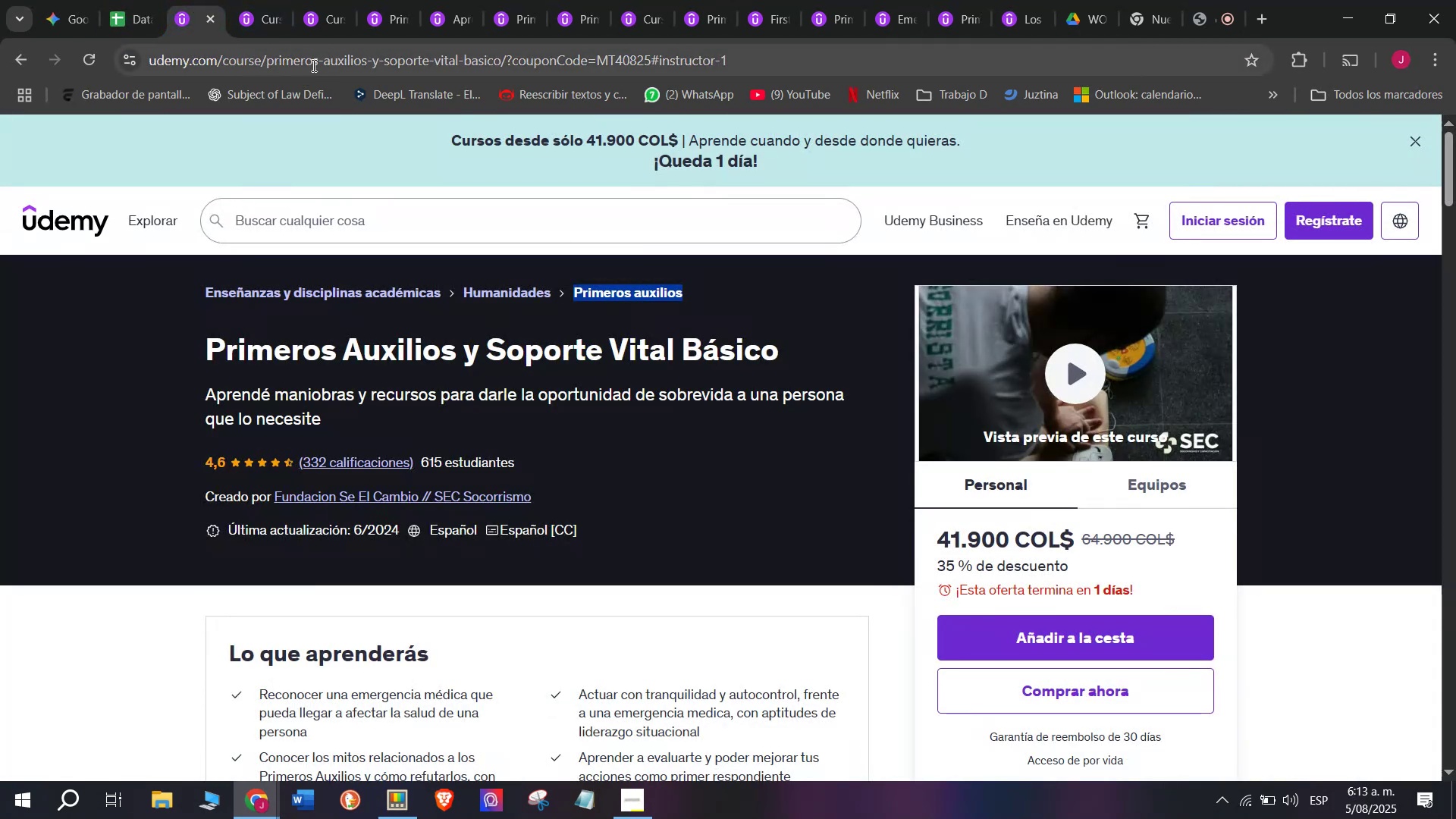 
double_click([323, 55])
 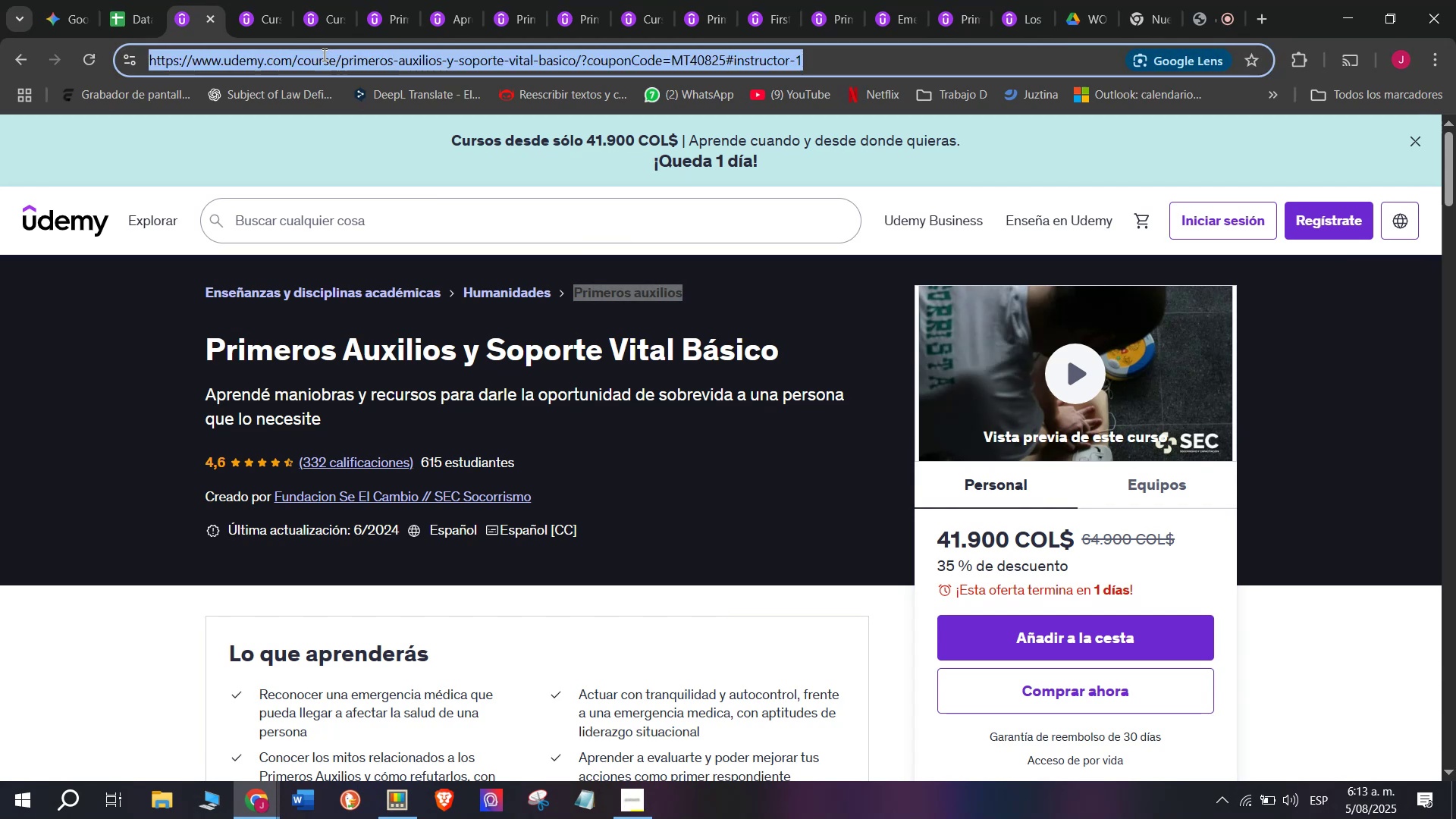 
triple_click([323, 55])
 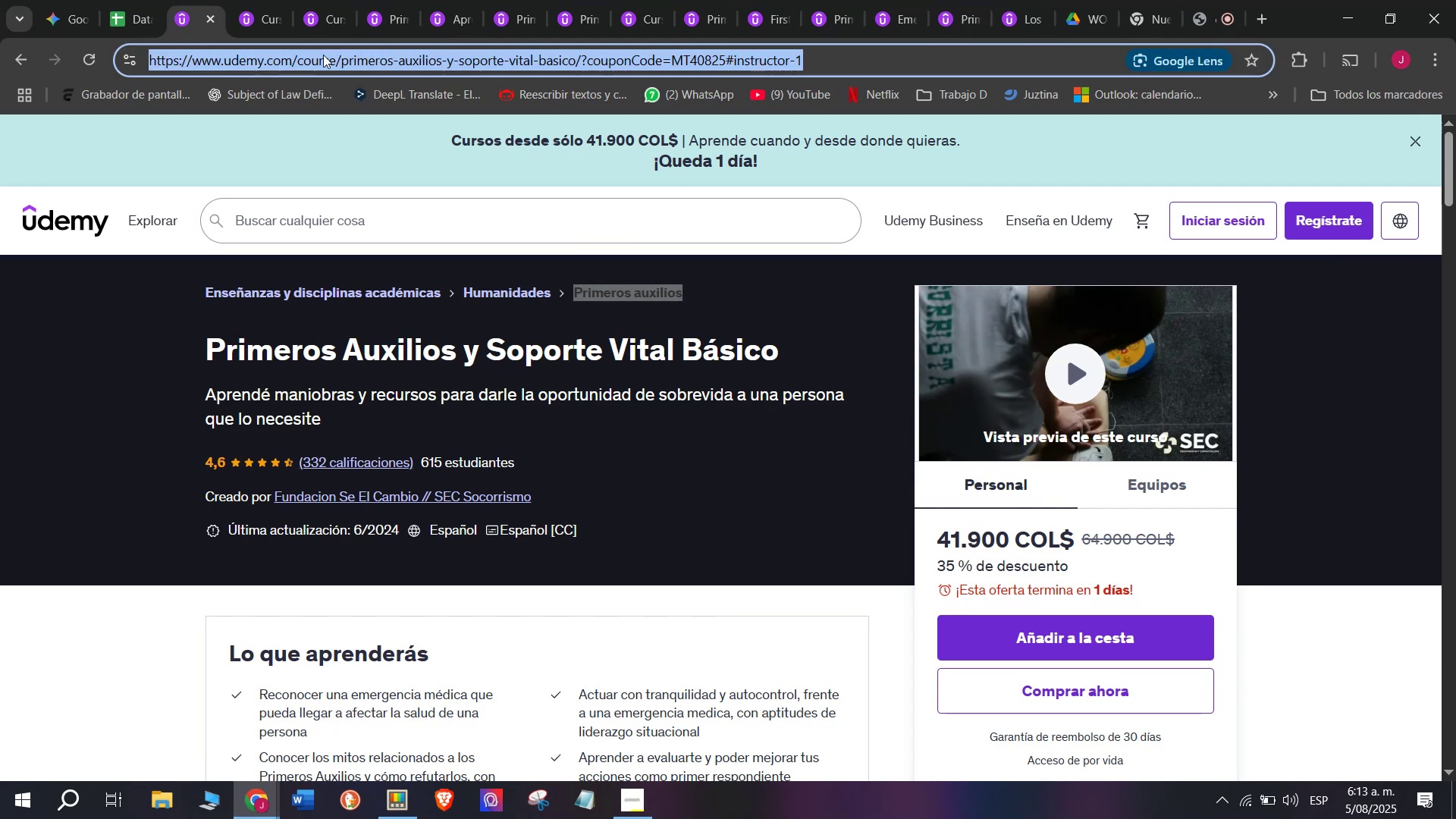 
key(Control+ControlLeft)
 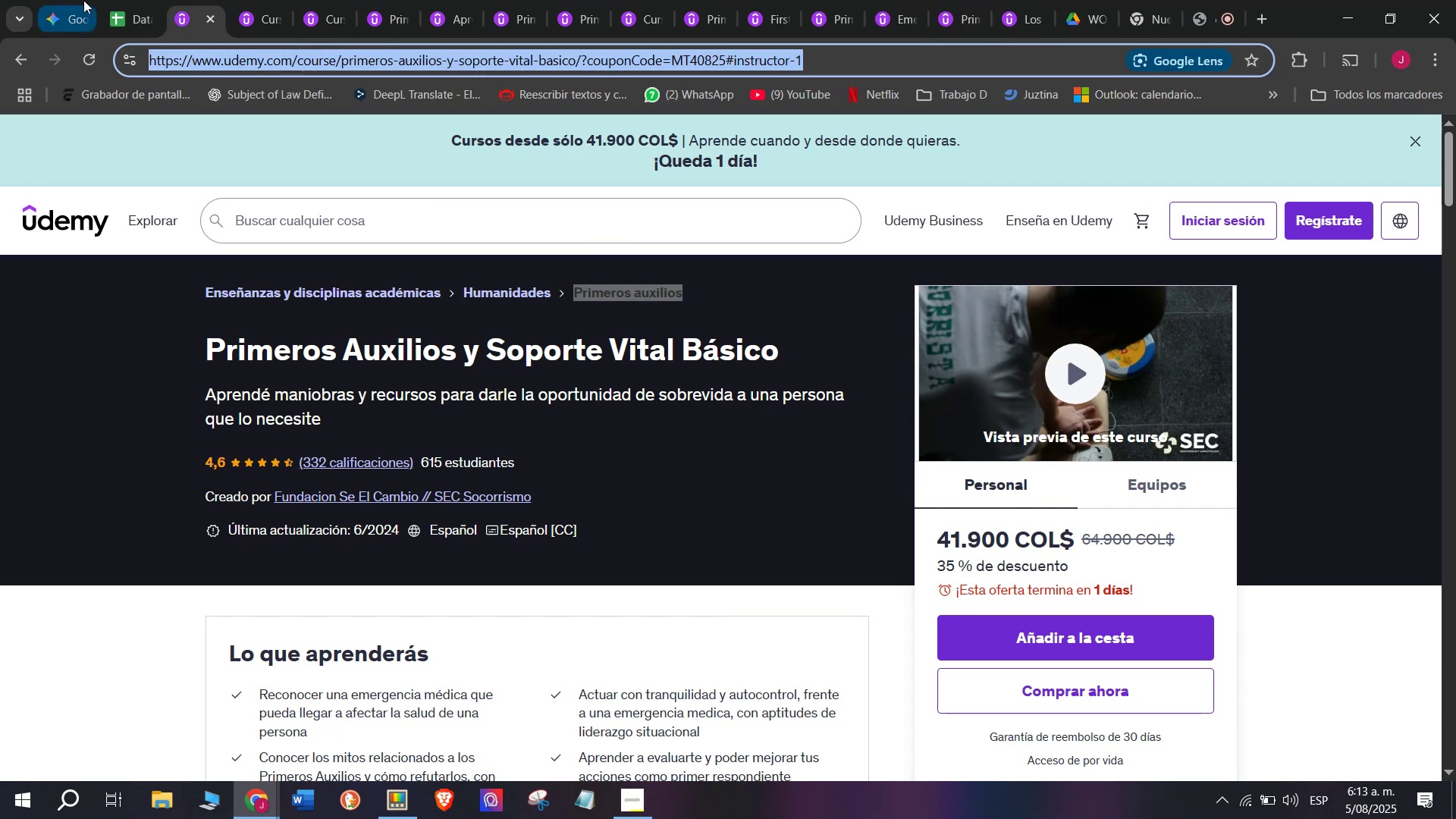 
key(Break)
 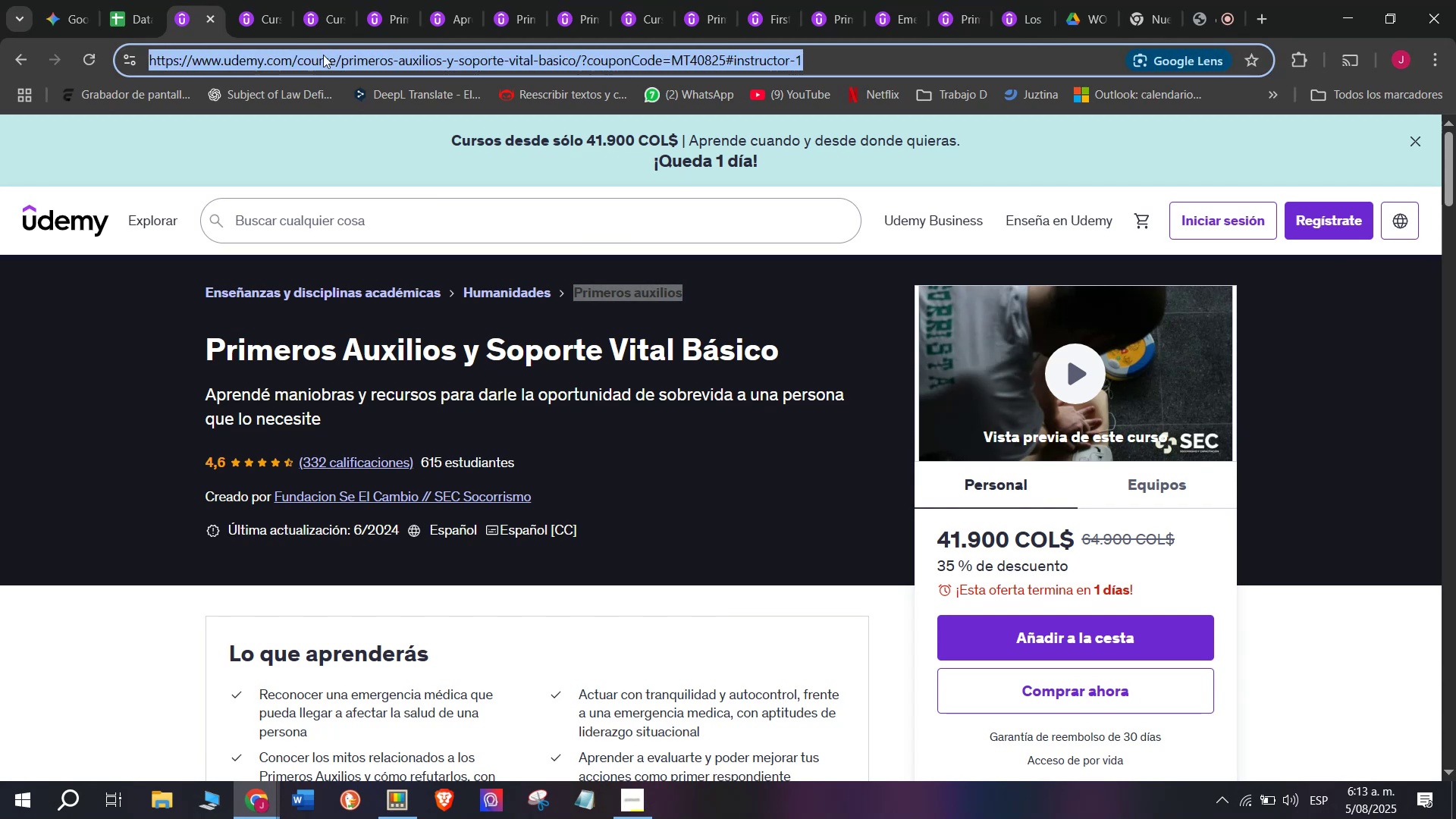 
key(Control+C)
 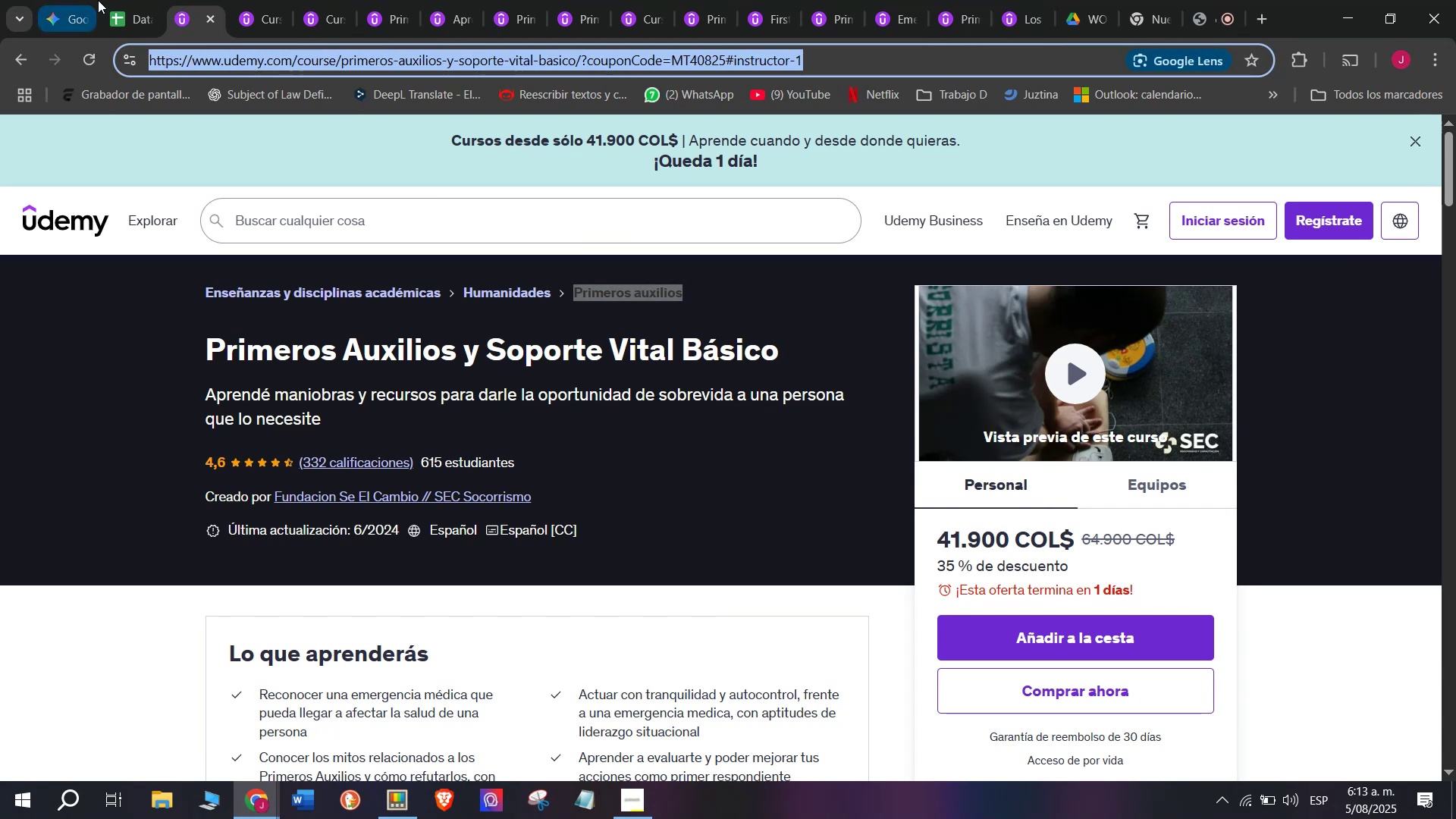 
left_click([117, 0])
 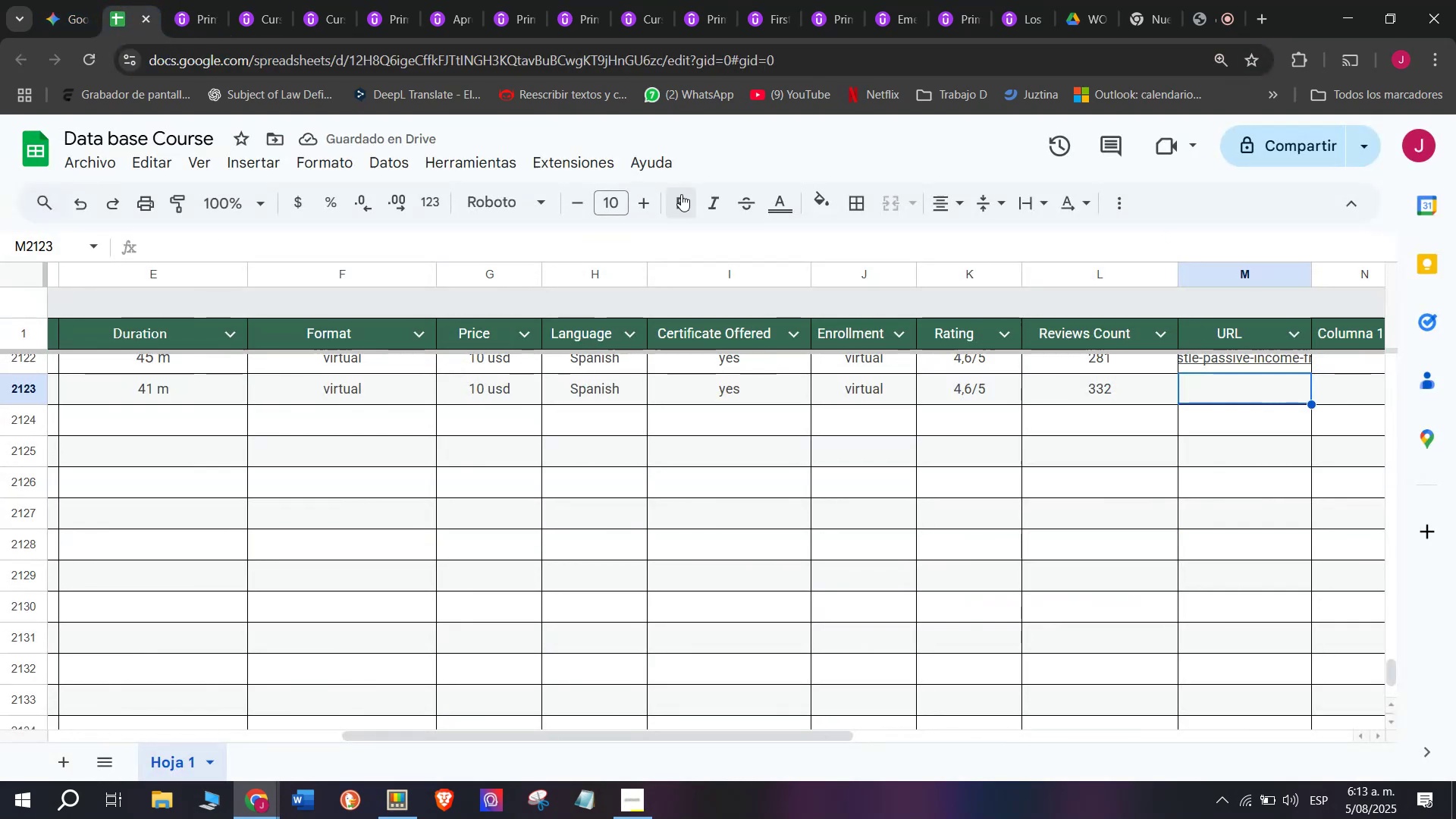 
key(Control+ControlLeft)
 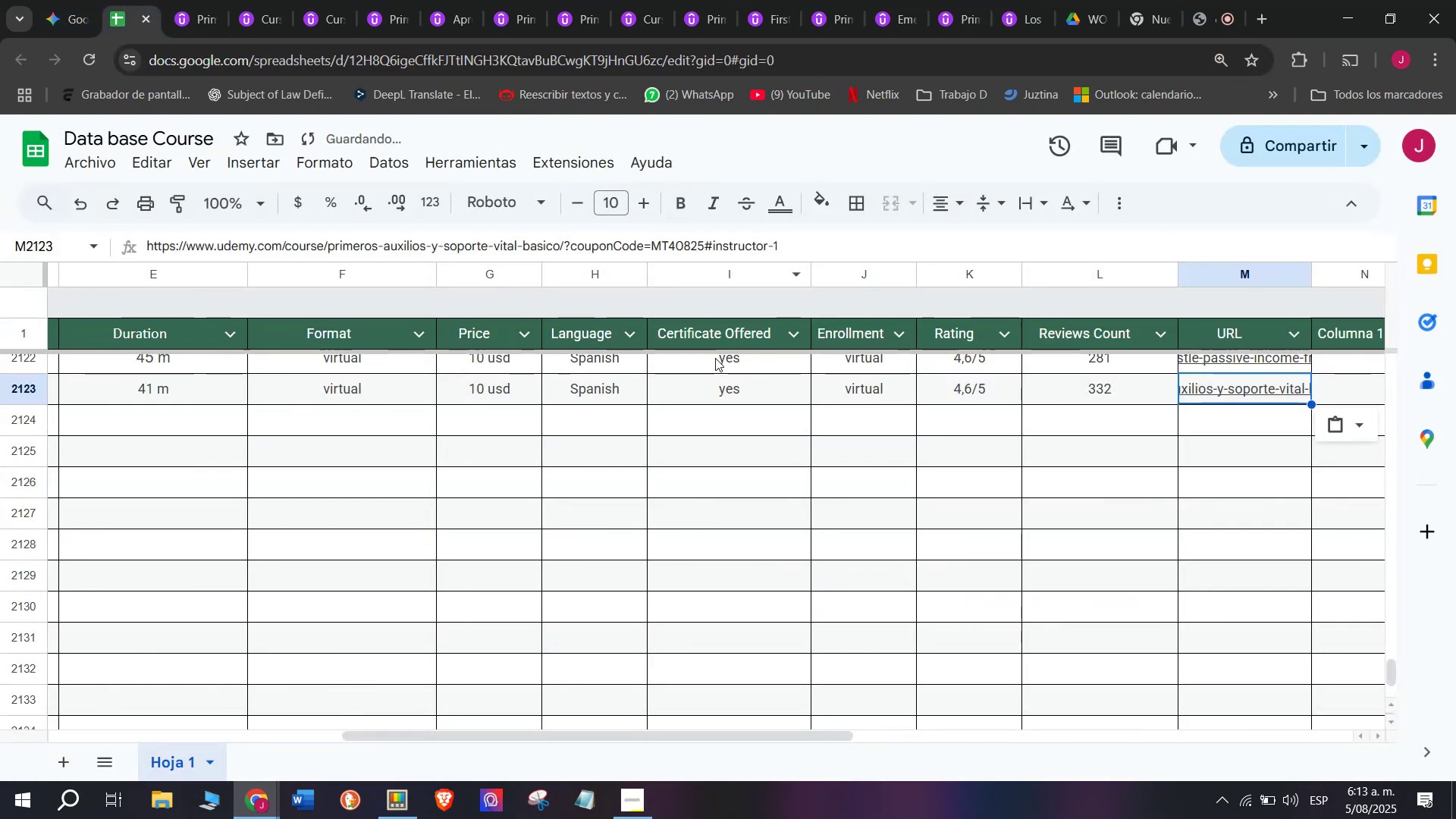 
key(Z)
 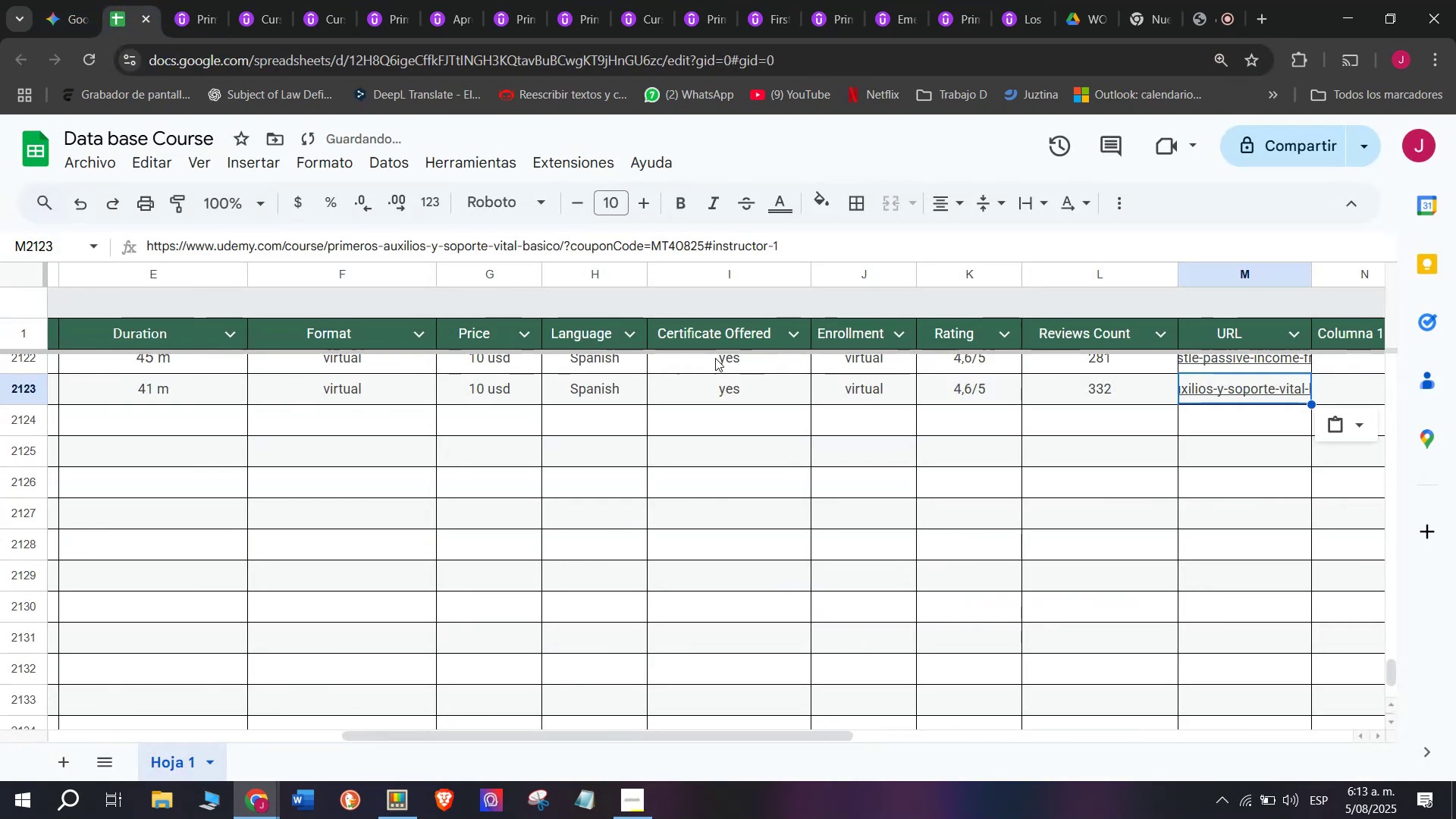 
key(Control+V)
 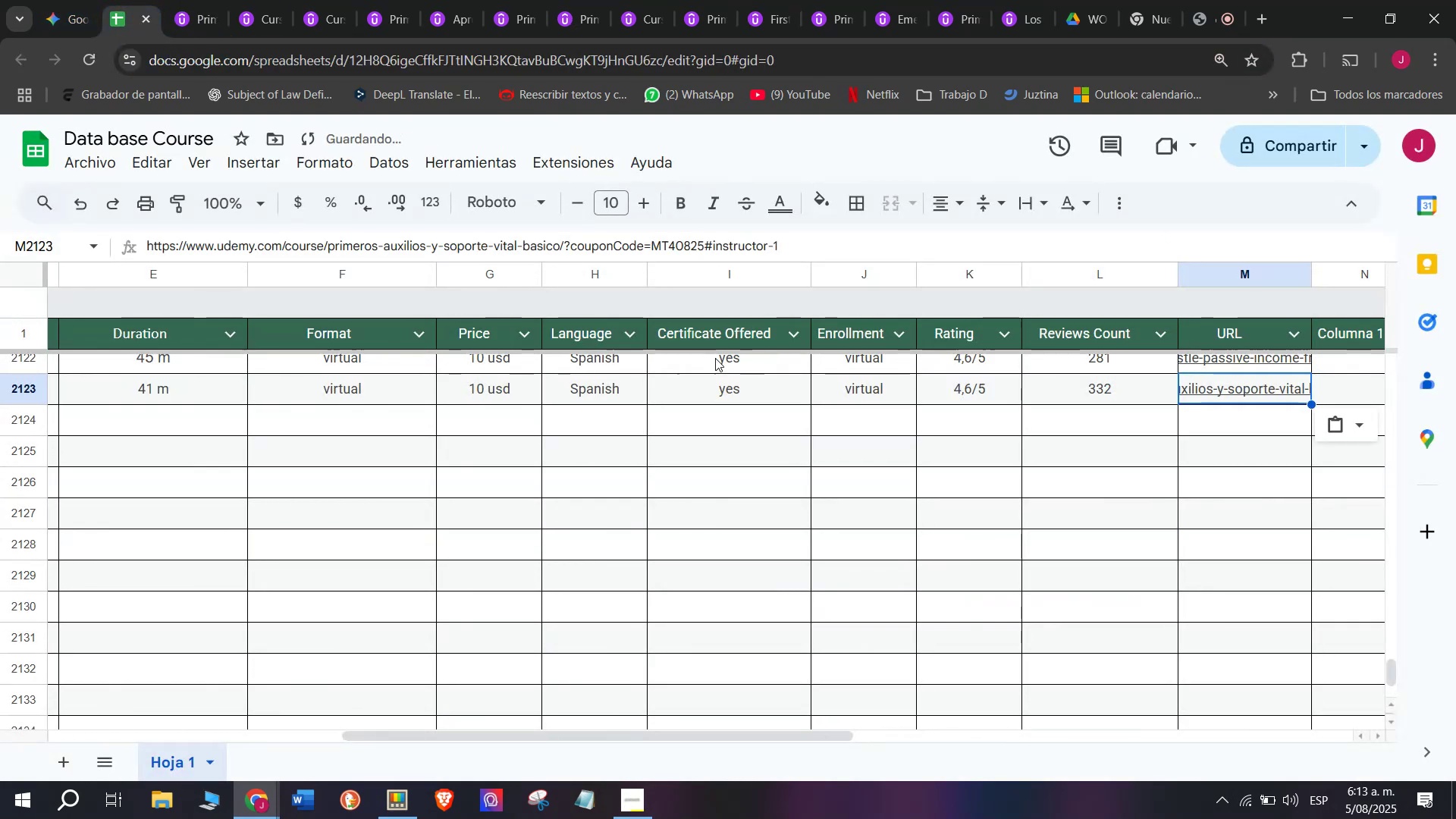 
scroll: coordinate [109, 353], scroll_direction: up, amount: 3.0
 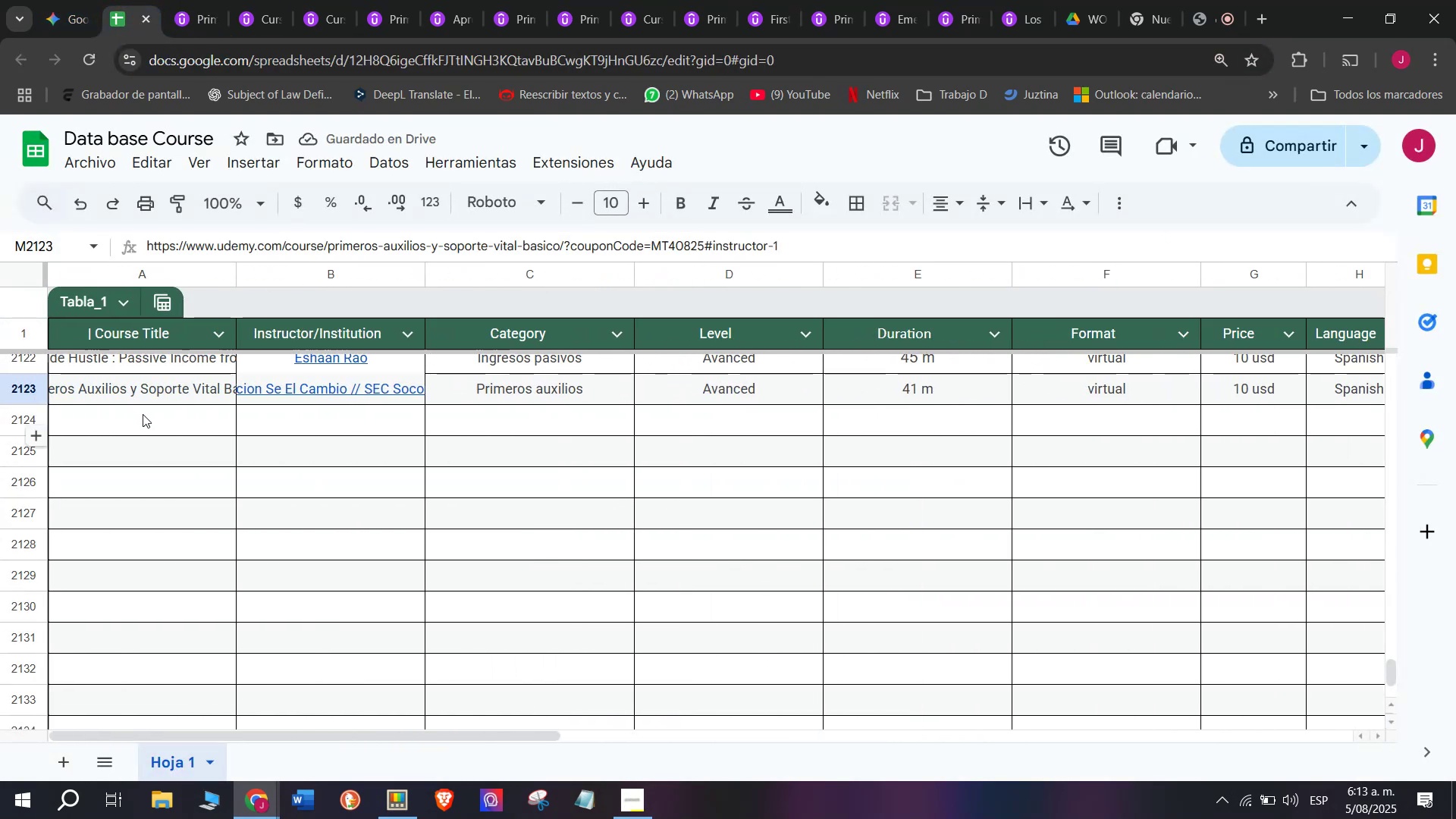 
left_click([143, 414])
 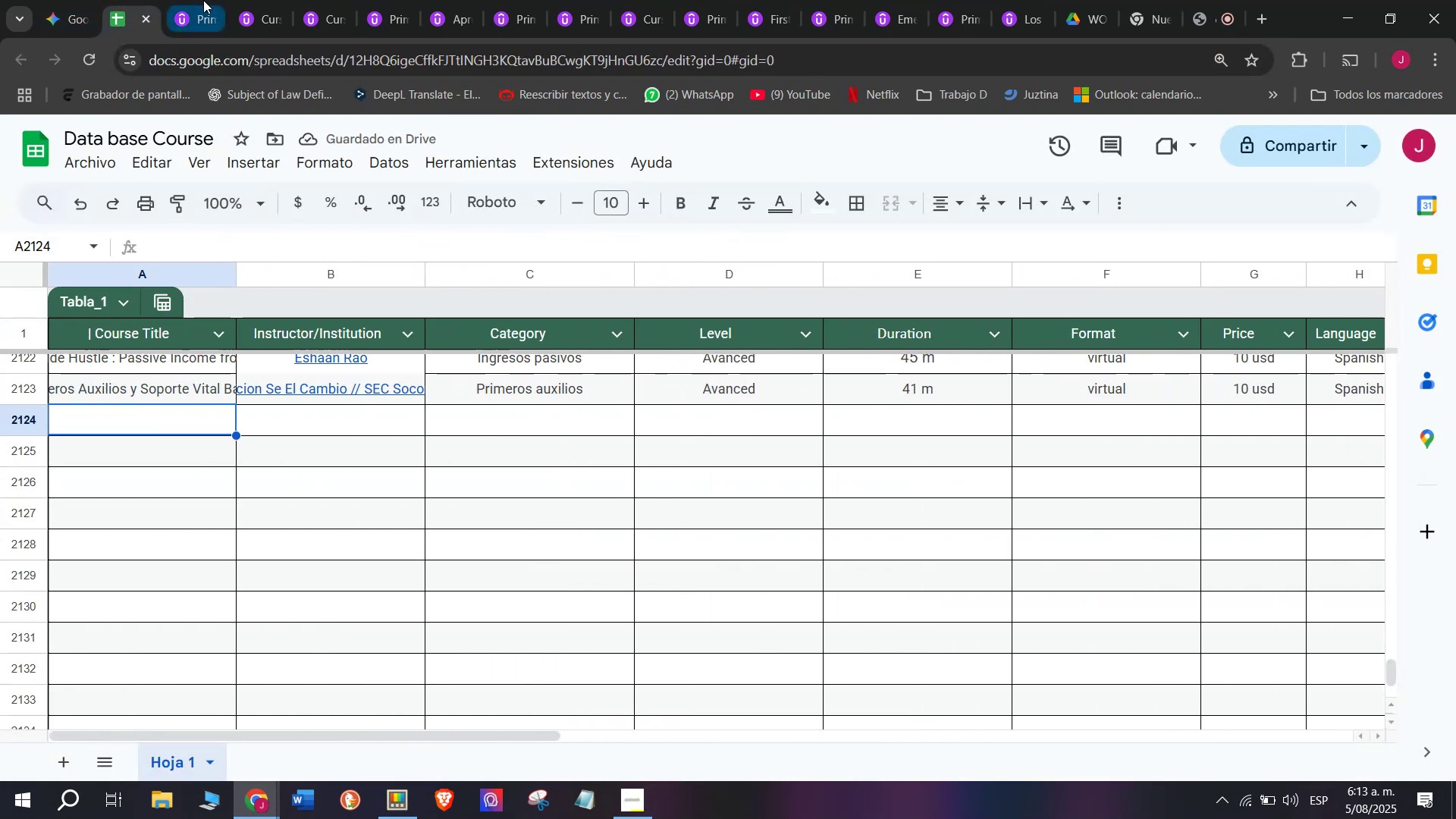 
left_click([203, 0])
 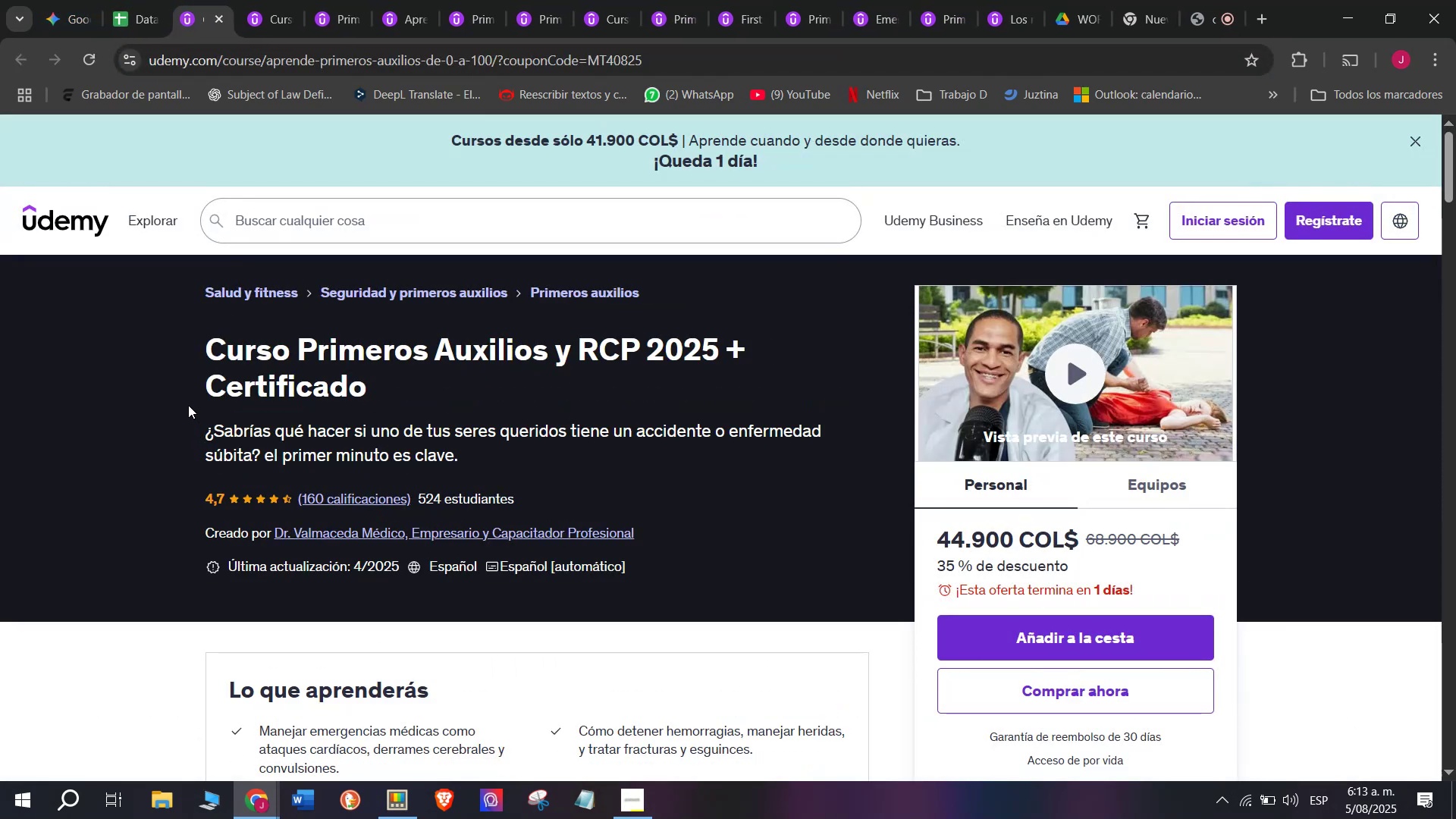 
left_click_drag(start_coordinate=[196, 340], to_coordinate=[479, 379])
 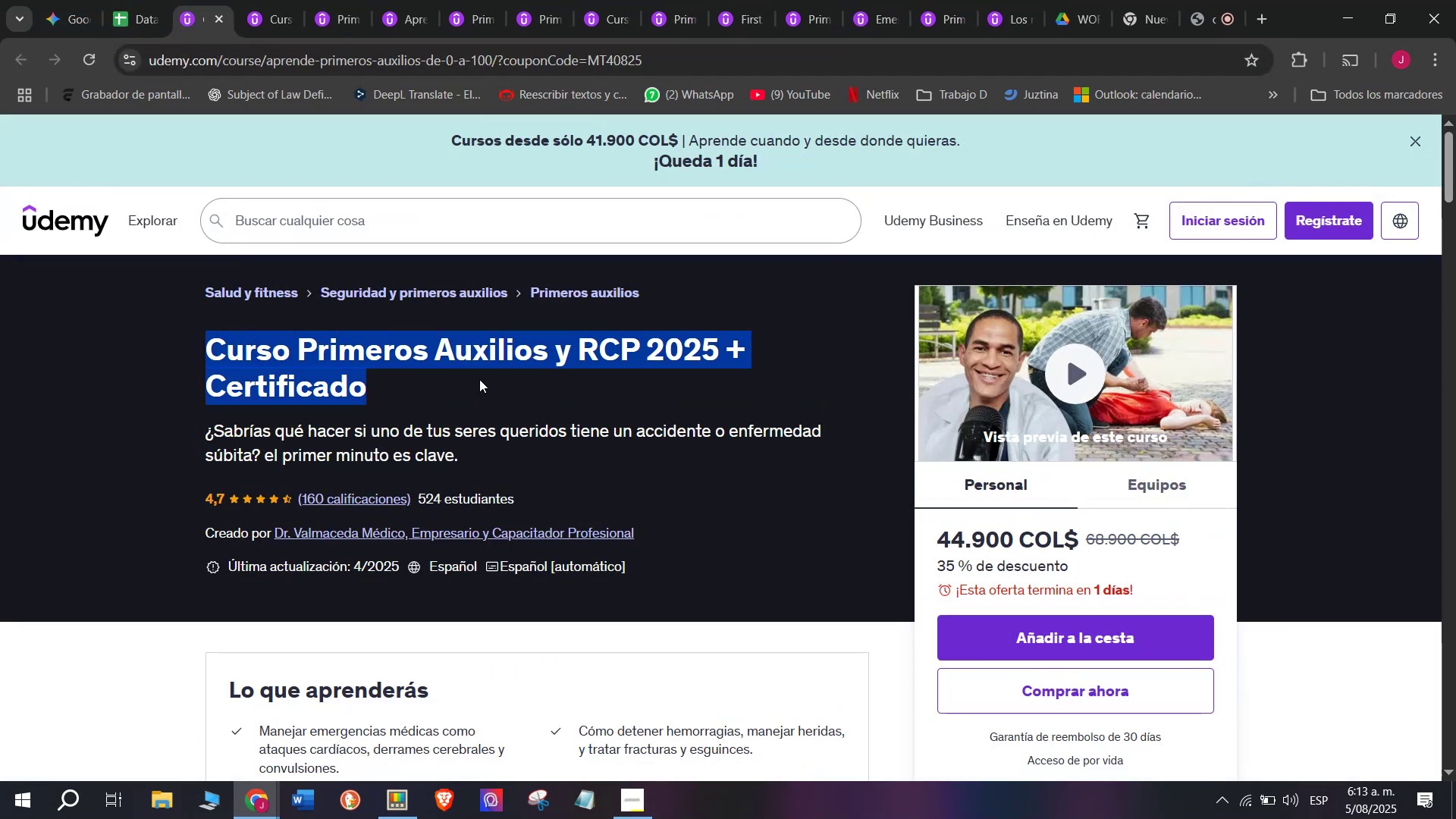 
key(Control+ControlLeft)
 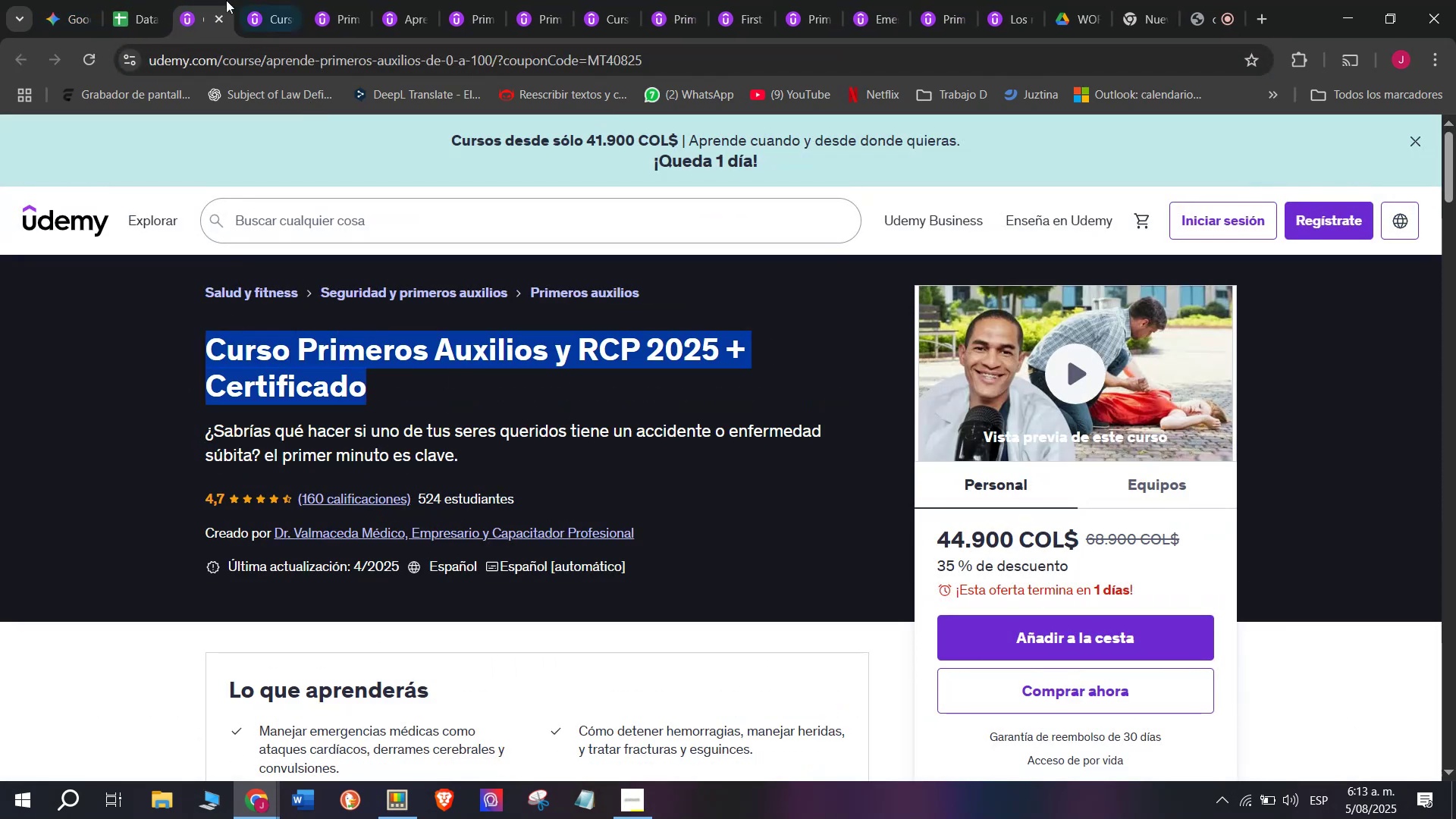 
key(Break)
 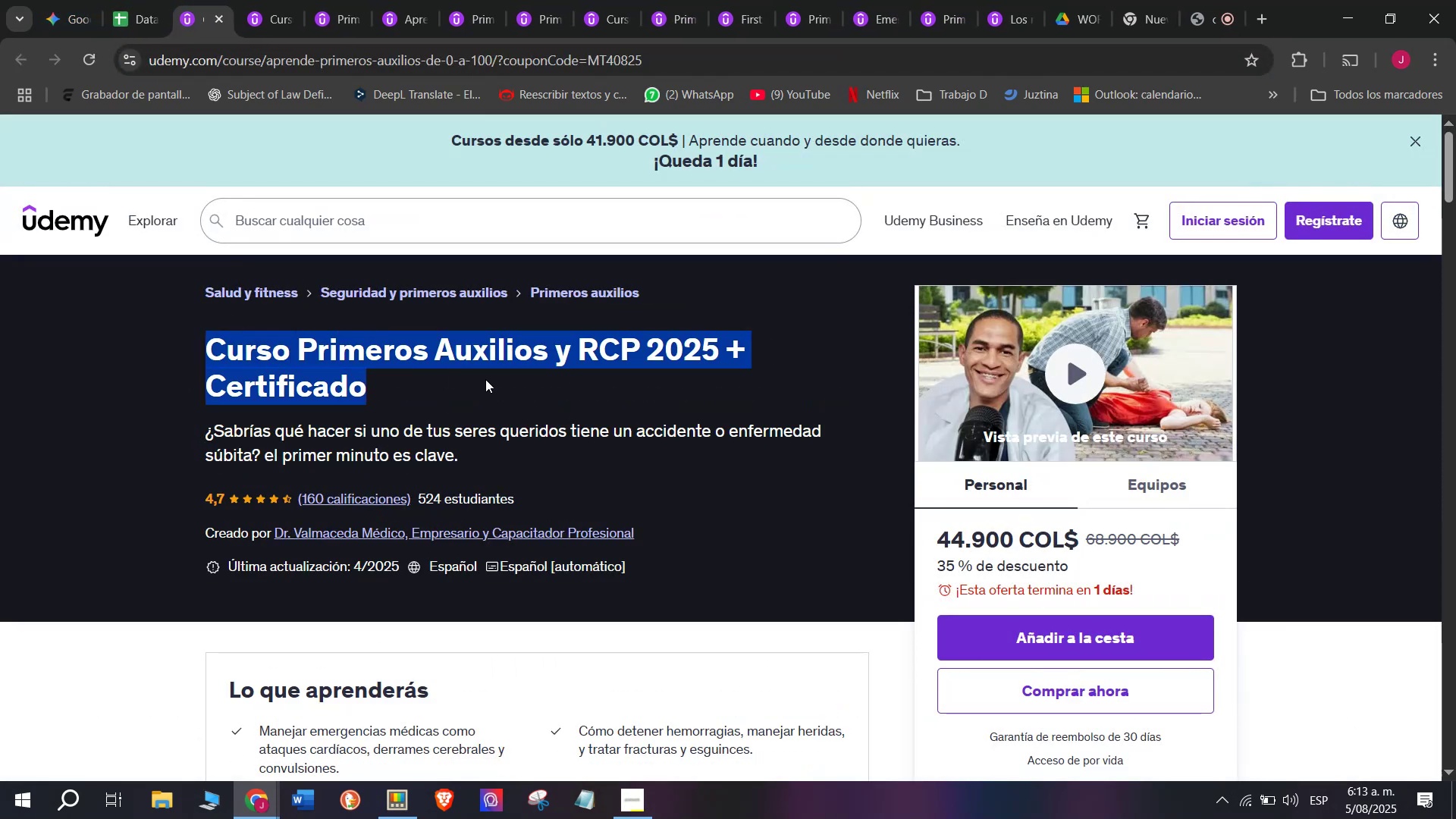 
key(Control+C)
 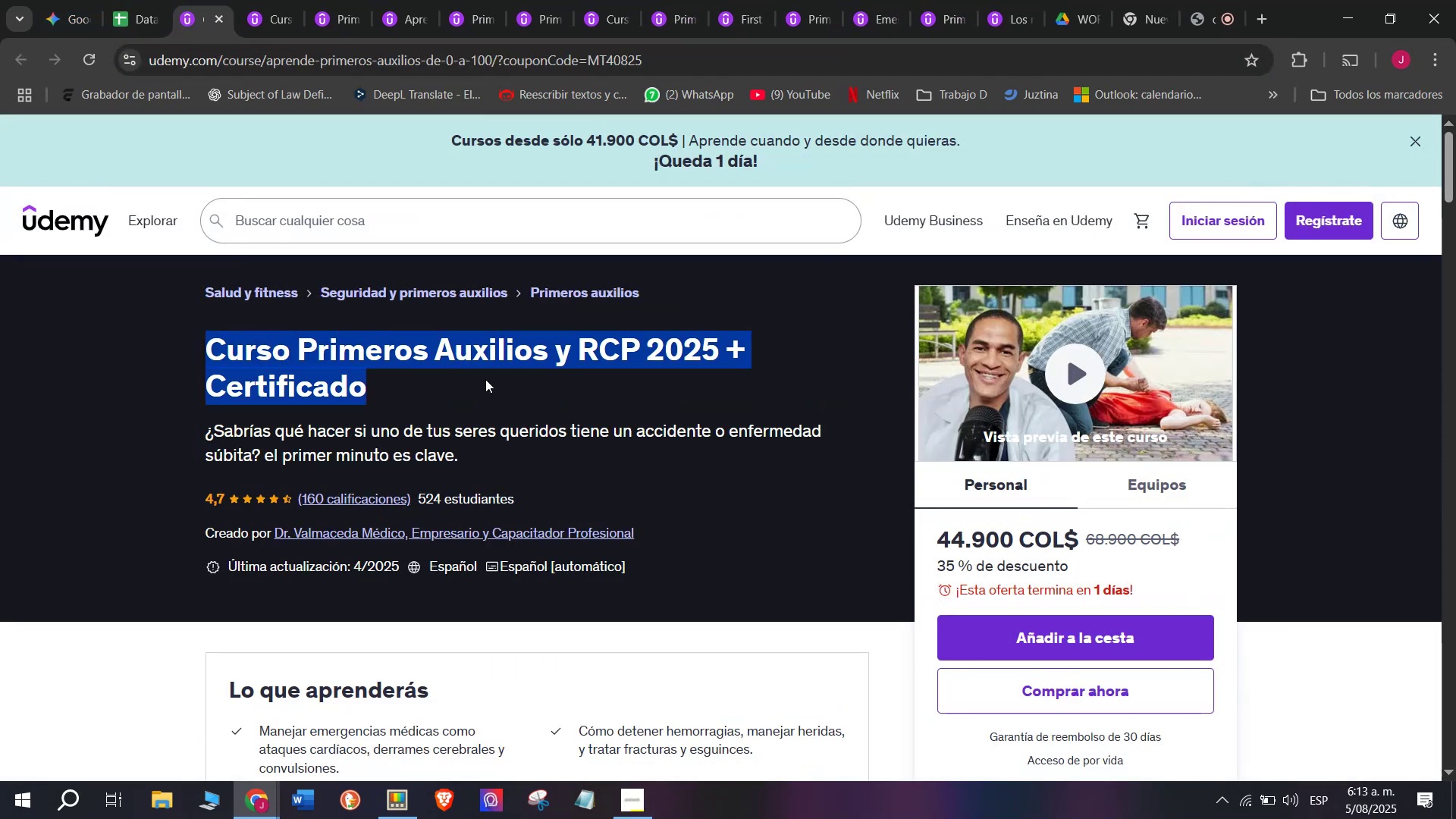 
key(Break)
 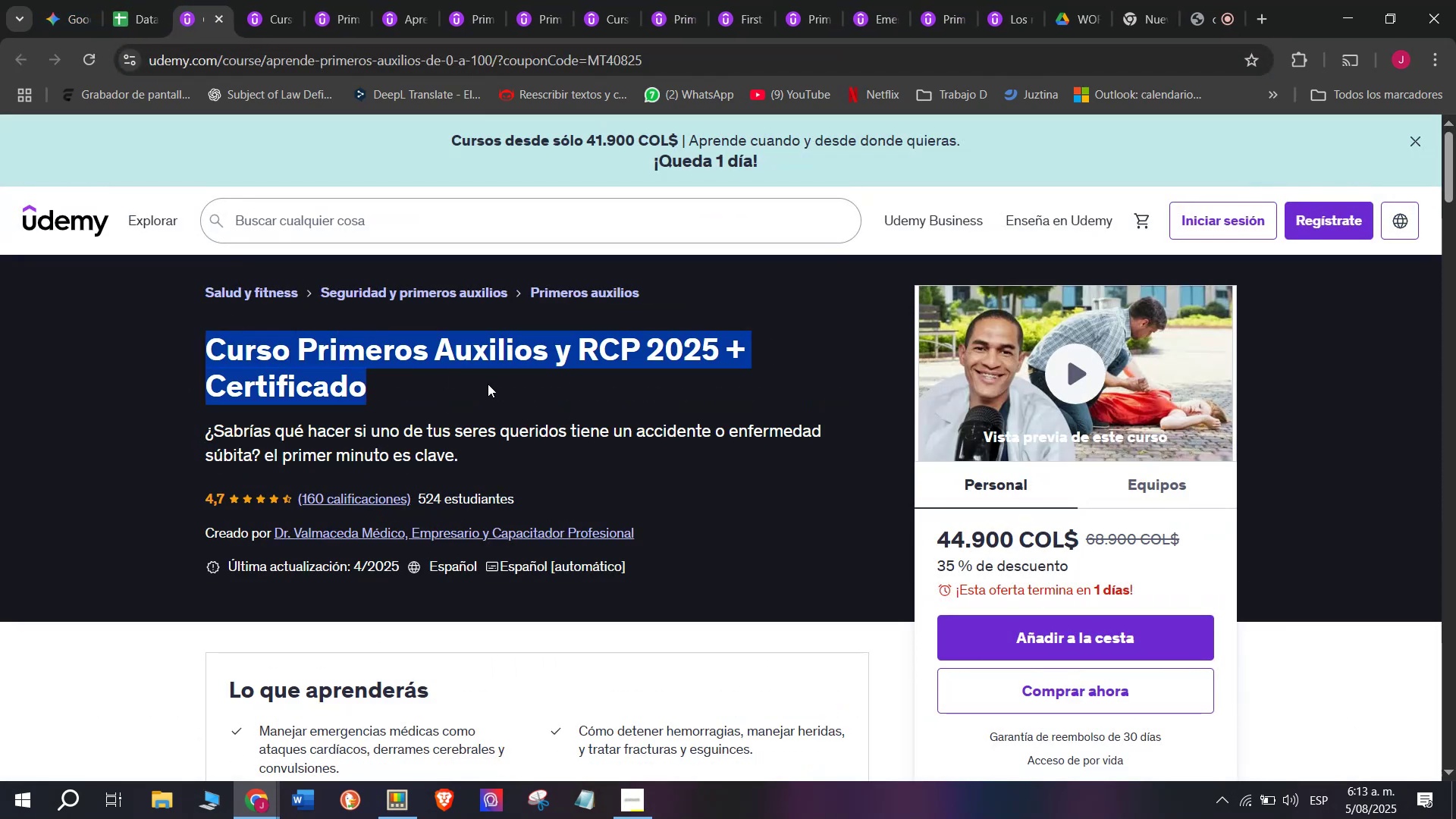 
key(Control+ControlLeft)
 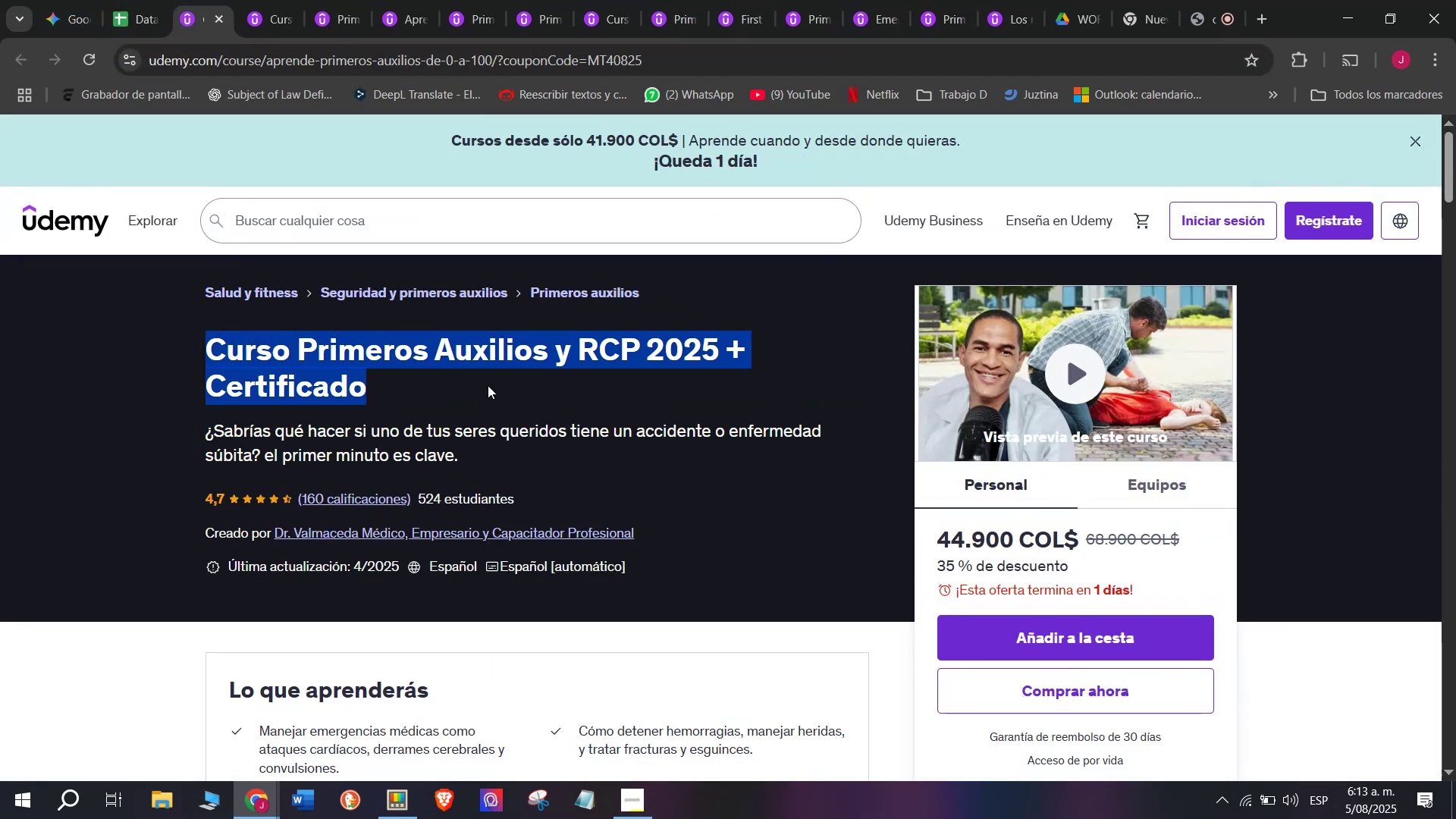 
key(Control+C)
 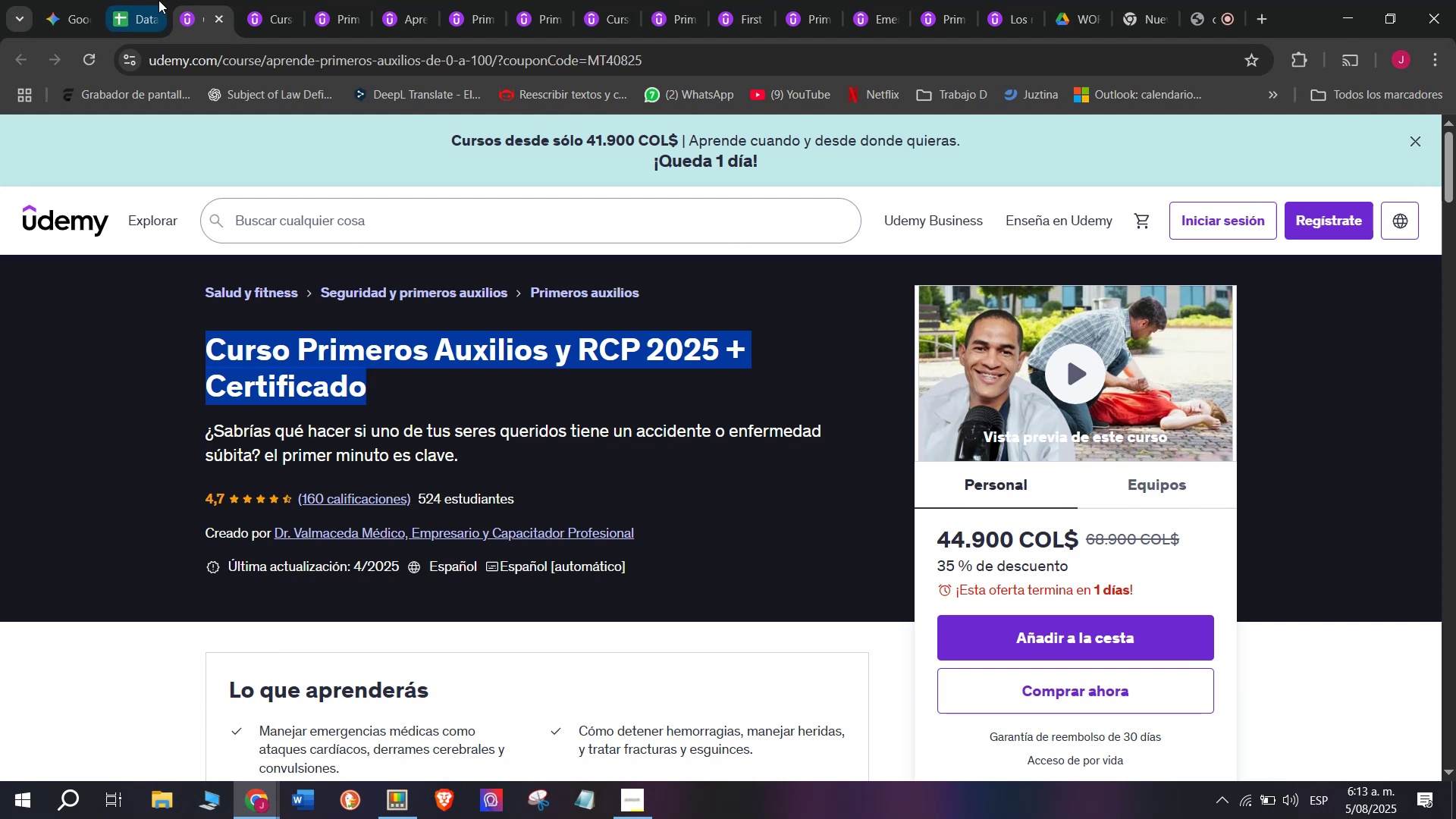 
left_click([158, 0])
 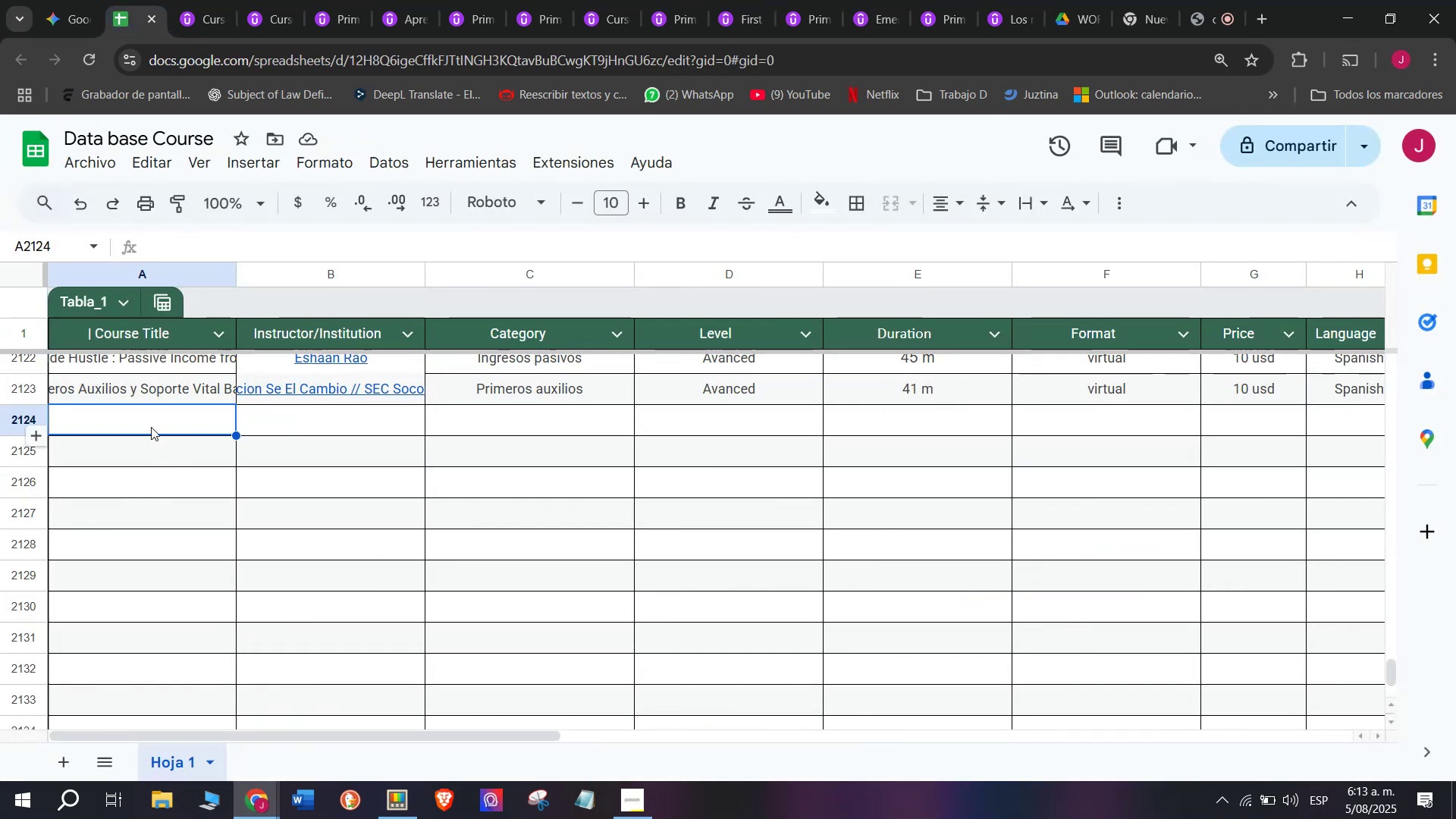 
double_click([151, 427])
 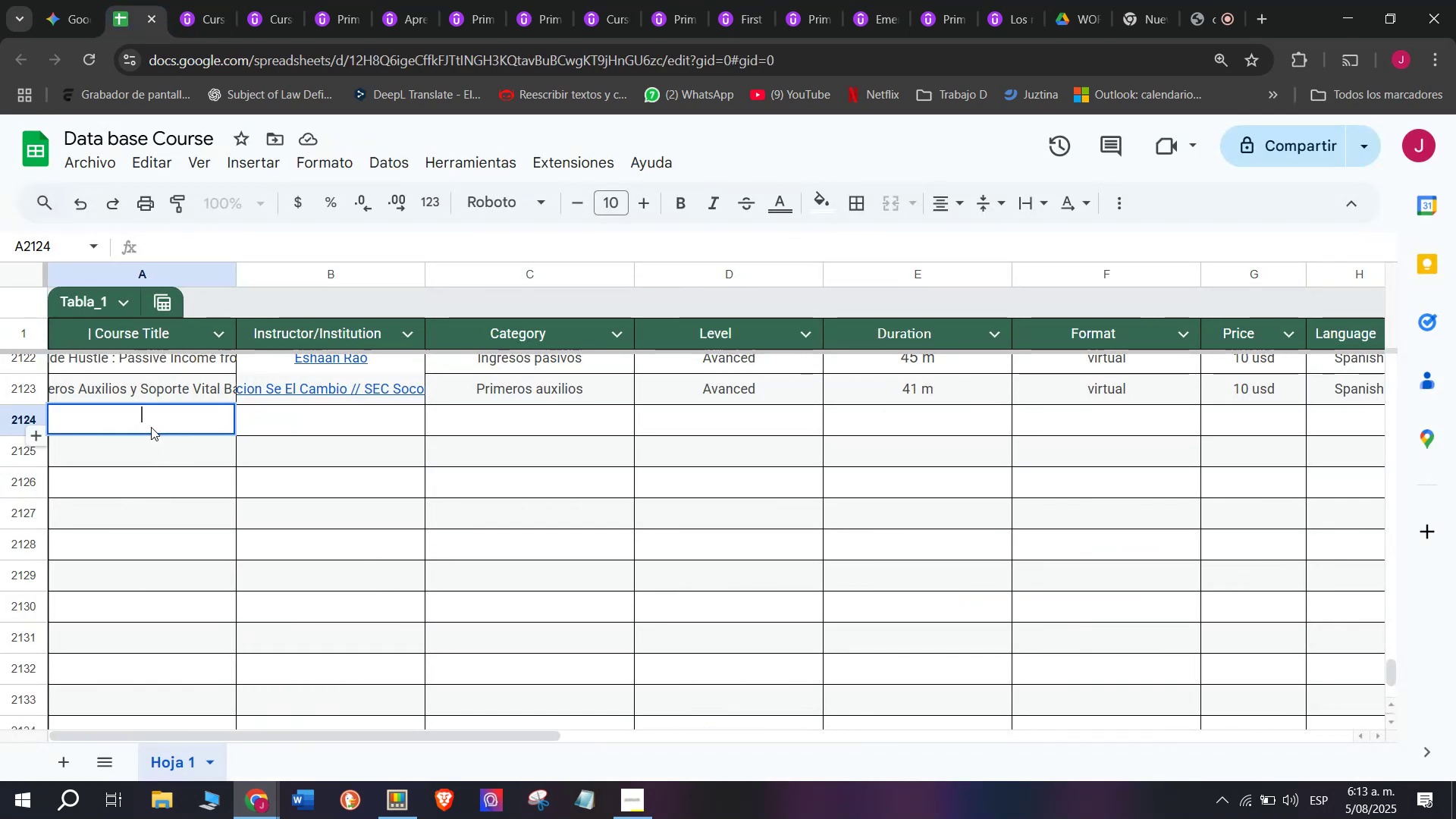 
key(Z)
 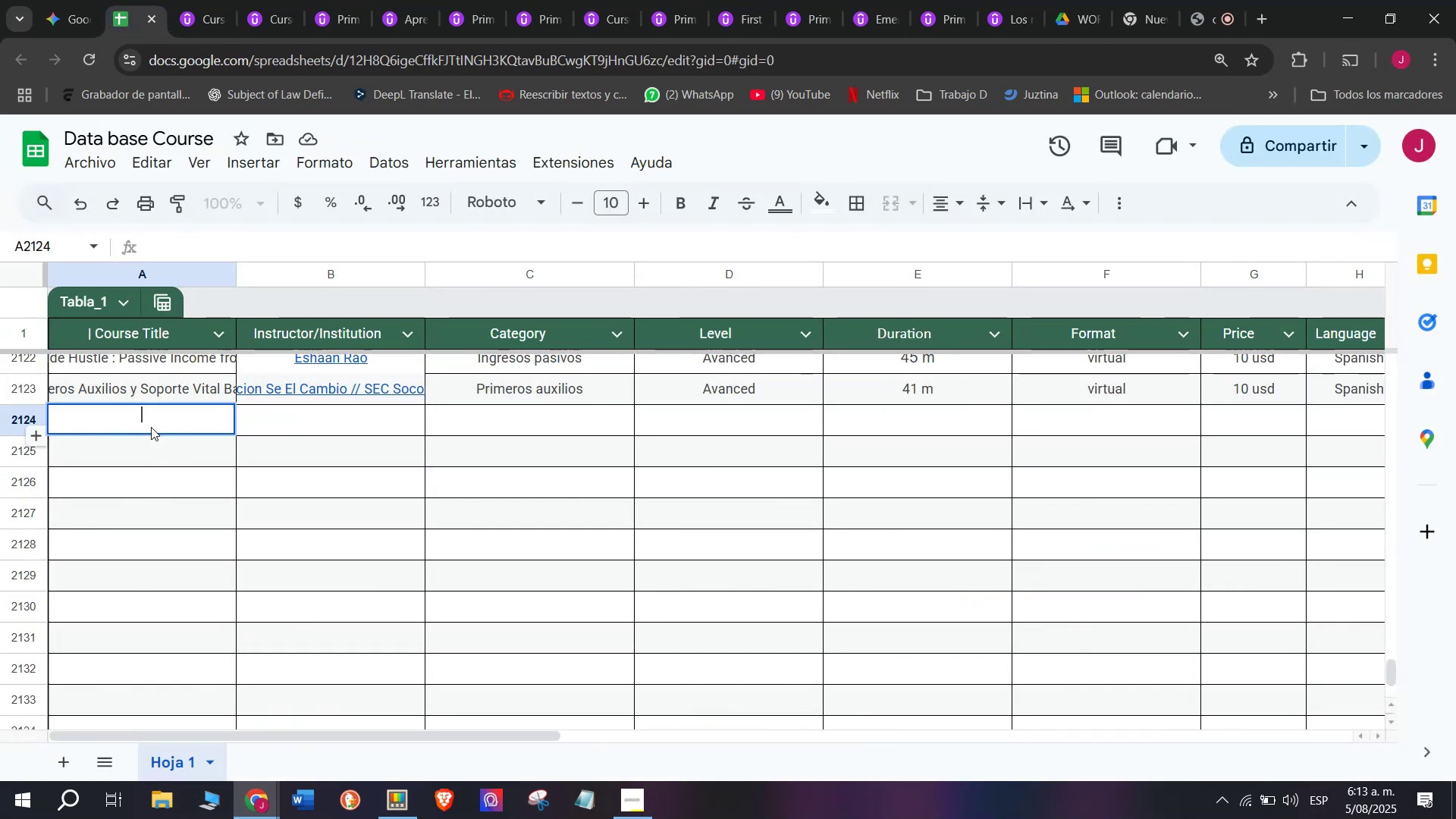 
key(Control+ControlLeft)
 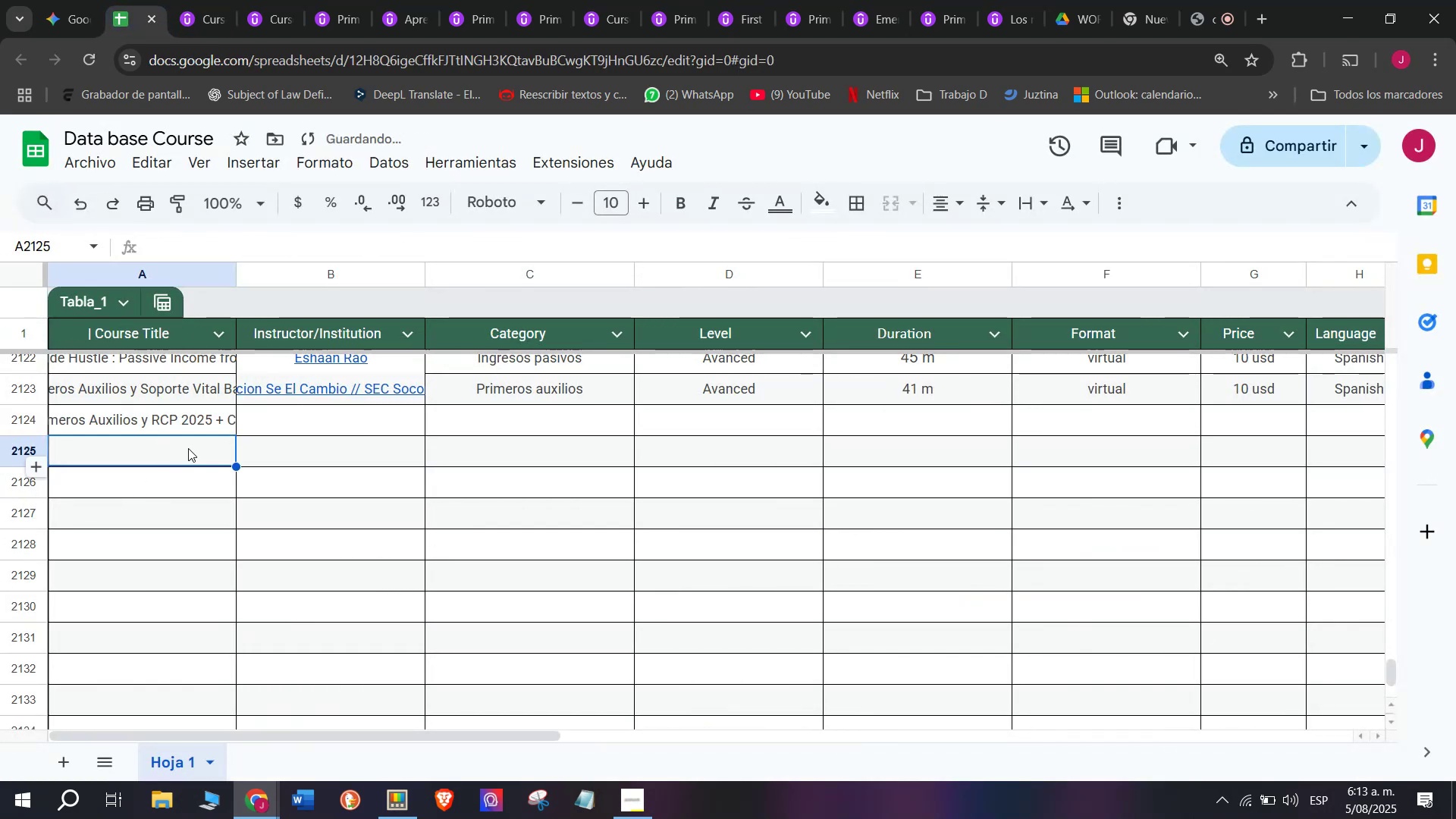 
key(Control+V)
 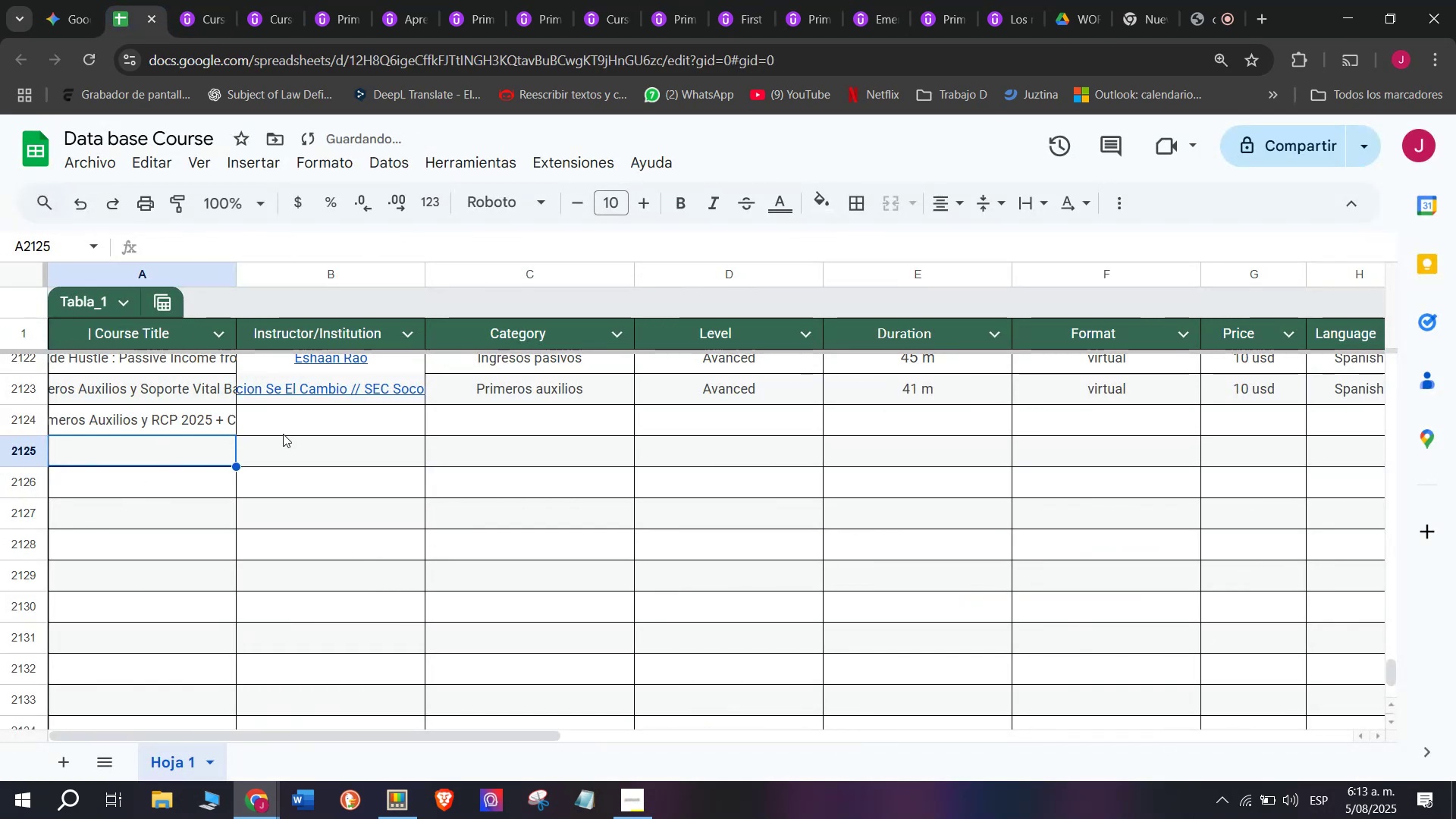 
double_click([312, 429])
 